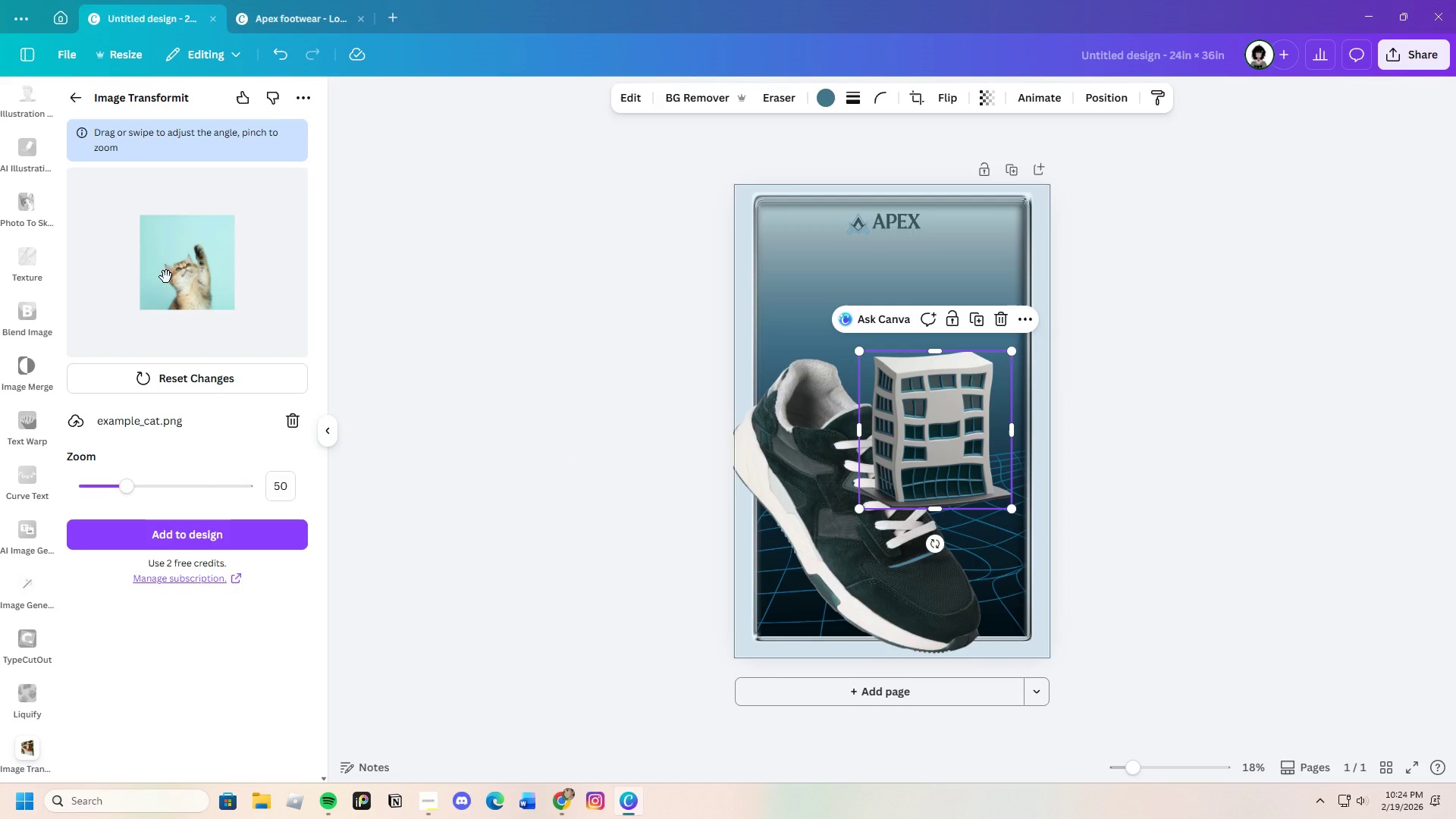 
wait(5.5)
 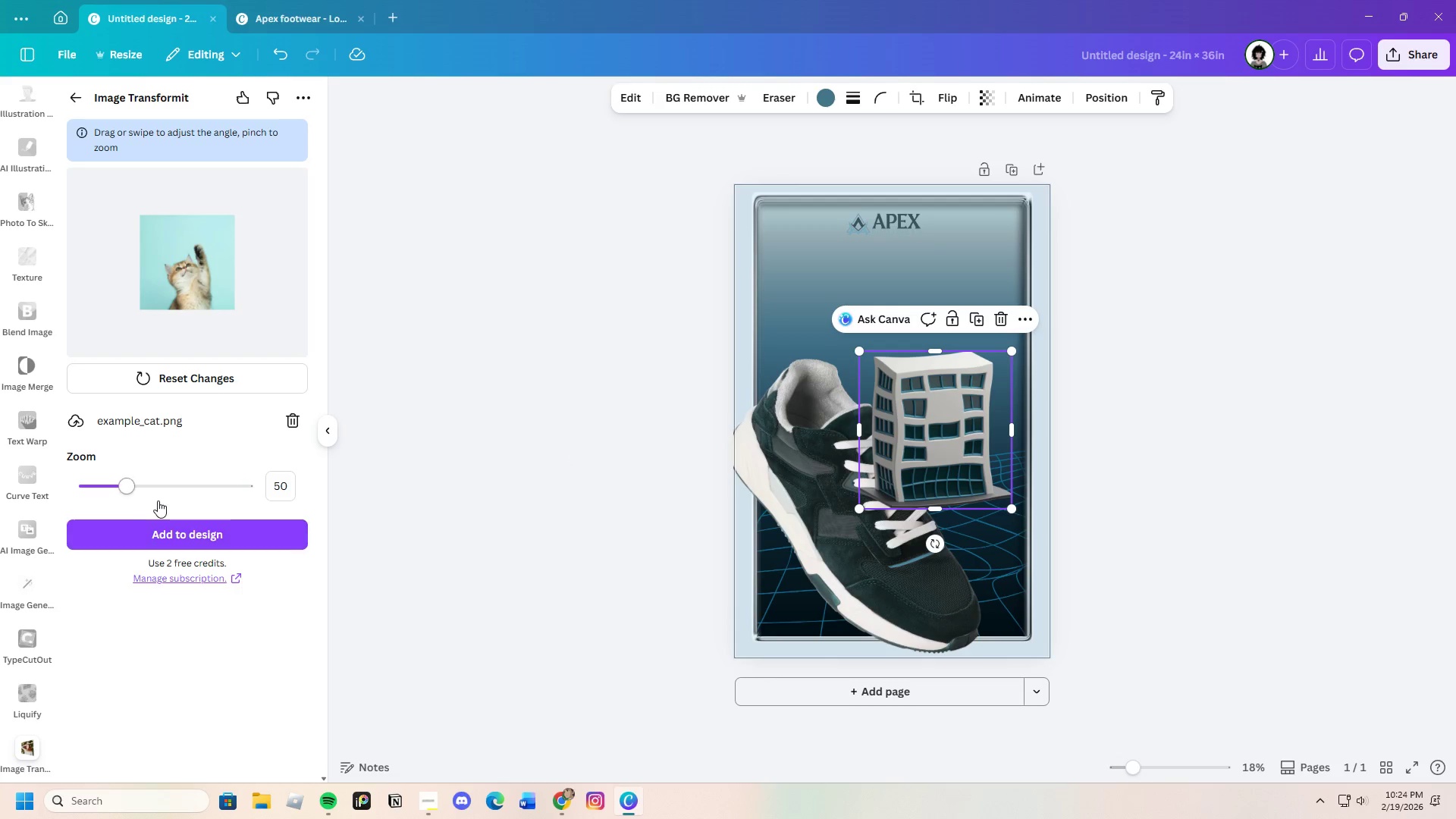 
left_click([915, 437])
 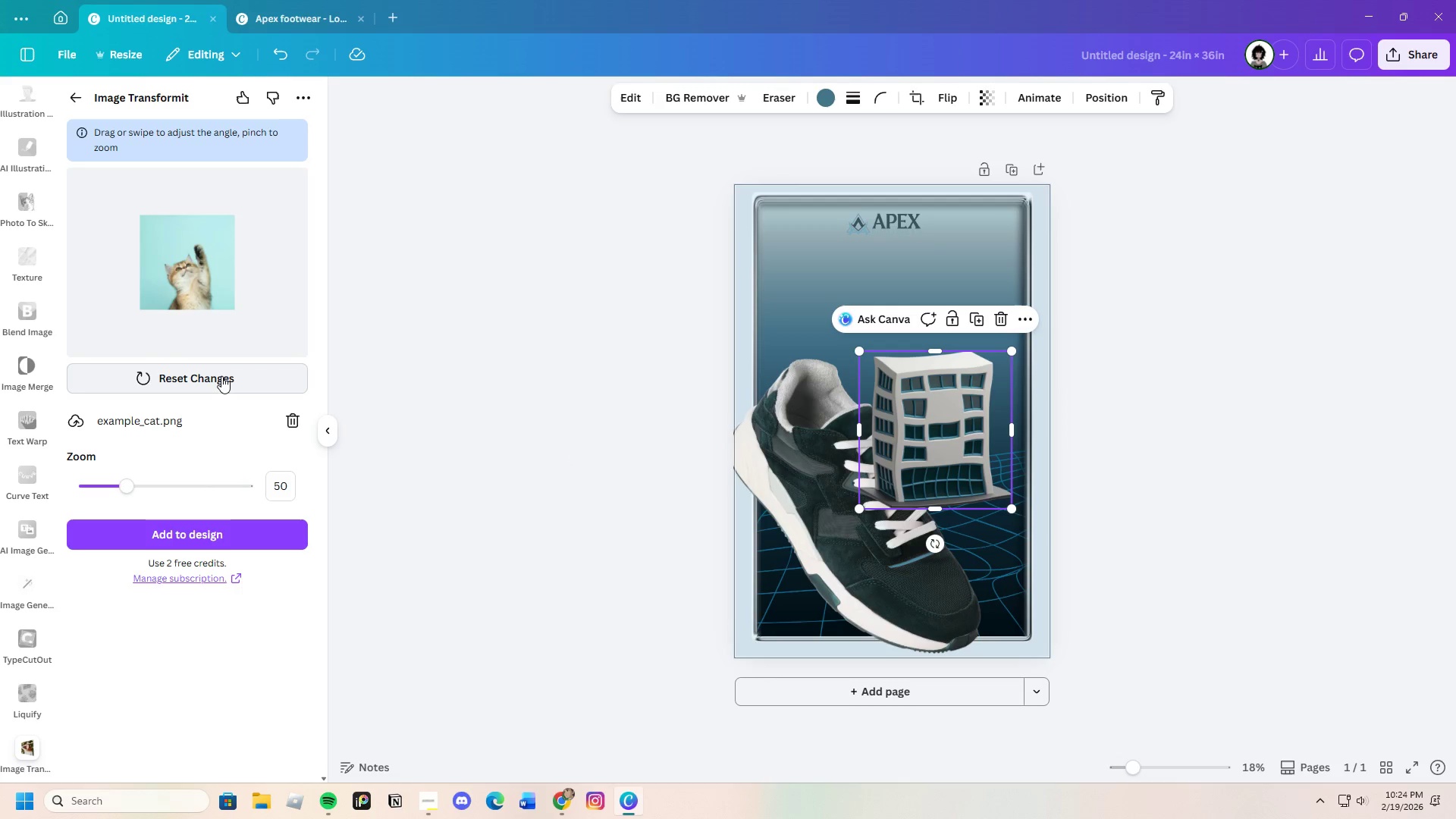 
left_click_drag(start_coordinate=[209, 253], to_coordinate=[221, 265])
 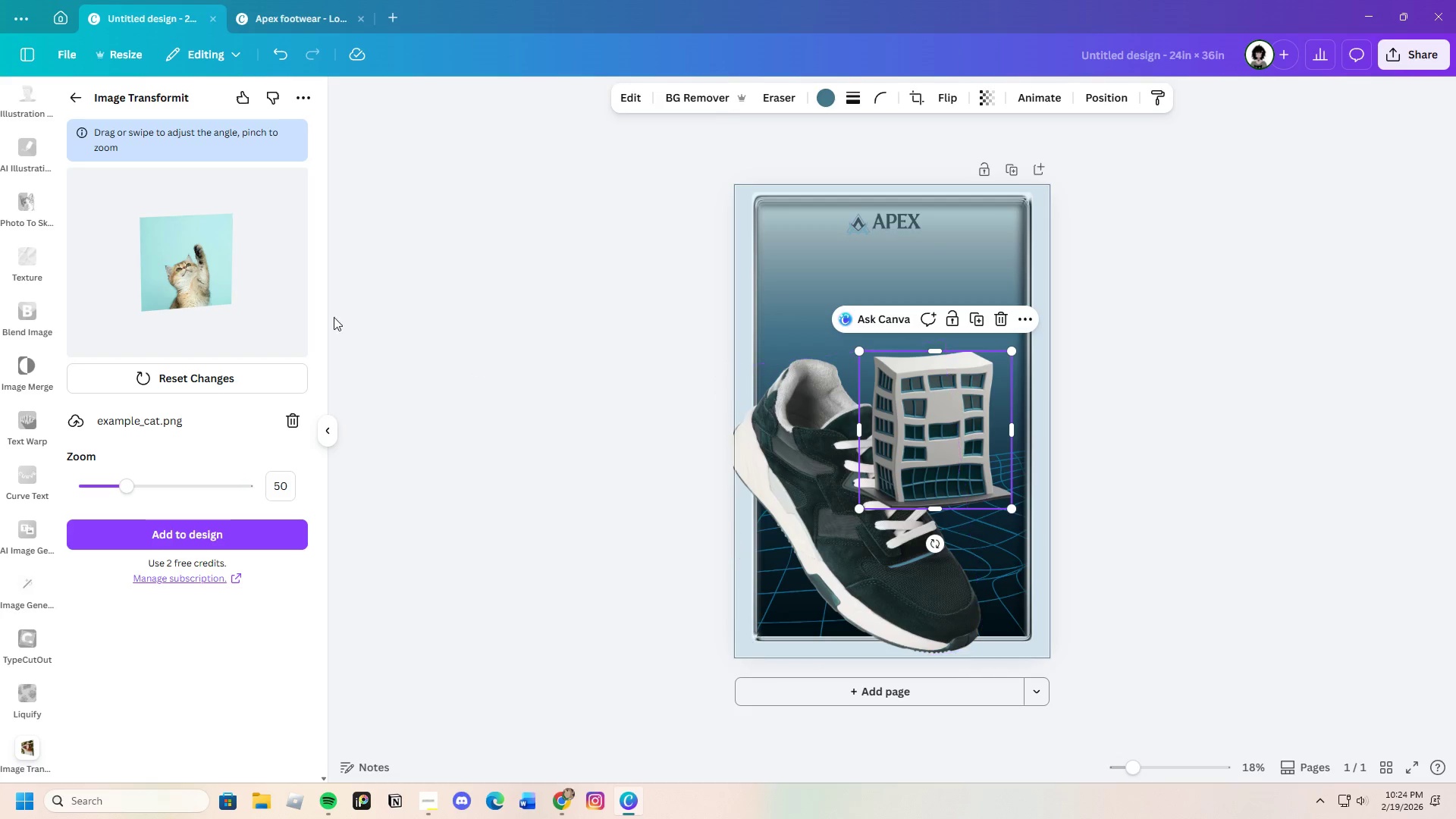 
left_click_drag(start_coordinate=[189, 267], to_coordinate=[149, 245])
 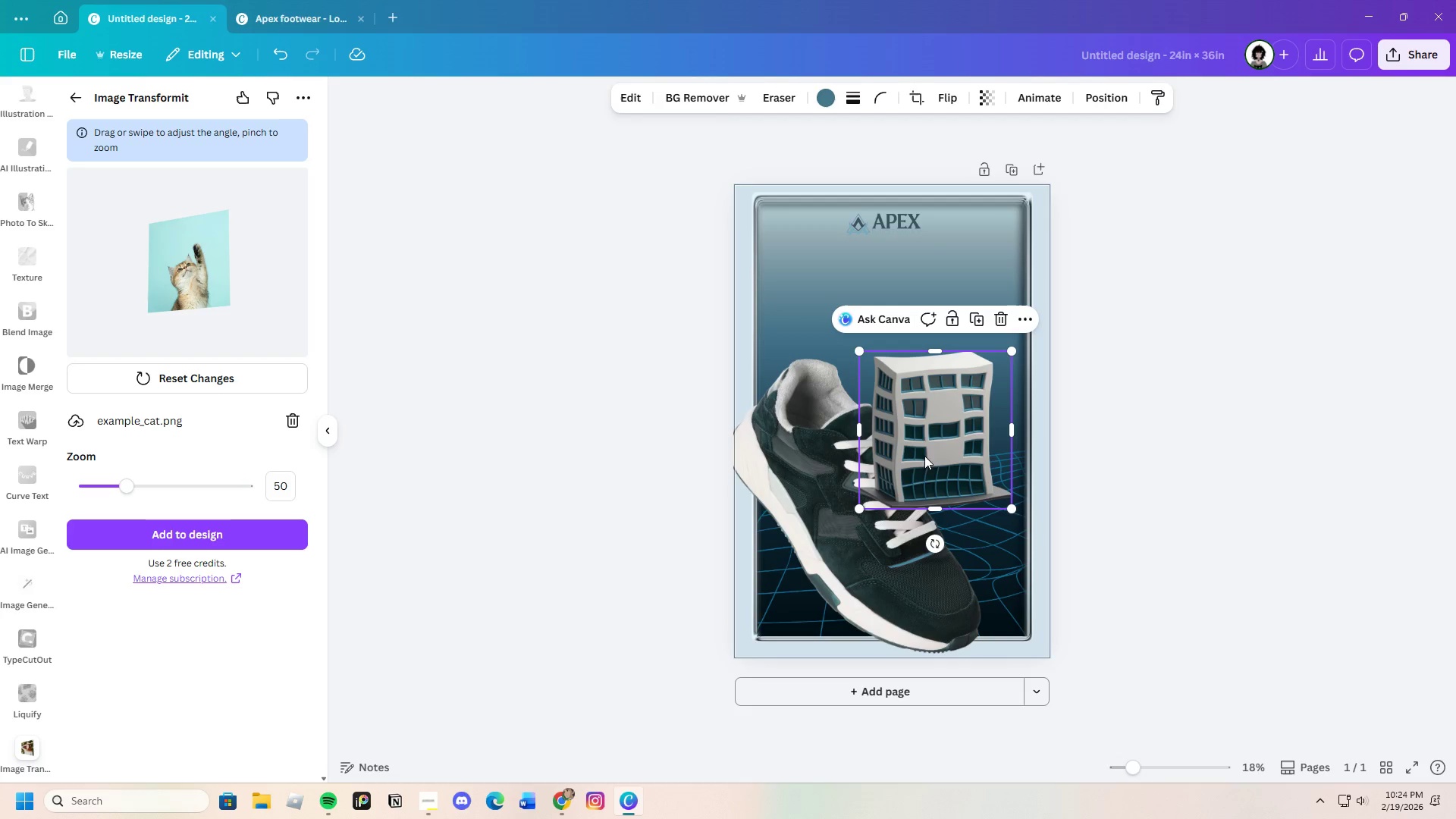 
left_click_drag(start_coordinate=[926, 456], to_coordinate=[918, 469])
 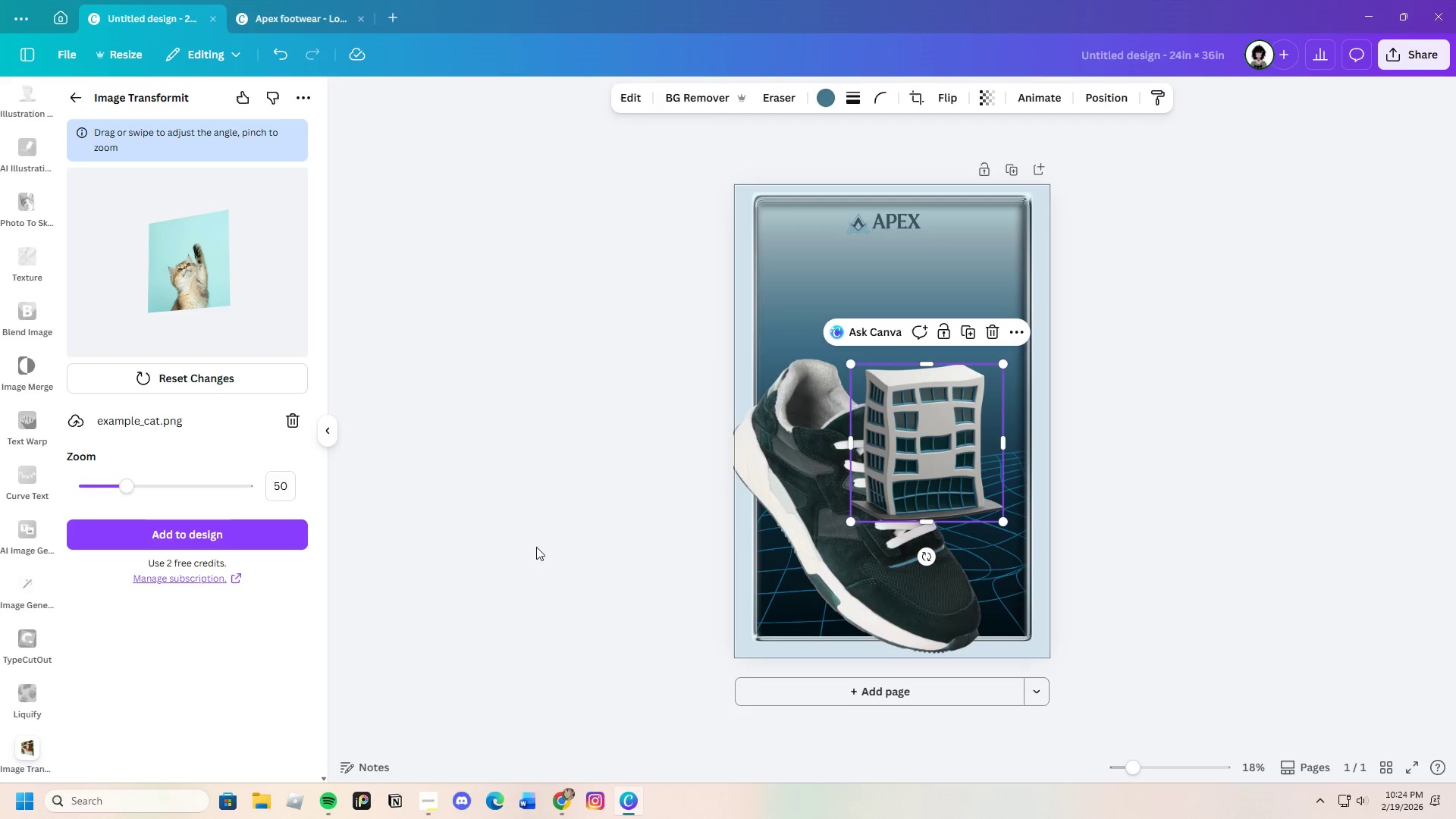 
wait(5.33)
 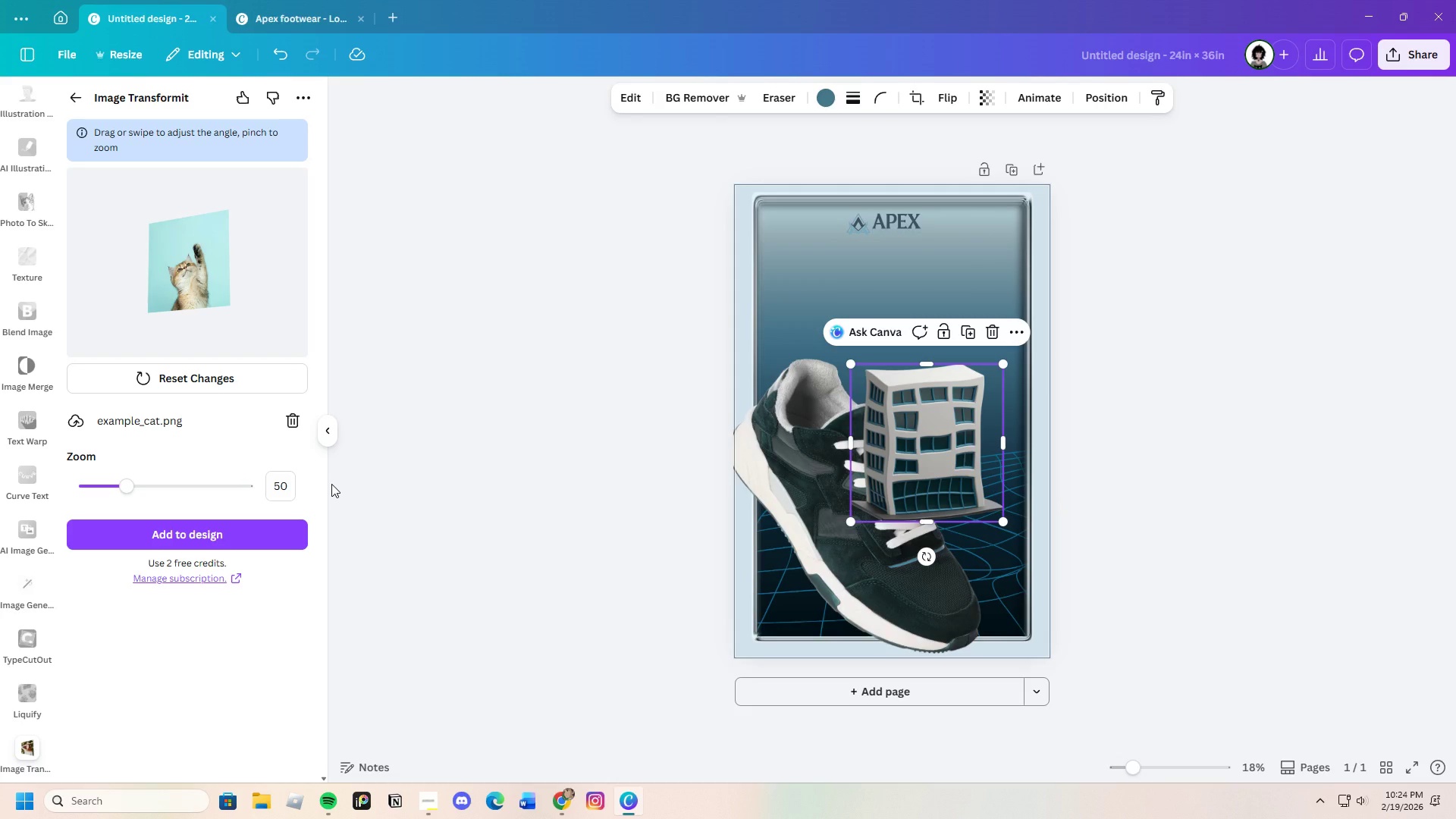 
left_click_drag(start_coordinate=[61, 105], to_coordinate=[68, 102])
 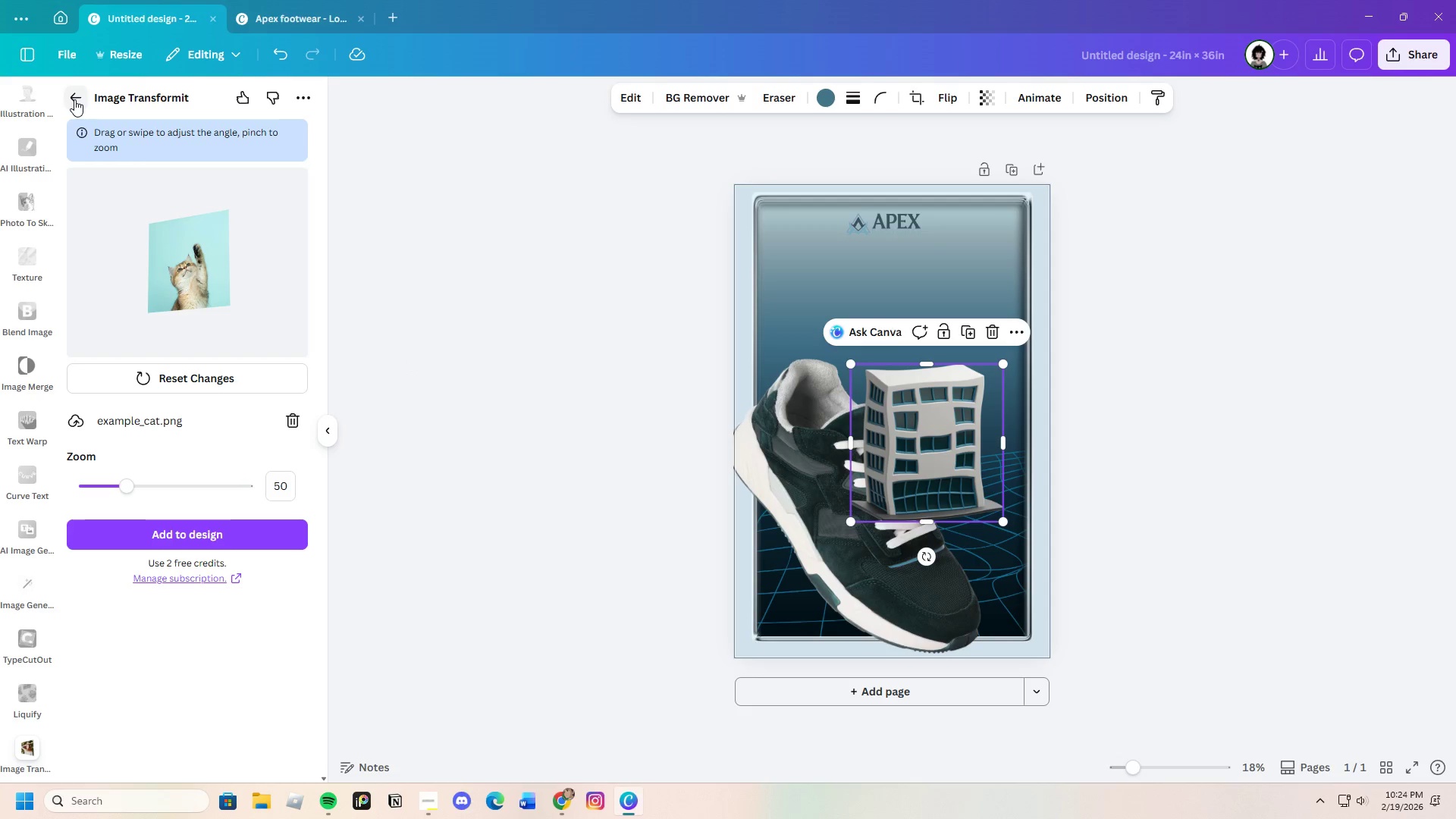 
double_click([74, 99])
 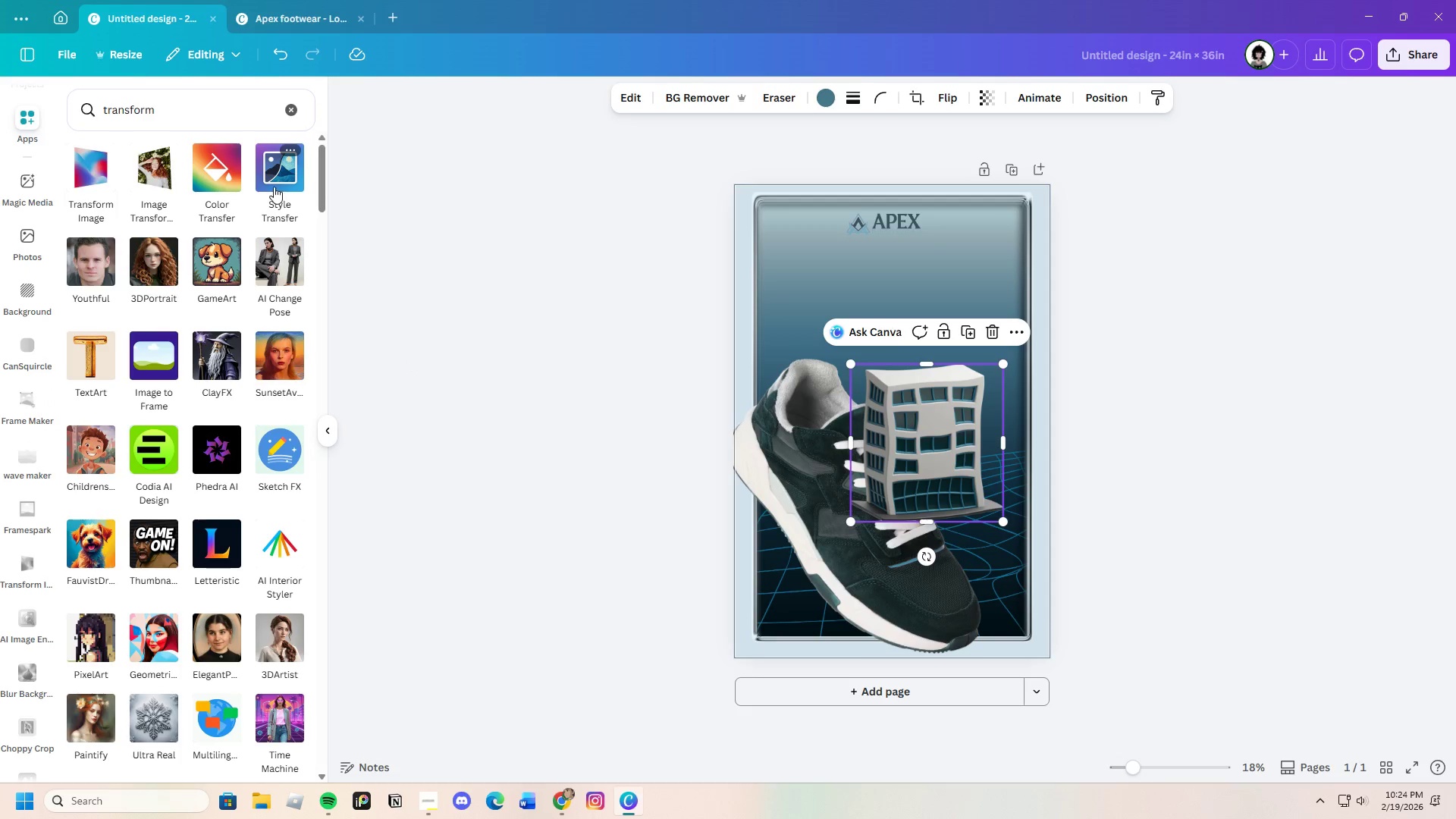 
scroll: coordinate [199, 200], scroll_direction: up, amount: 1.0
 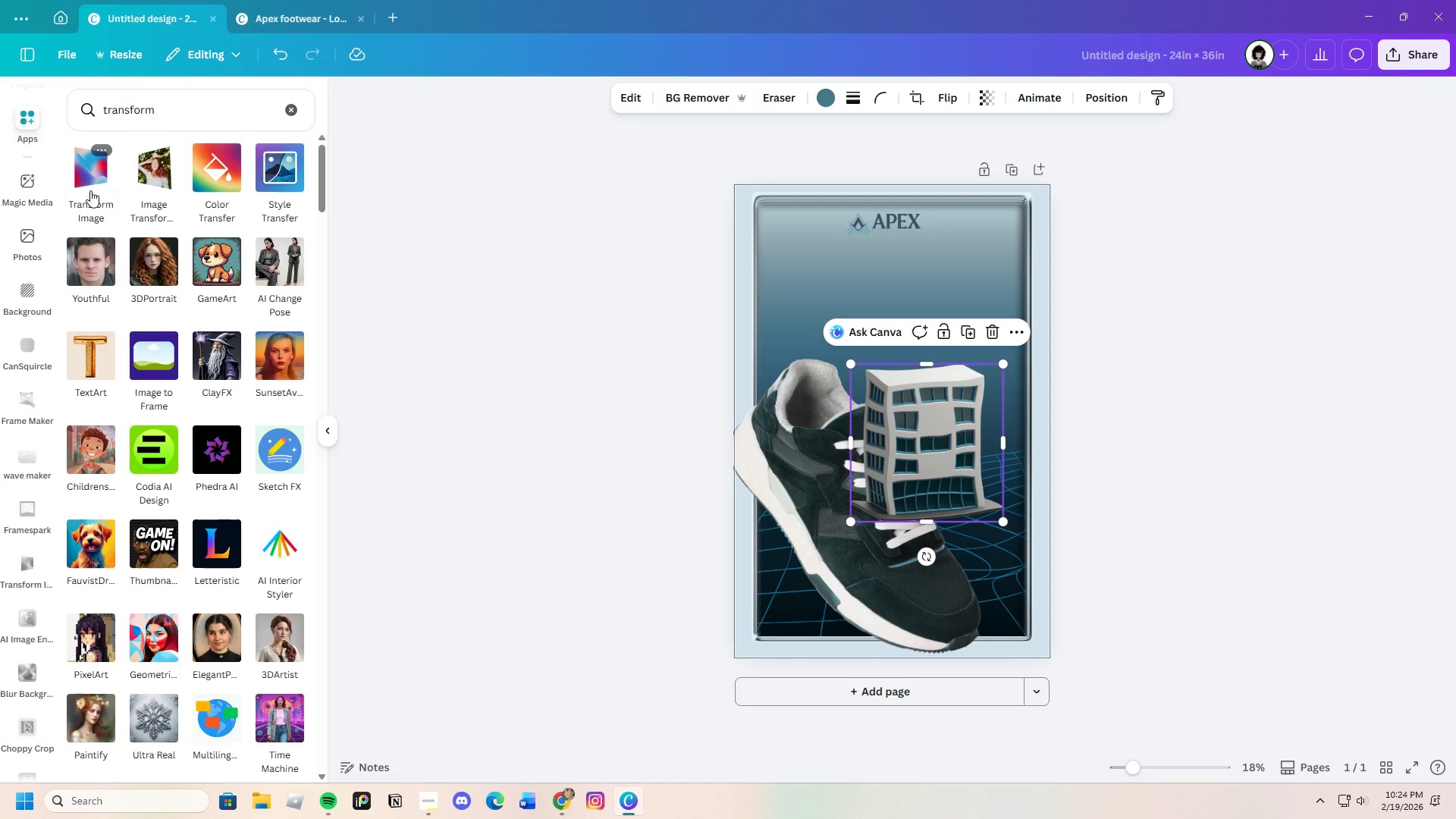 
left_click([90, 190])
 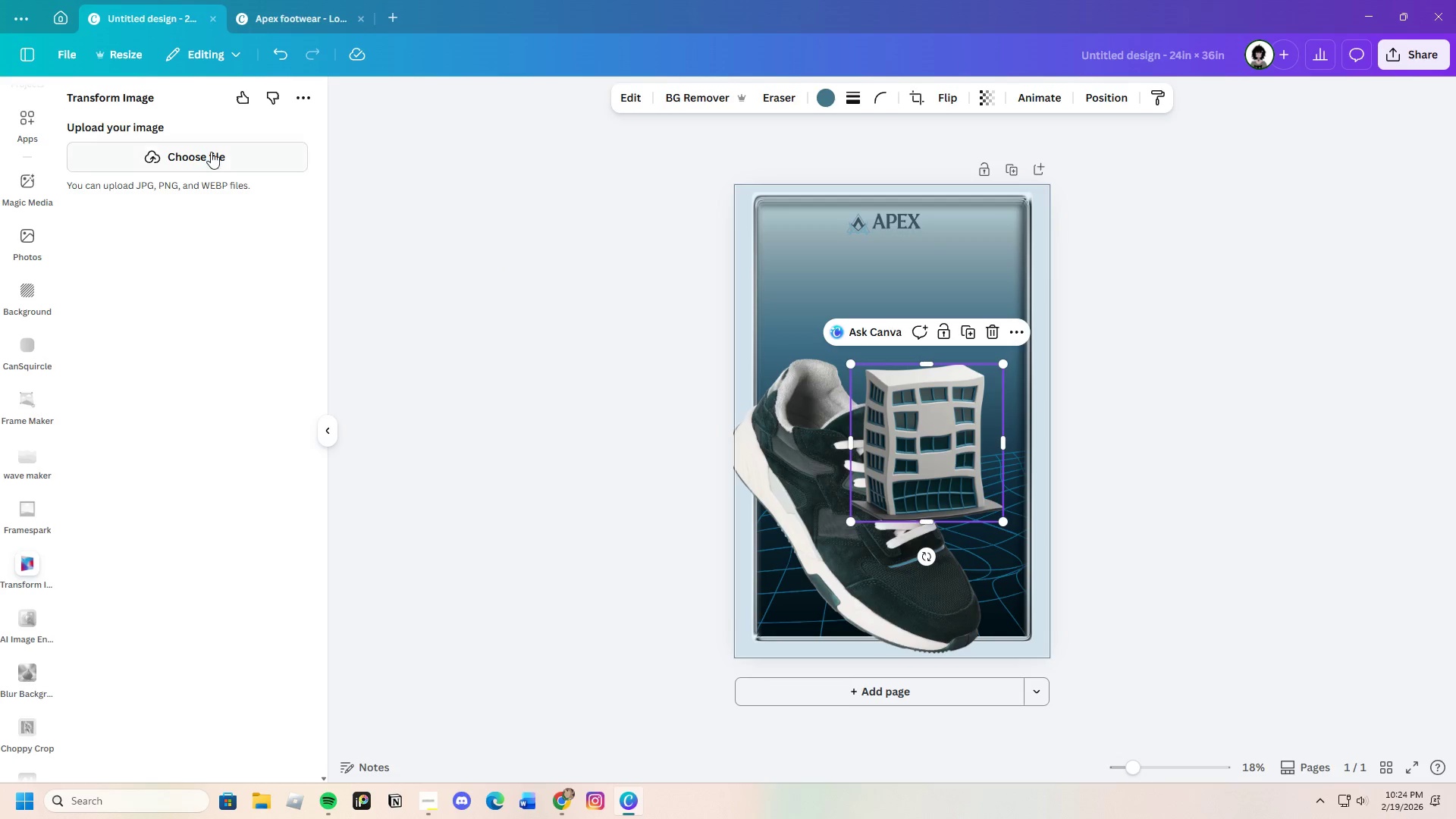 
wait(9.25)
 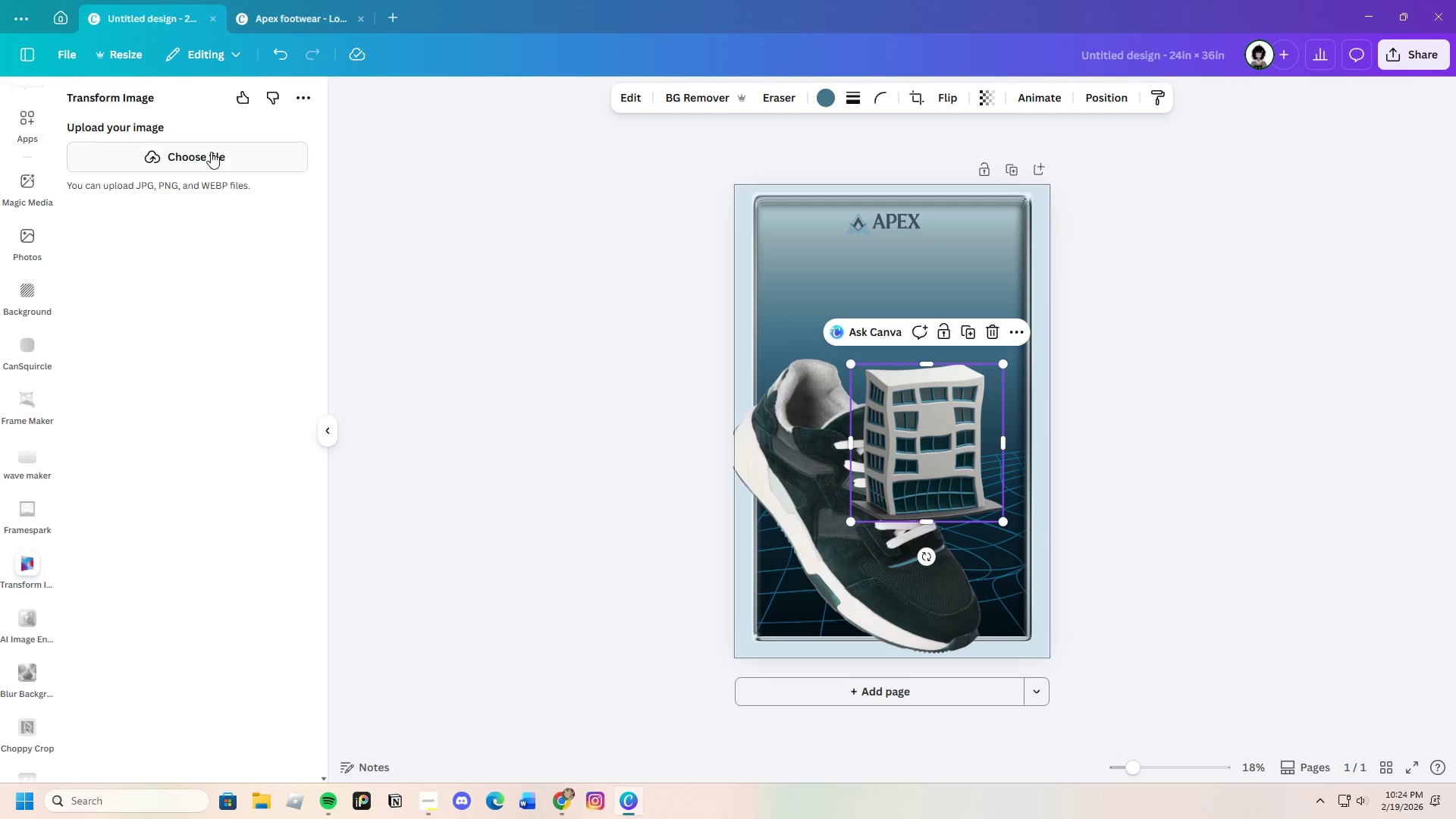 
left_click([277, 54])
 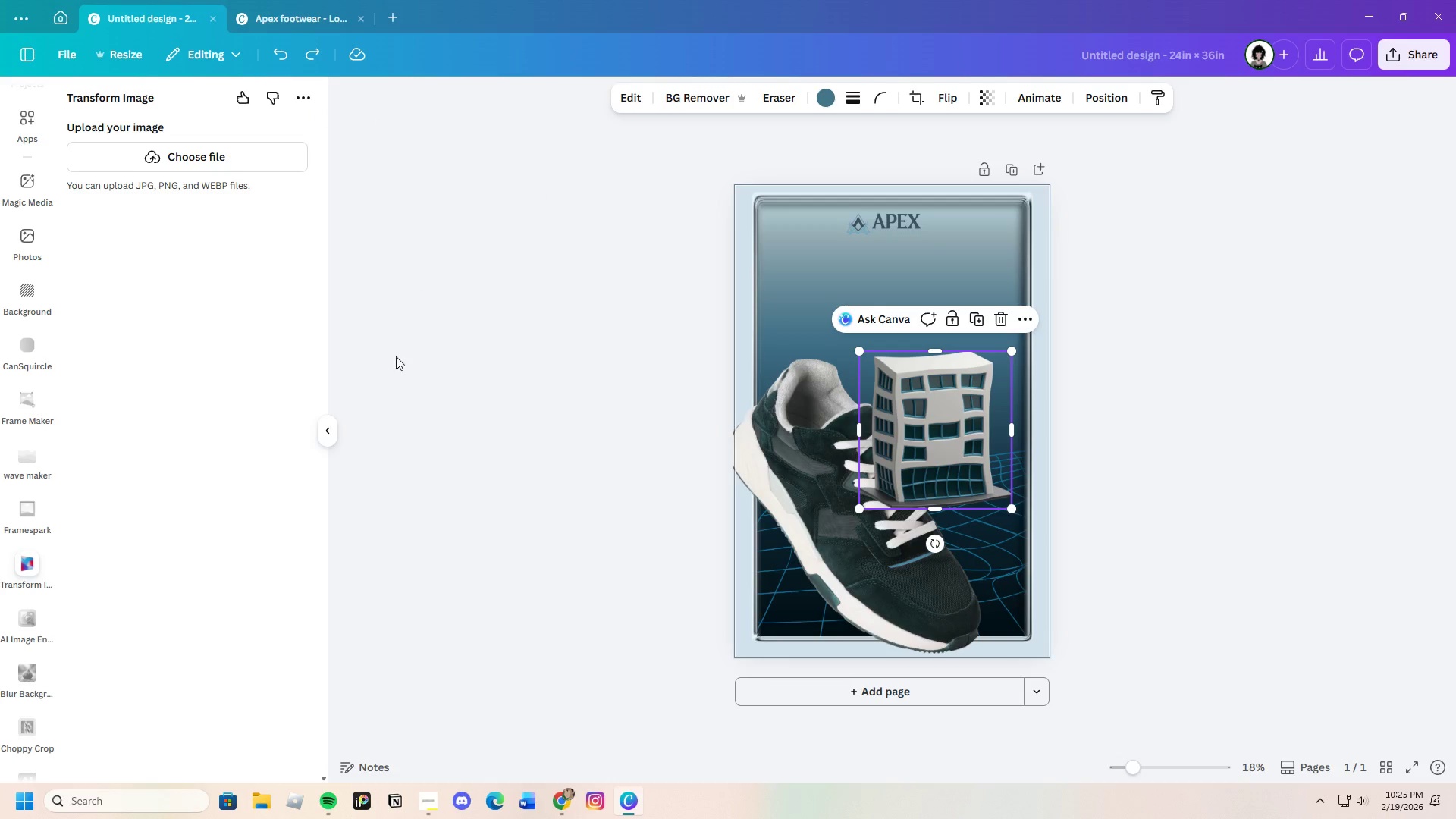 
scroll: coordinate [20, 525], scroll_direction: up, amount: 2.0
 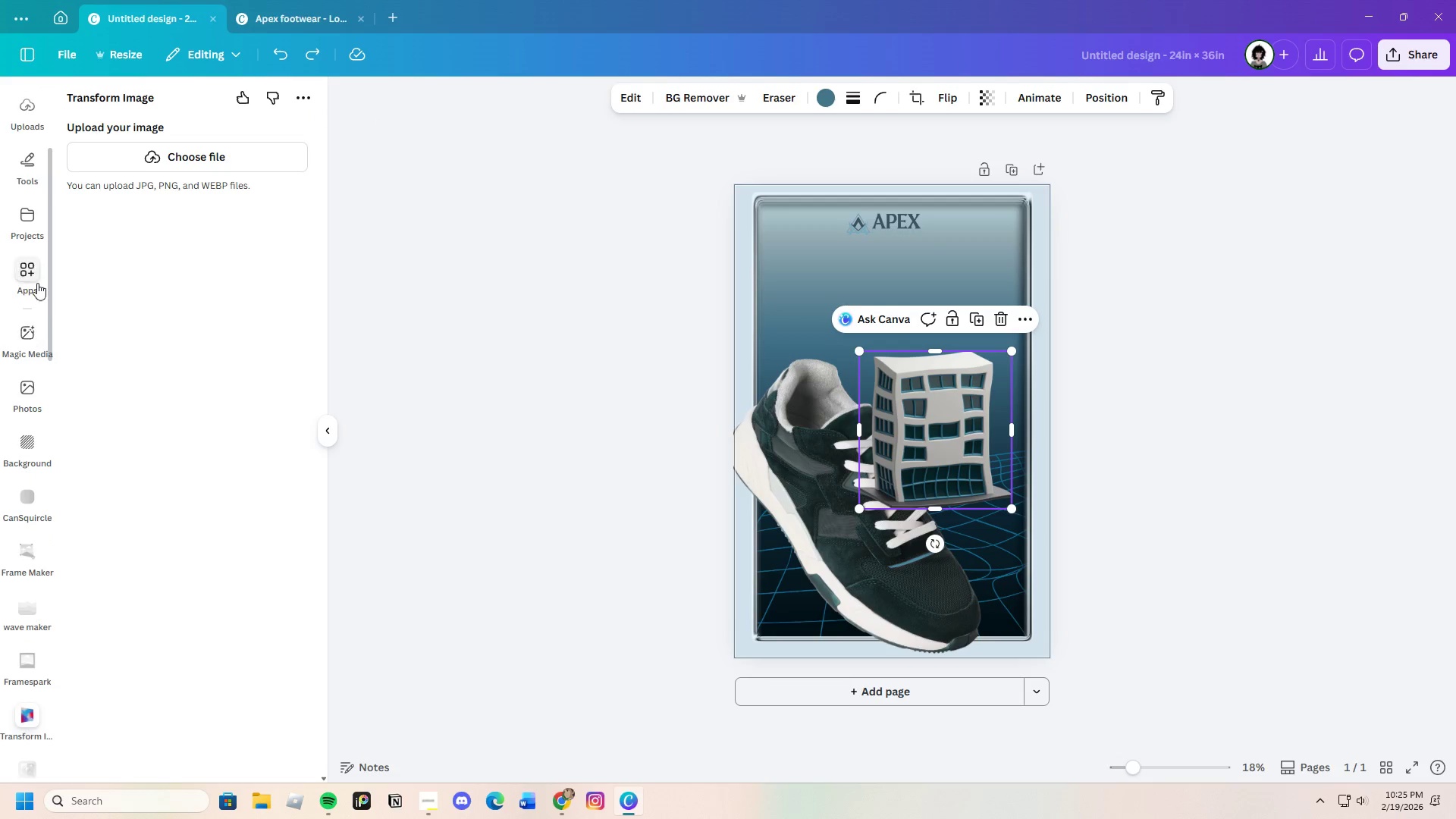 
left_click([24, 275])
 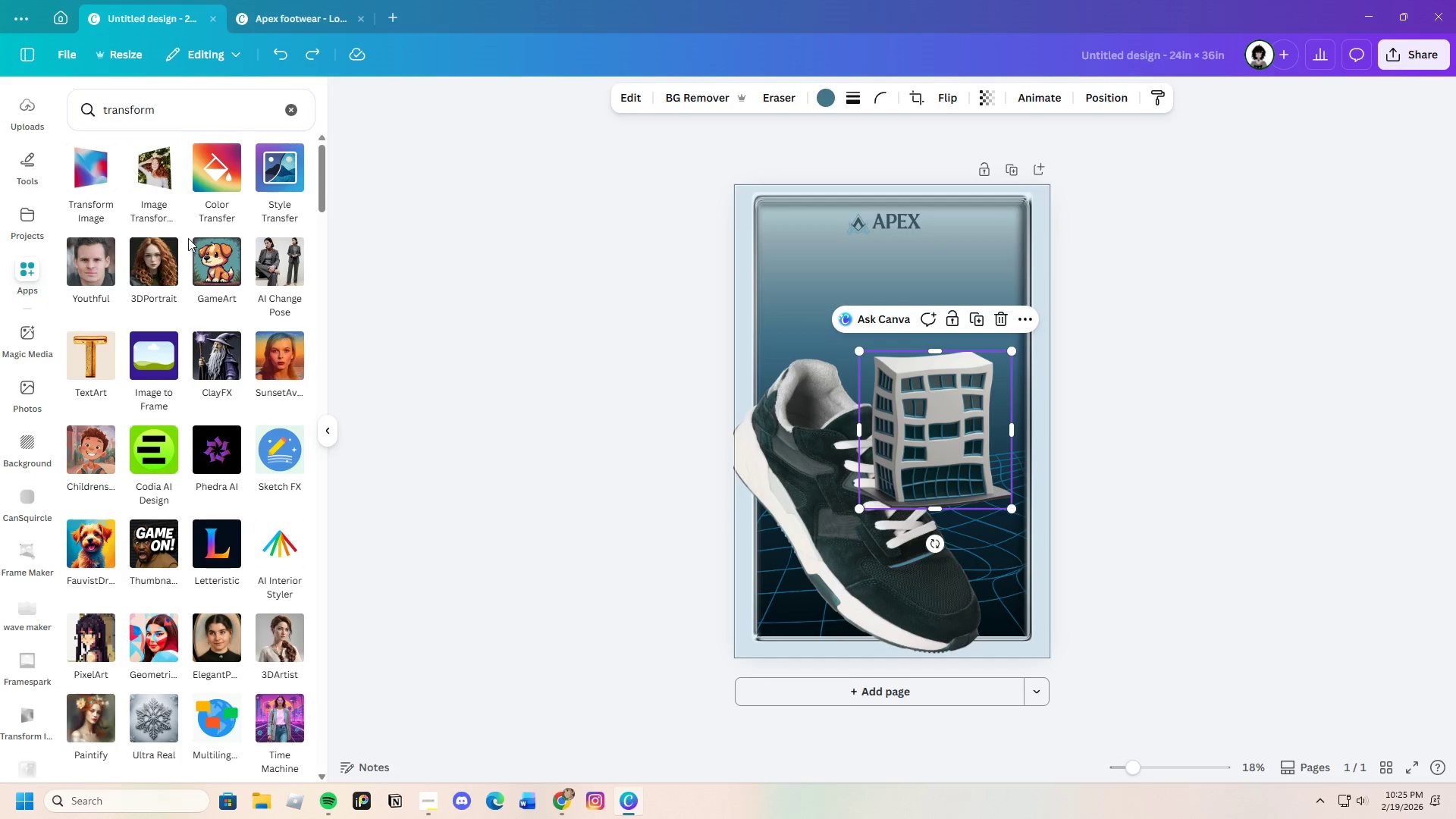 
mouse_move([235, 455])
 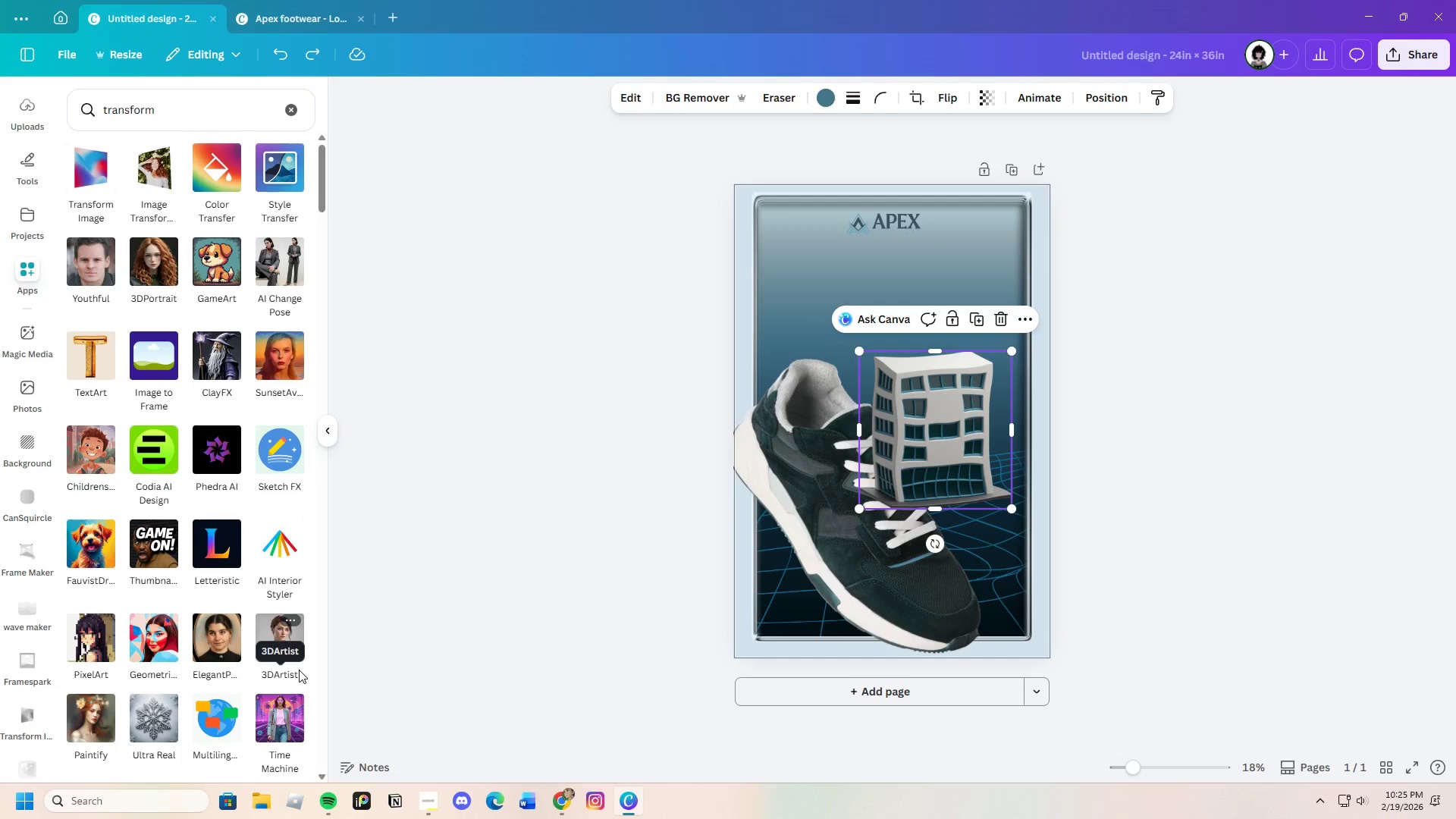 
scroll: coordinate [96, 651], scroll_direction: down, amount: 21.0
 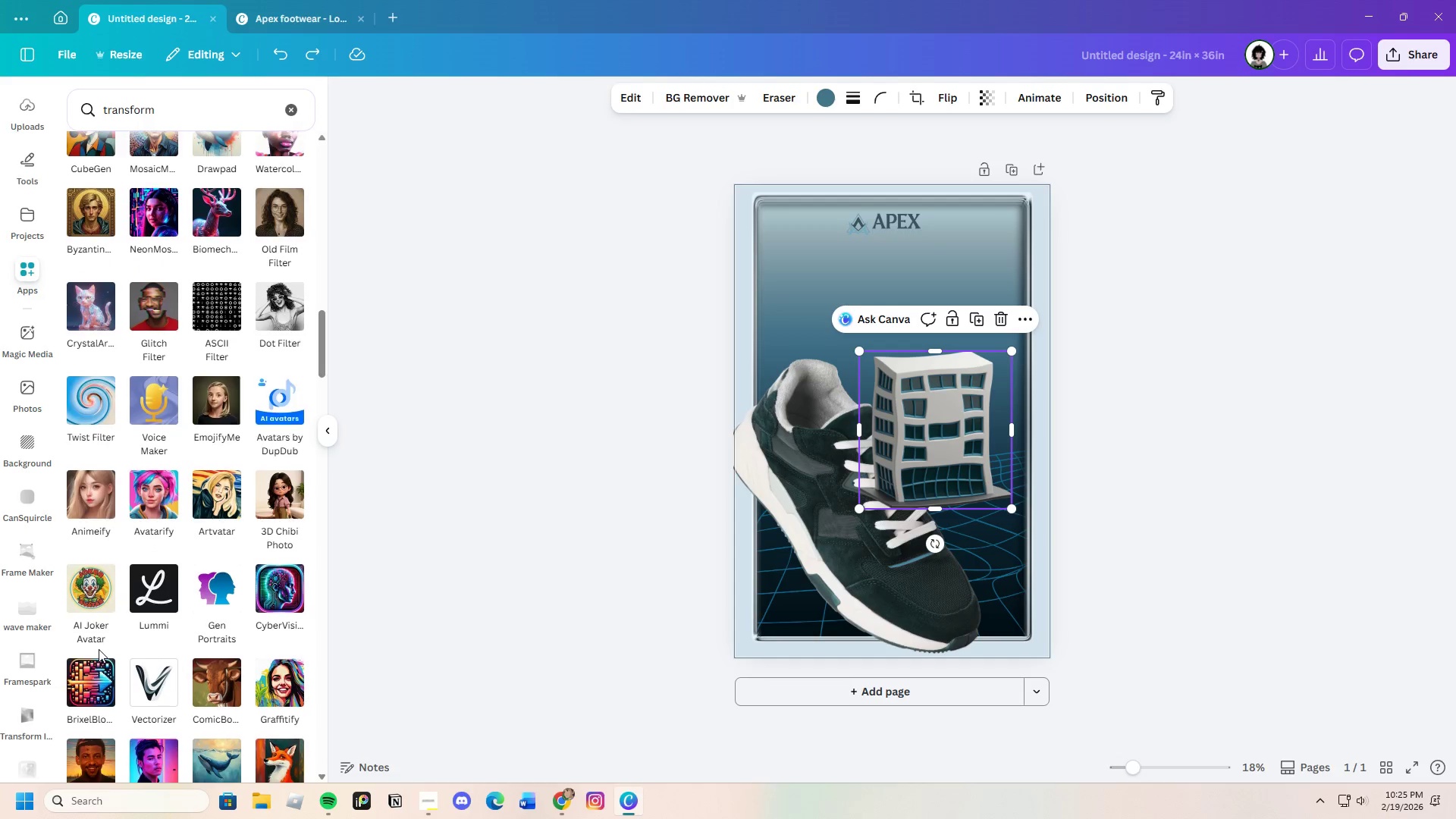 
scroll: coordinate [99, 649], scroll_direction: down, amount: 11.0
 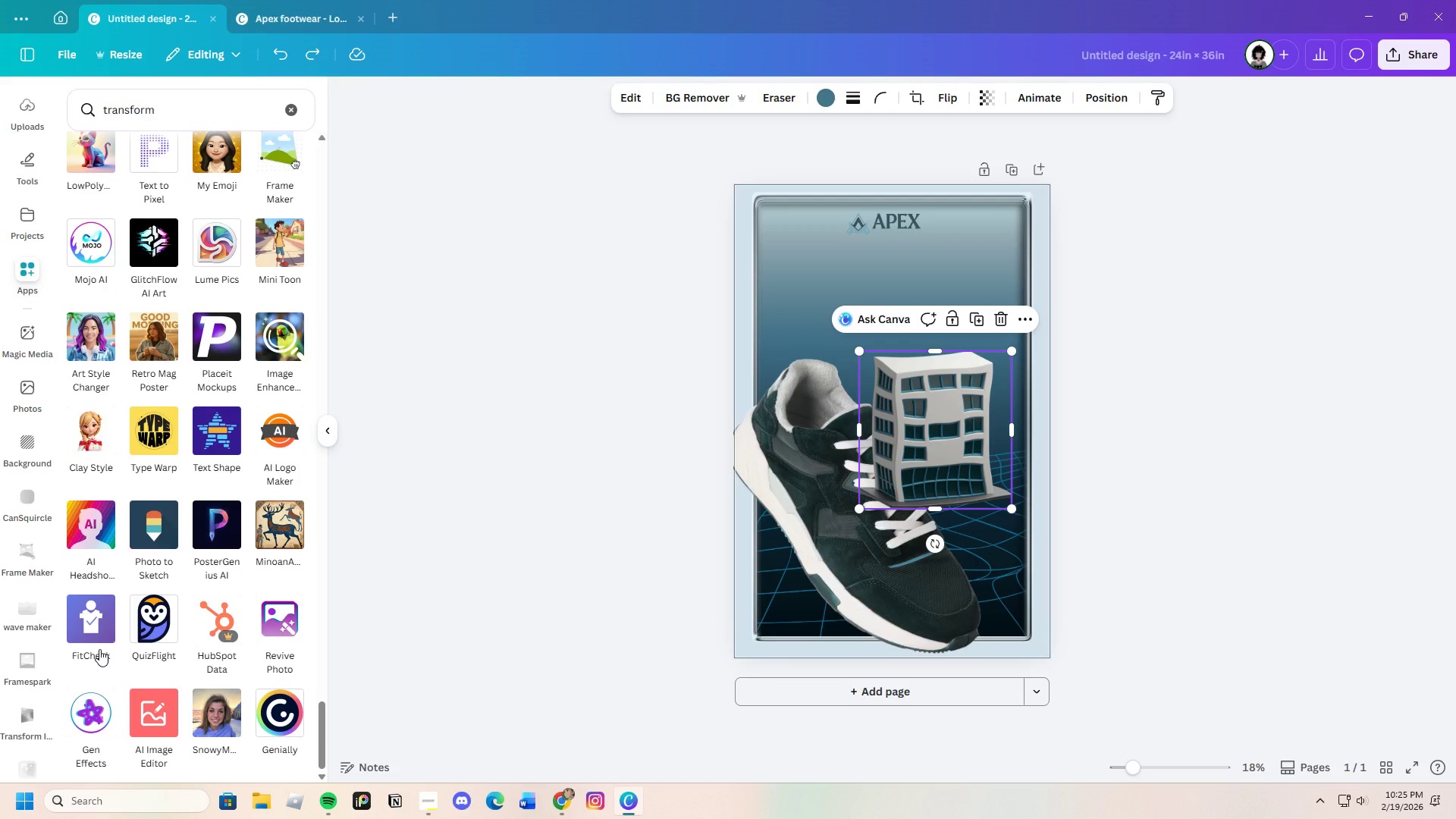 
left_click([297, 112])
 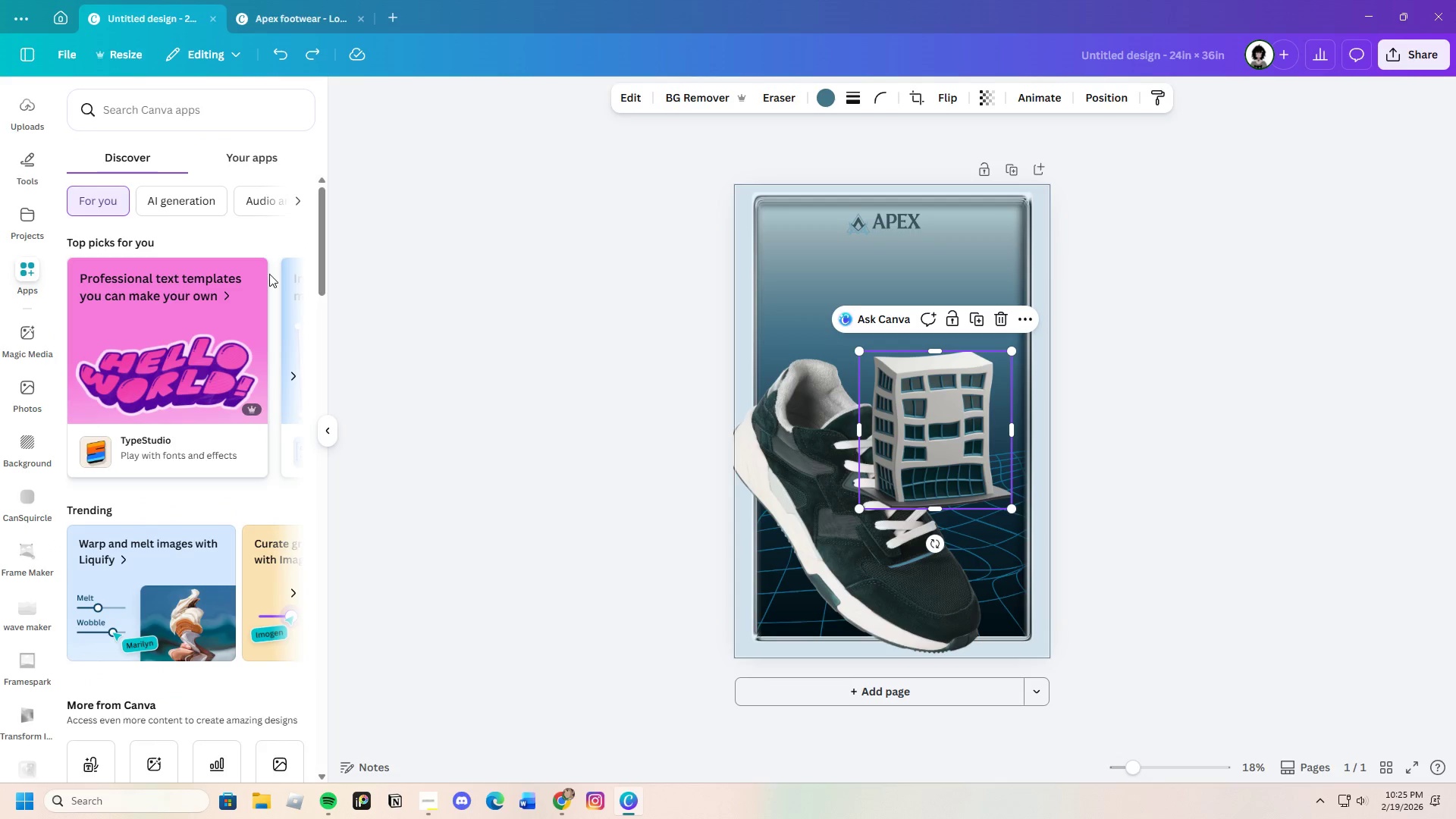 
scroll: coordinate [260, 482], scroll_direction: down, amount: 1.0
 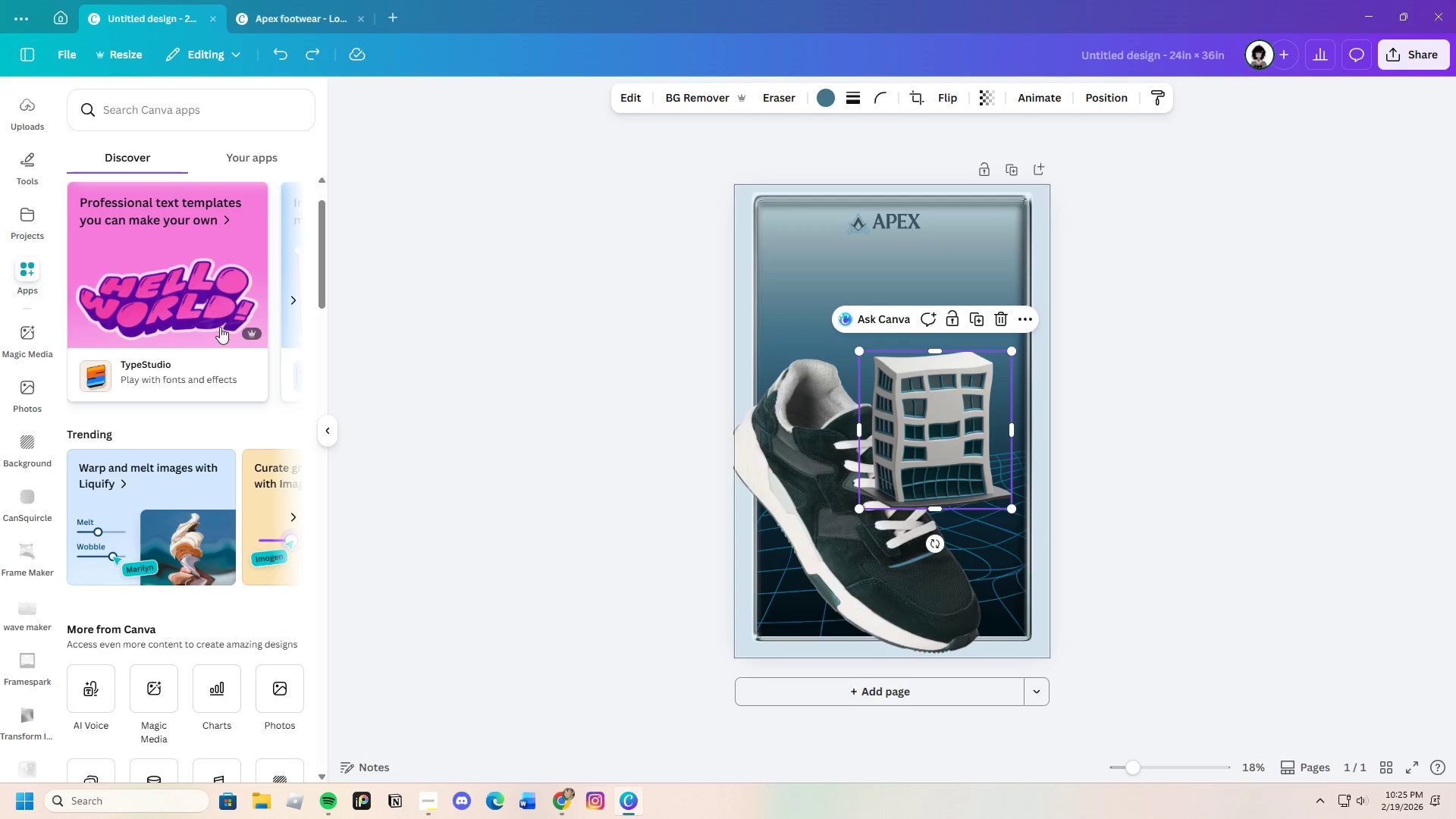 
scroll: coordinate [218, 367], scroll_direction: up, amount: 2.0
 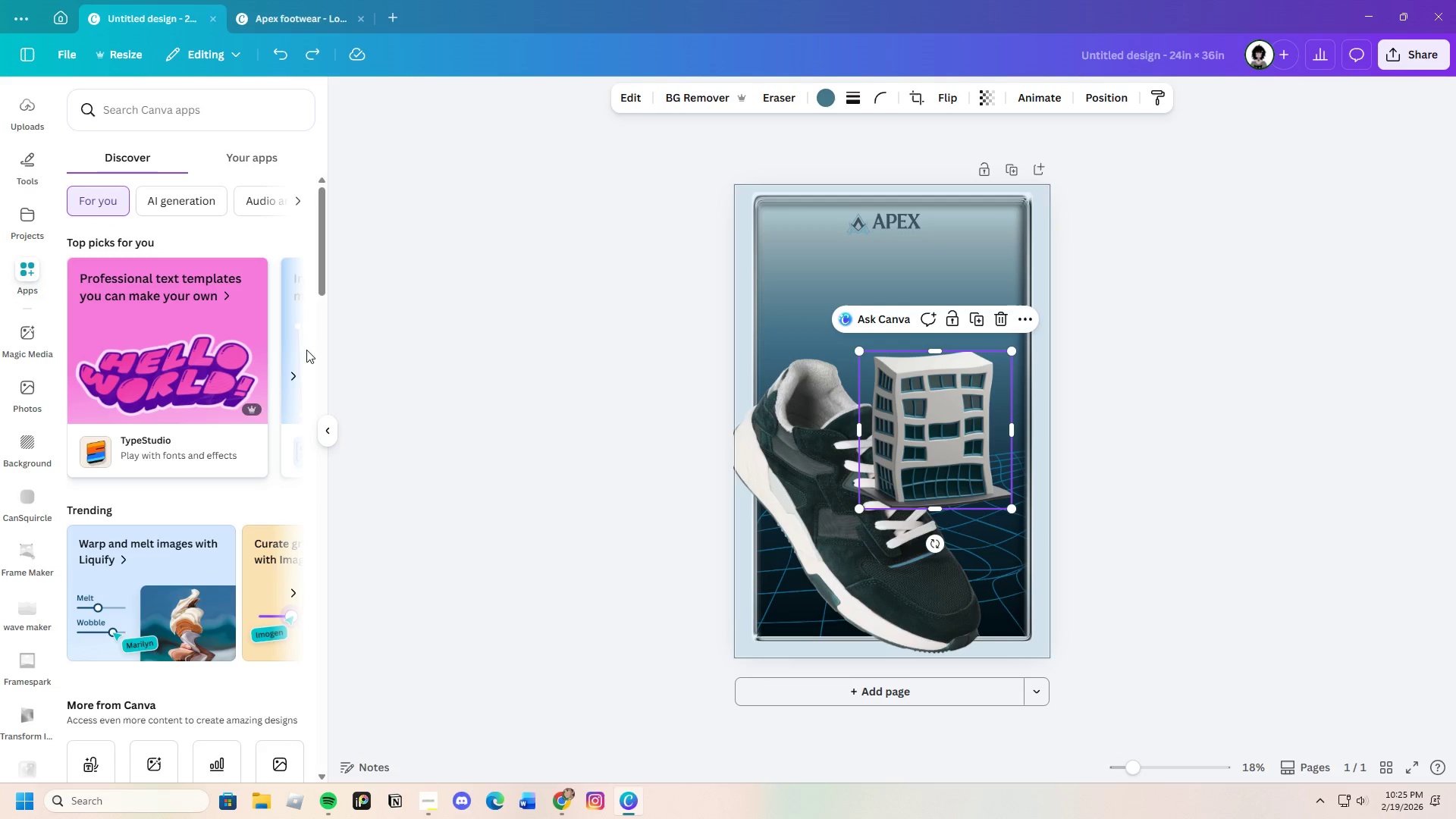 
left_click([292, 378])
 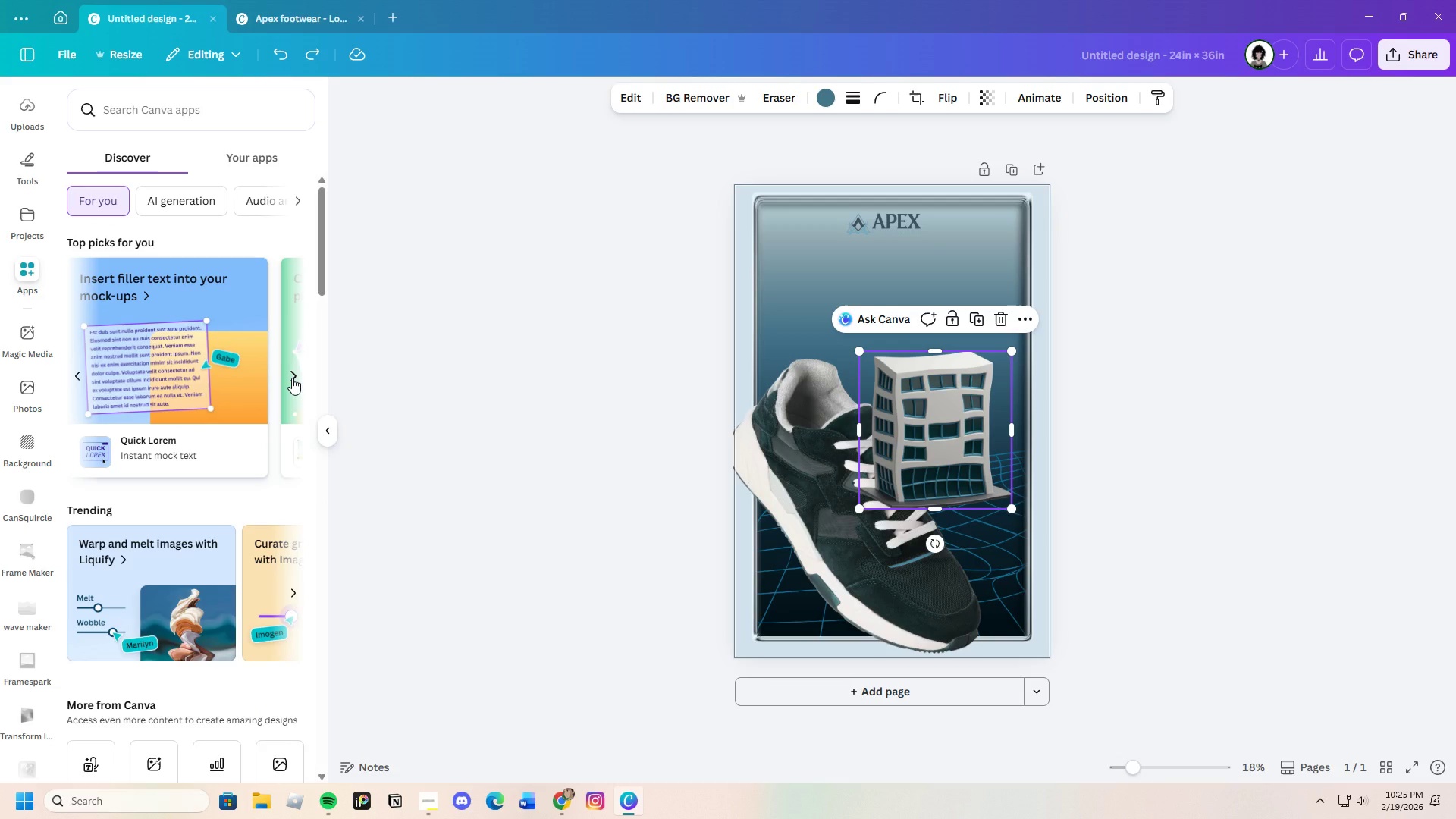 
left_click([292, 378])
 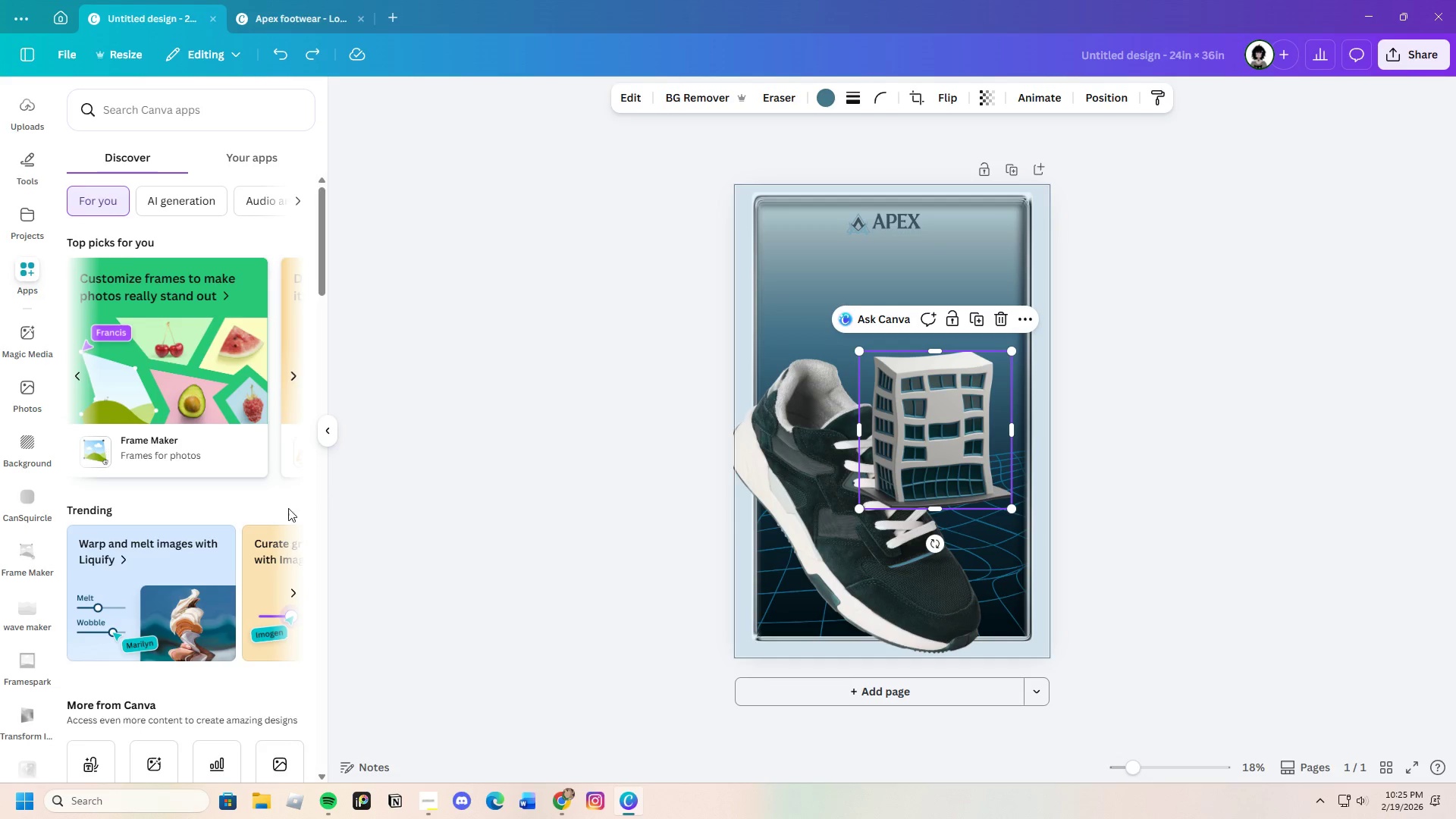 
scroll: coordinate [281, 544], scroll_direction: down, amount: 2.0
 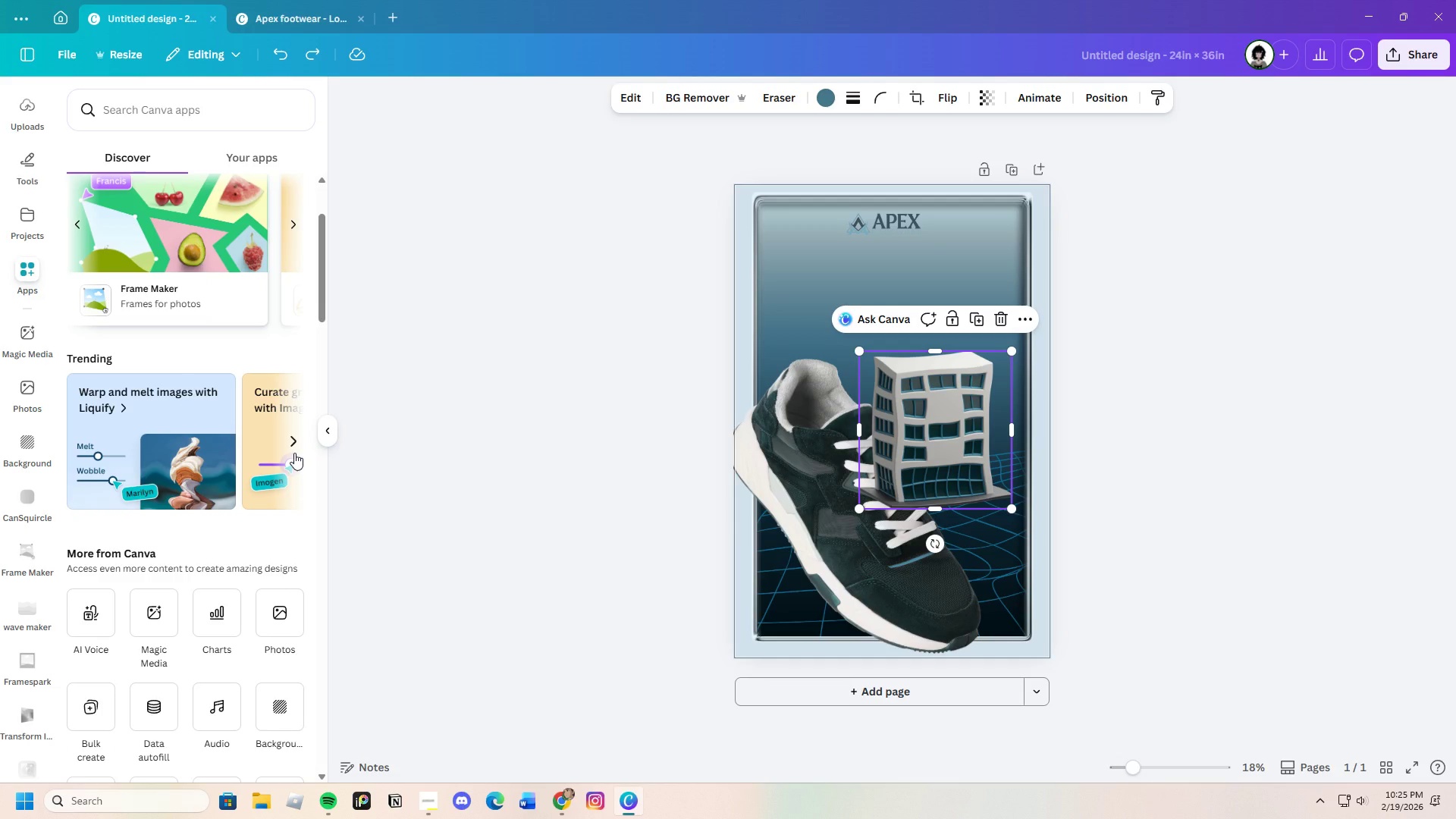 
left_click([296, 447])
 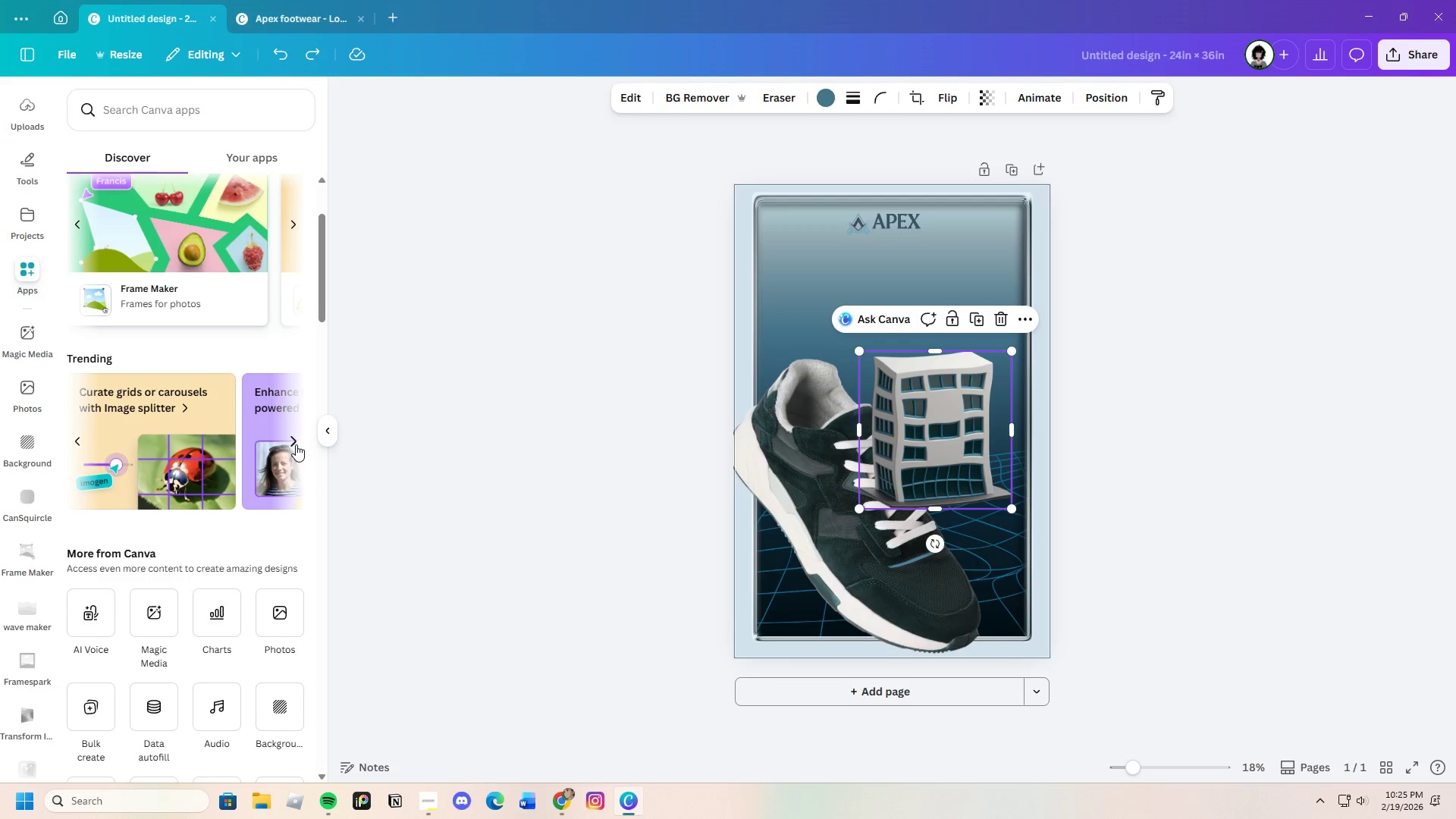 
left_click([297, 442])
 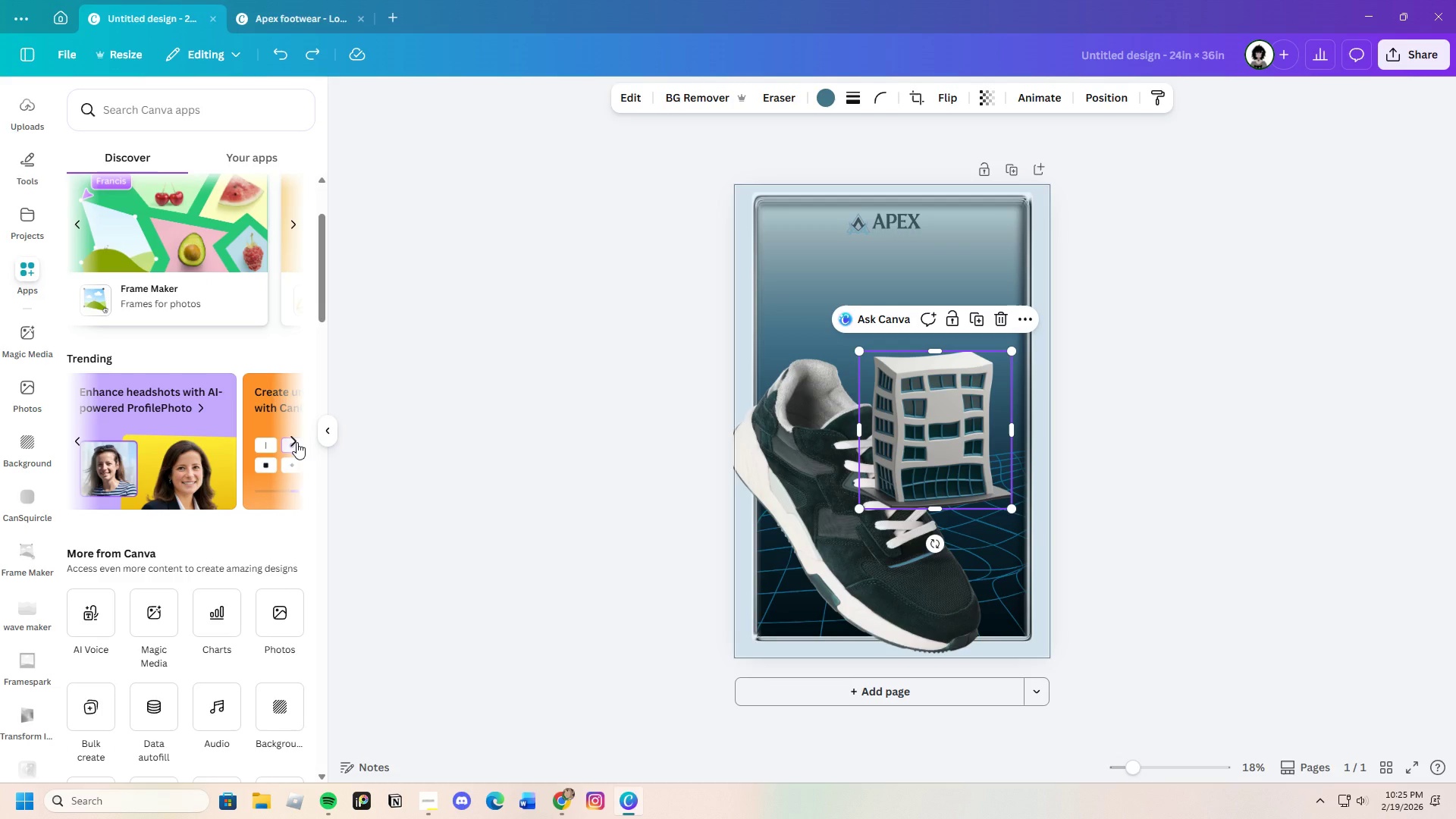 
left_click([297, 441])
 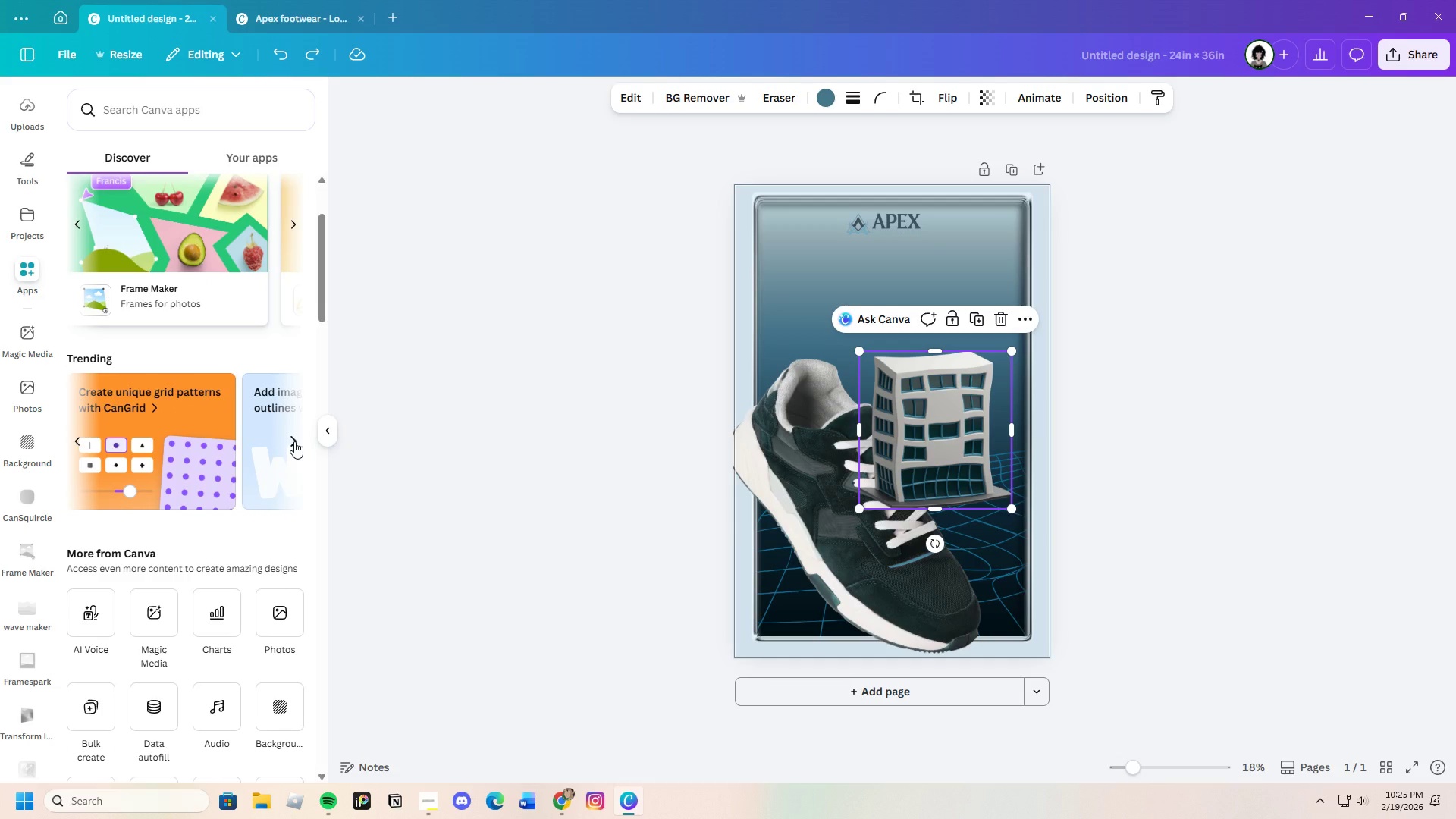 
left_click([294, 441])
 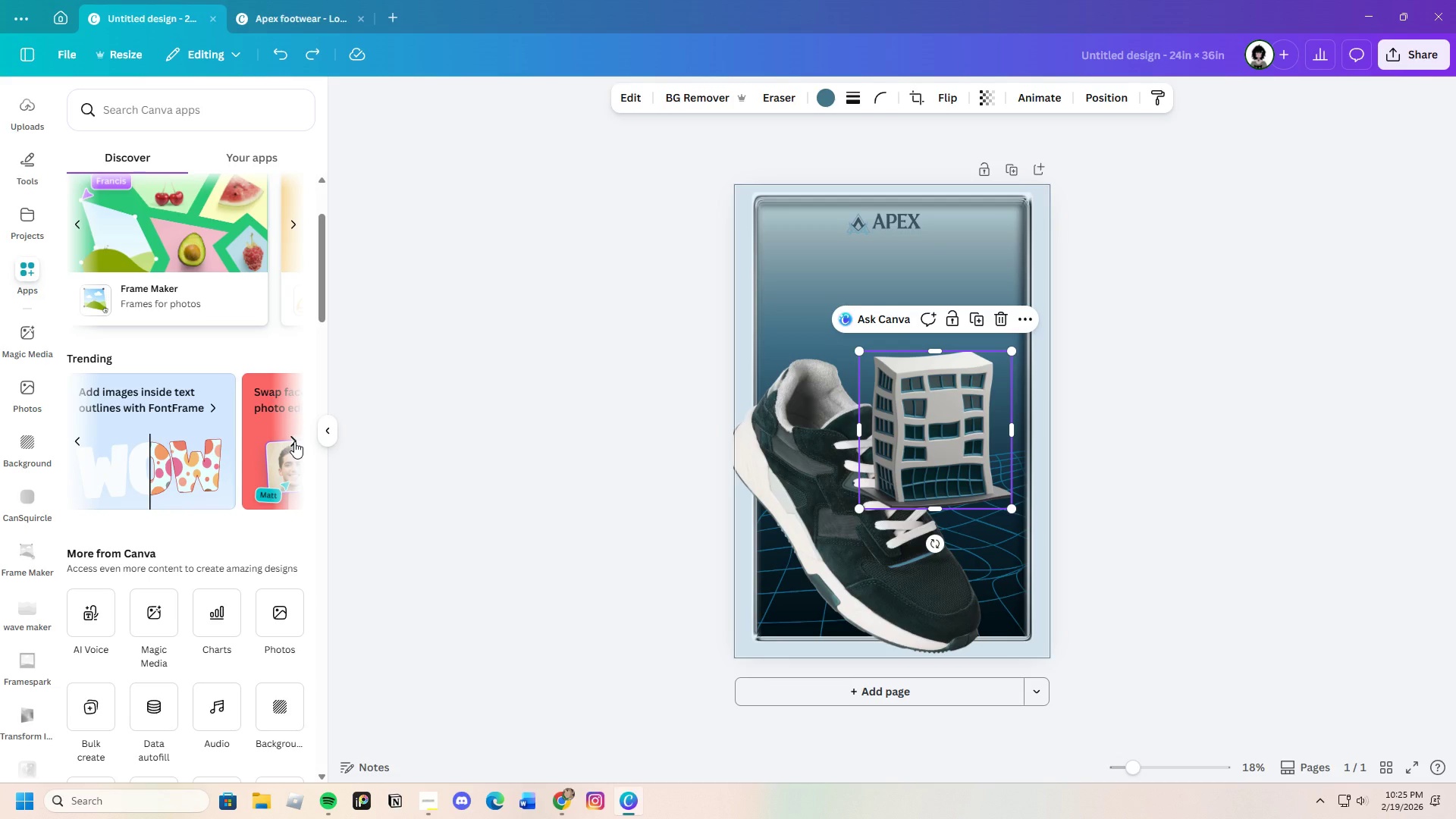 
left_click([294, 441])
 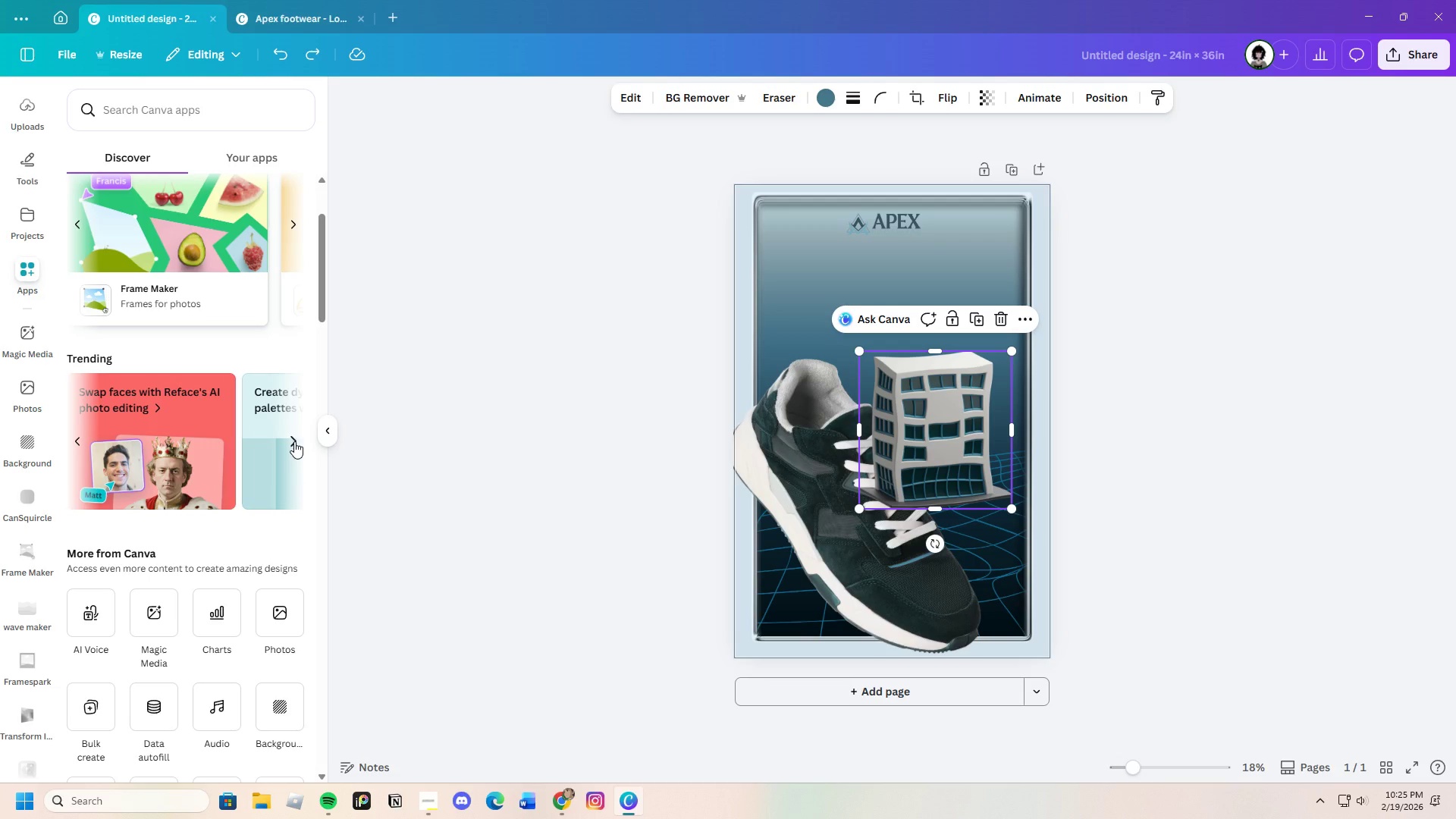 
left_click([294, 441])
 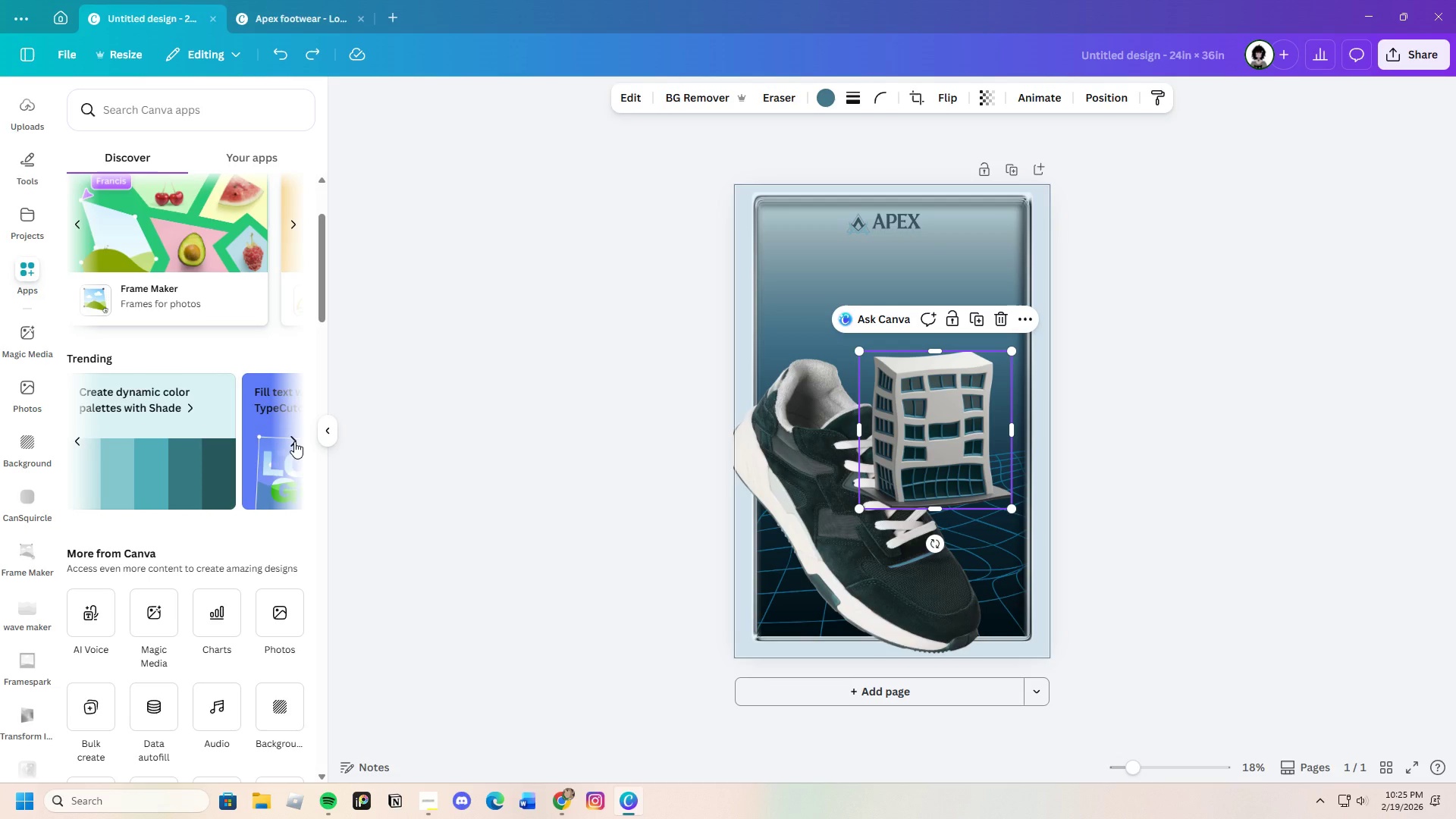 
left_click([294, 441])
 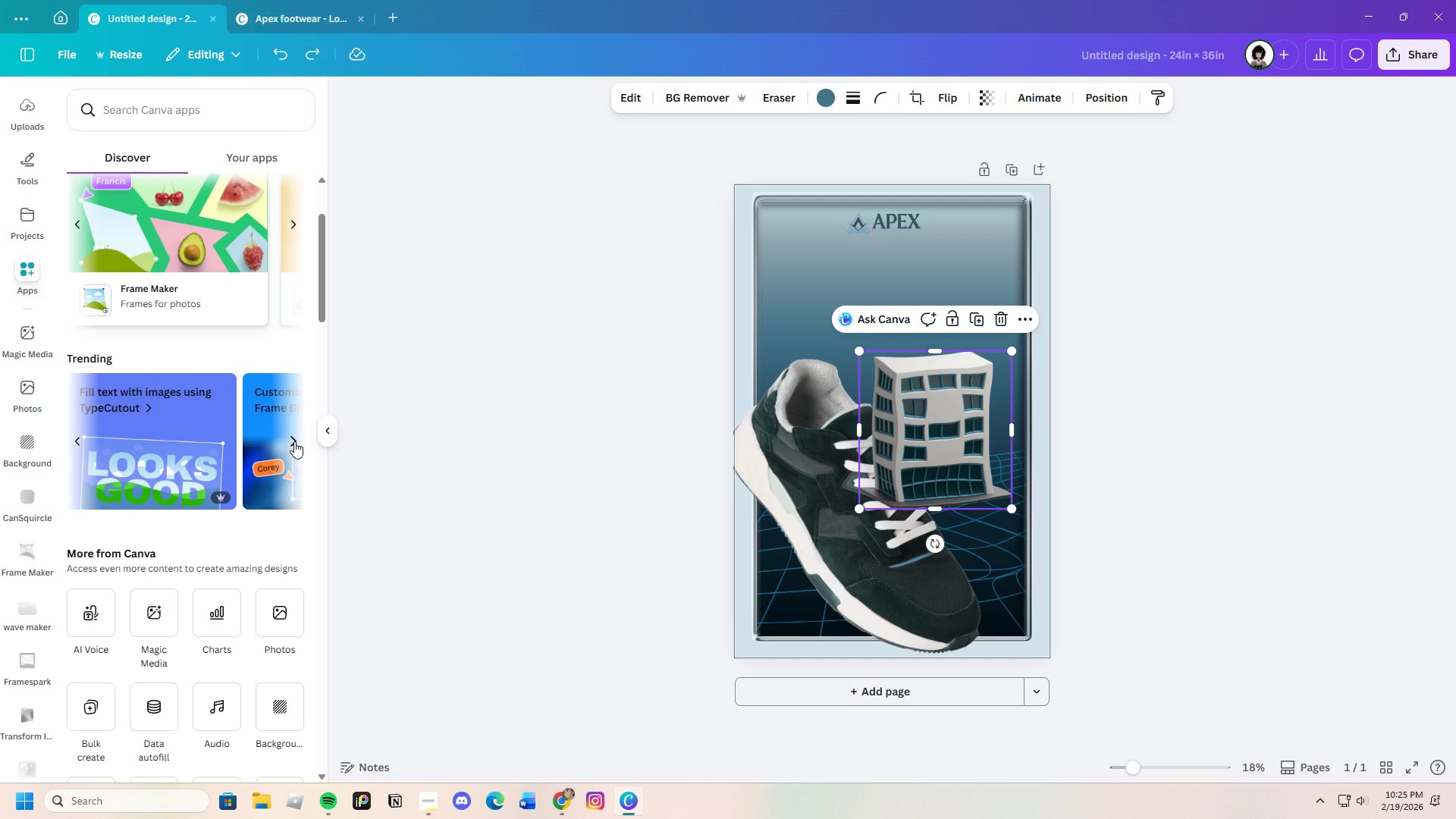 
left_click([294, 441])
 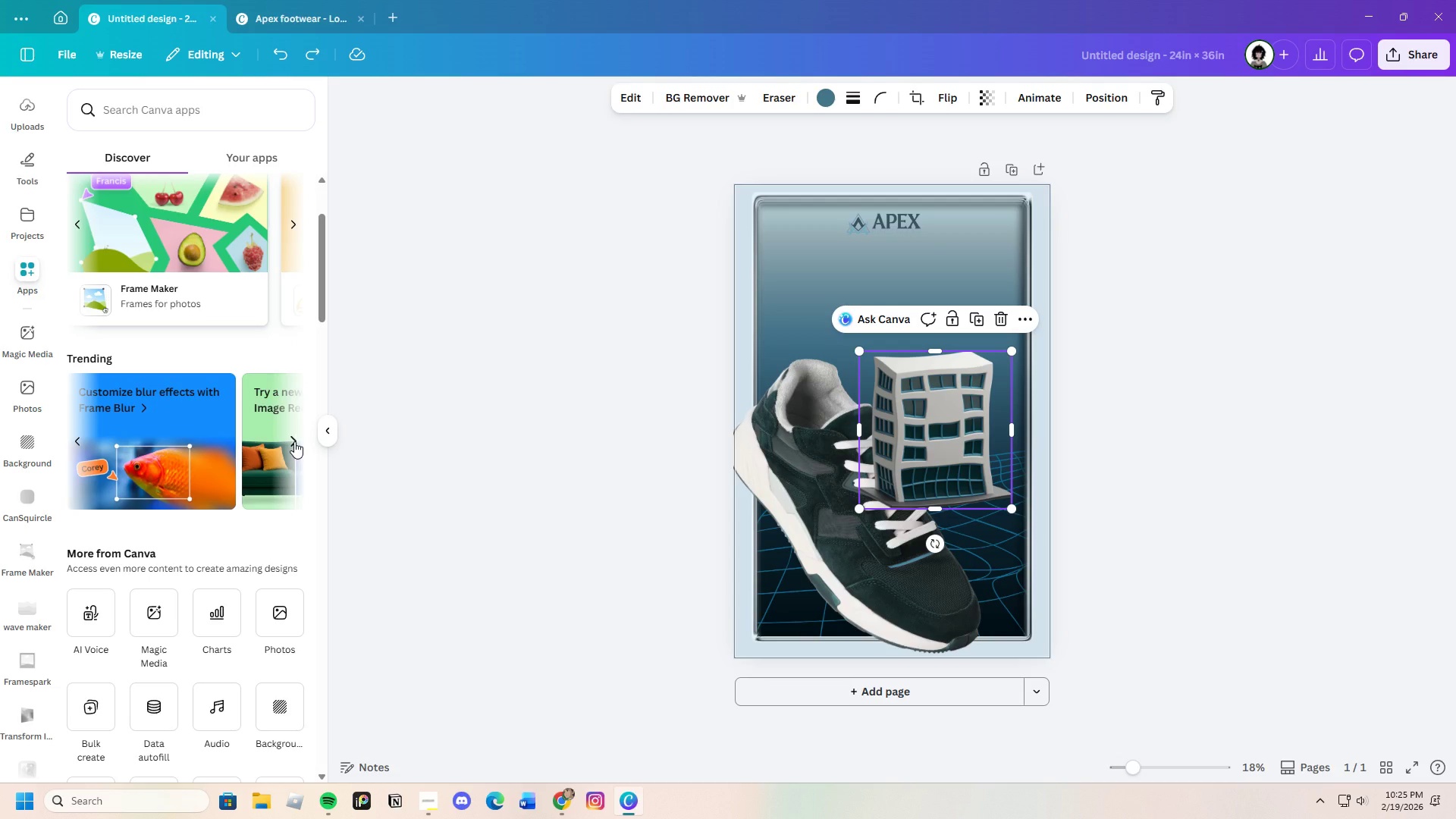 
left_click([294, 441])
 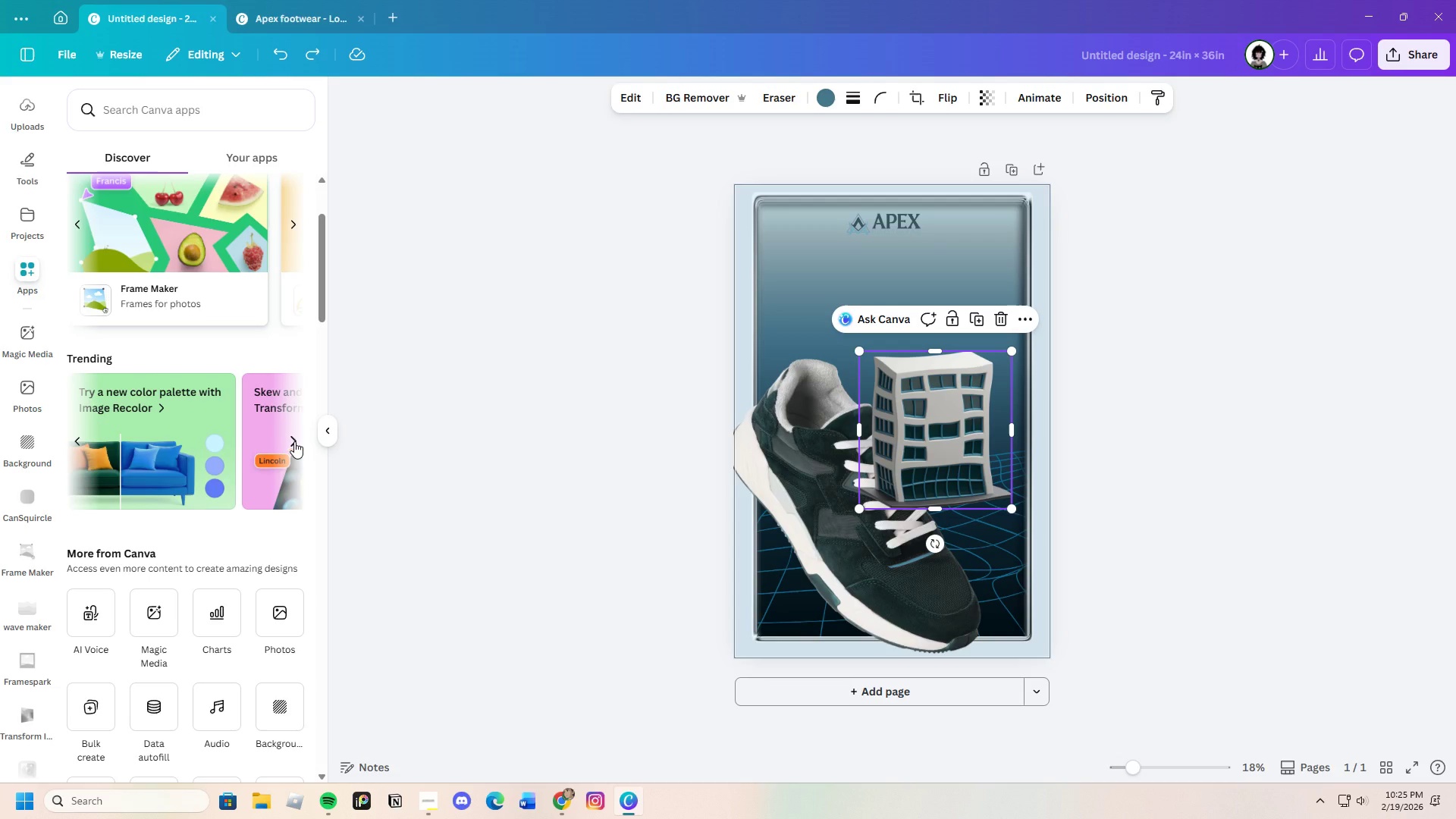 
left_click([294, 441])
 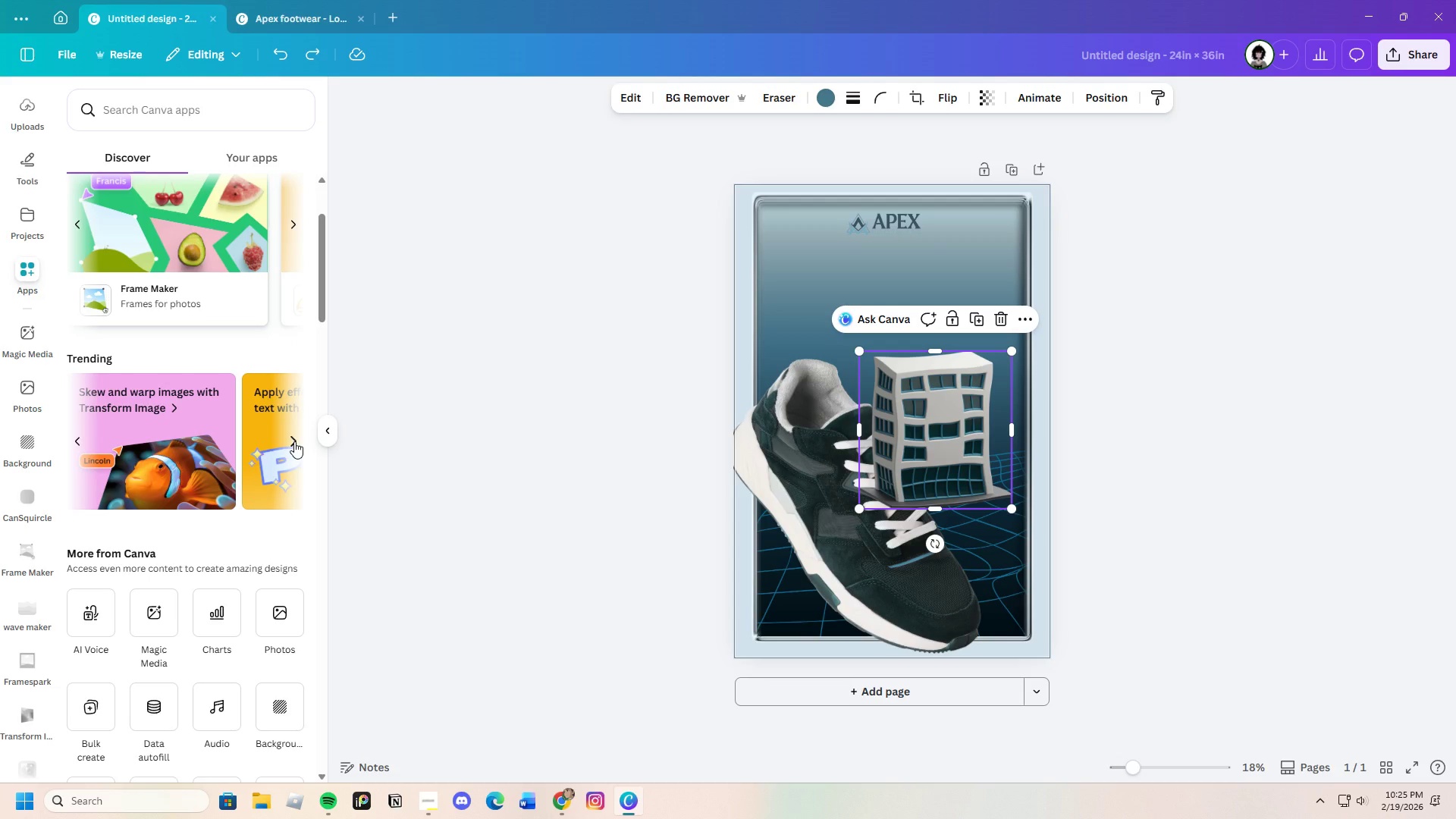 
left_click([154, 440])
 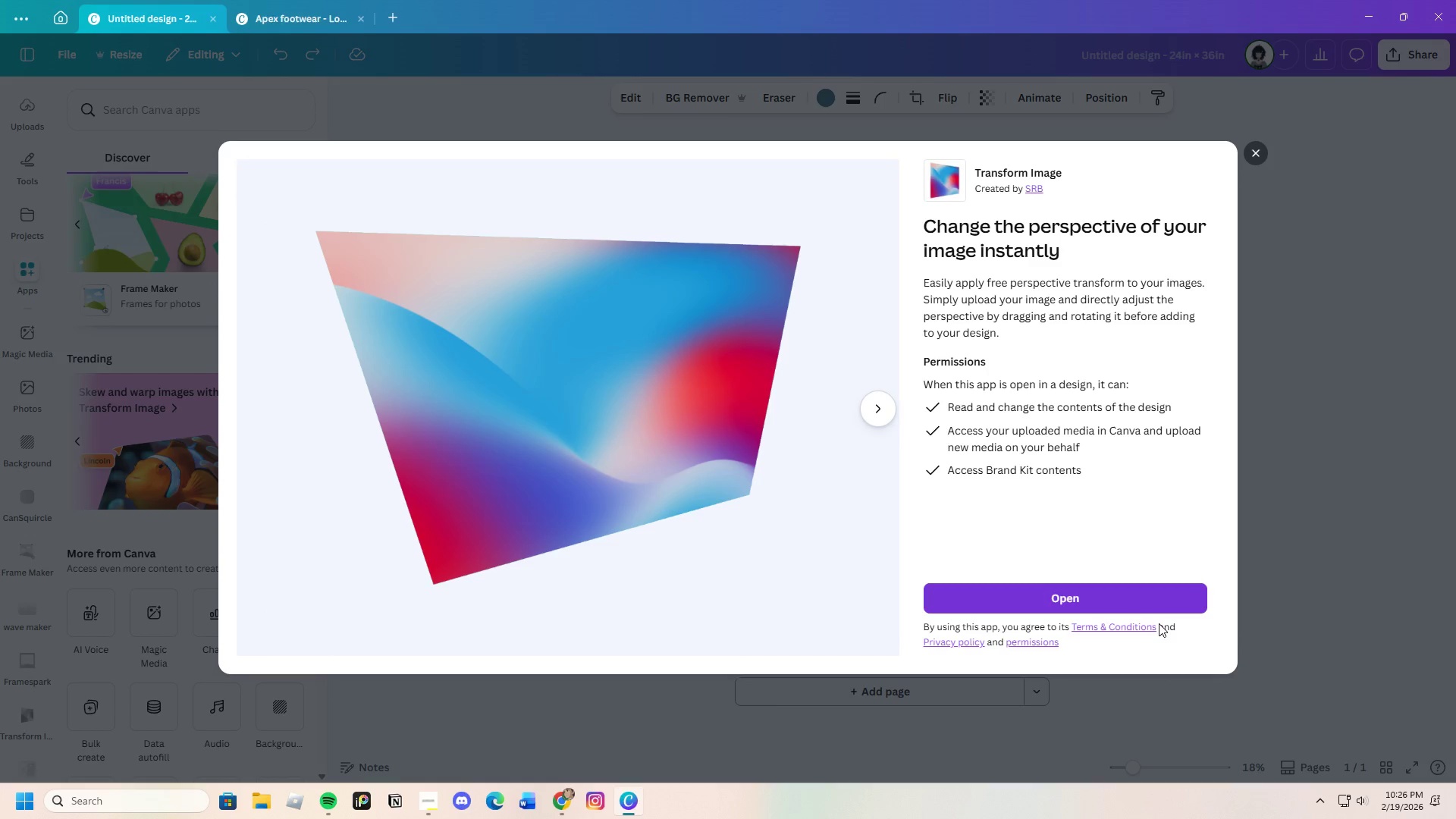 
left_click([1081, 594])
 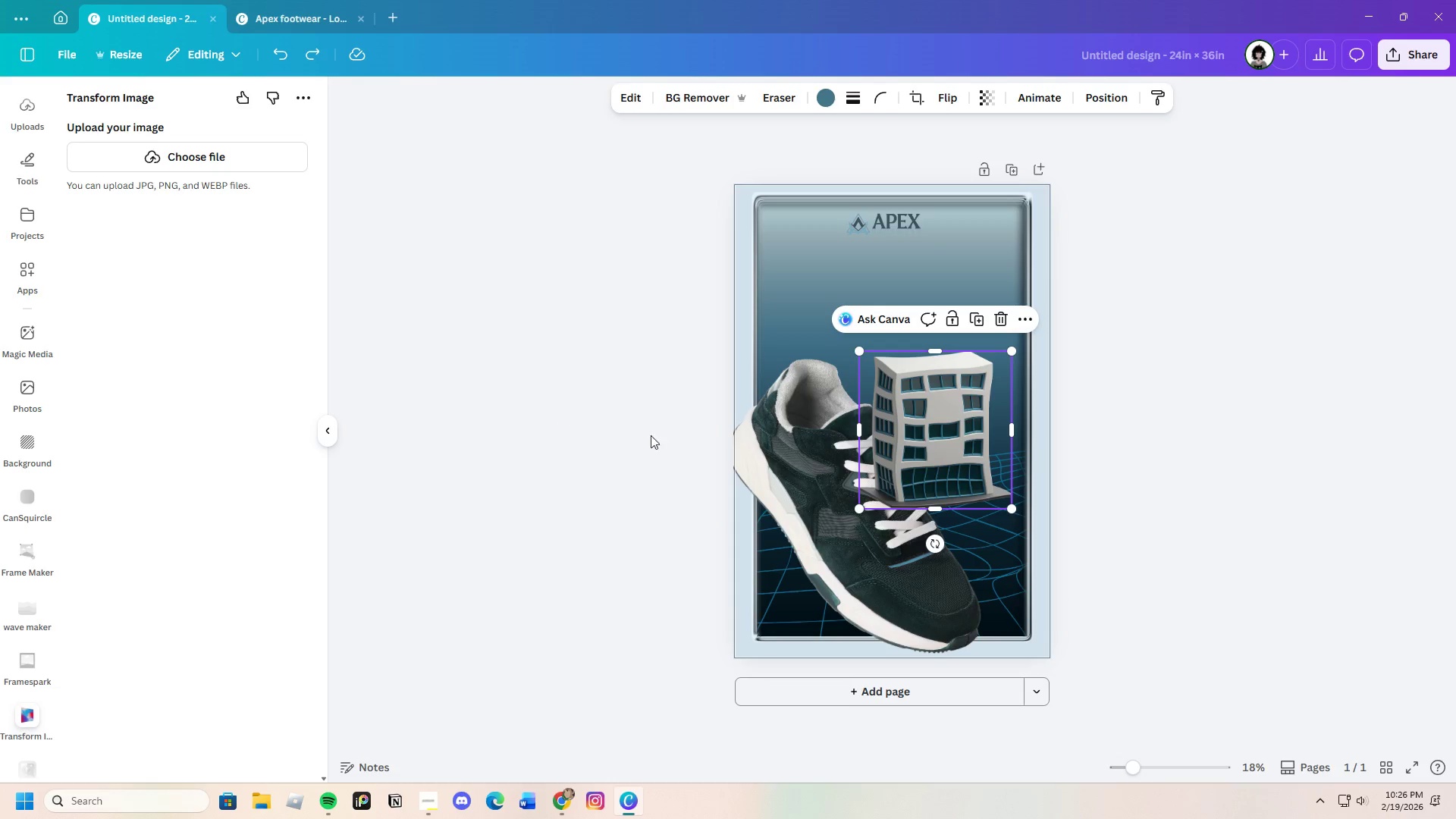 
left_click([896, 450])
 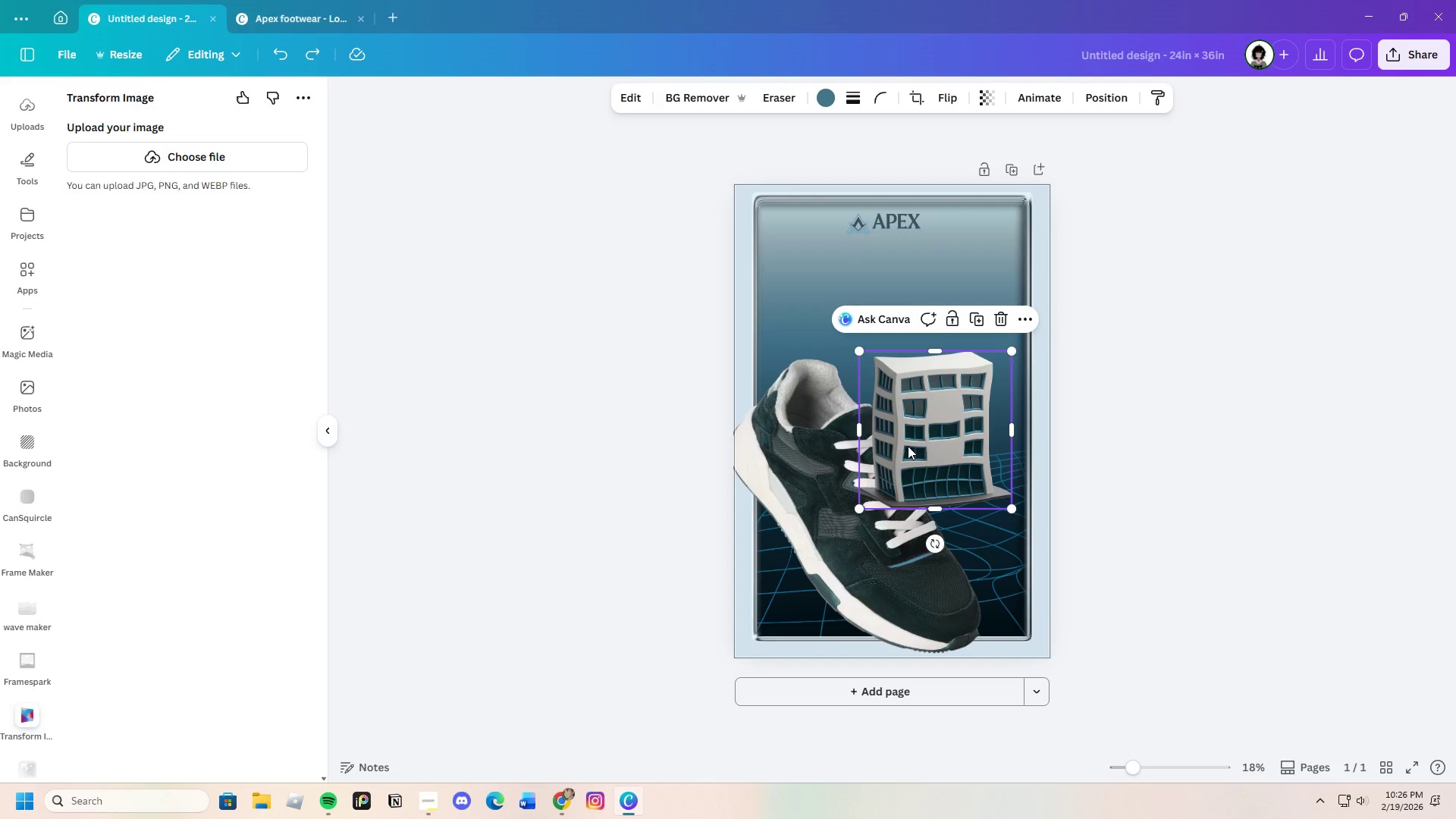 
left_click([908, 446])
 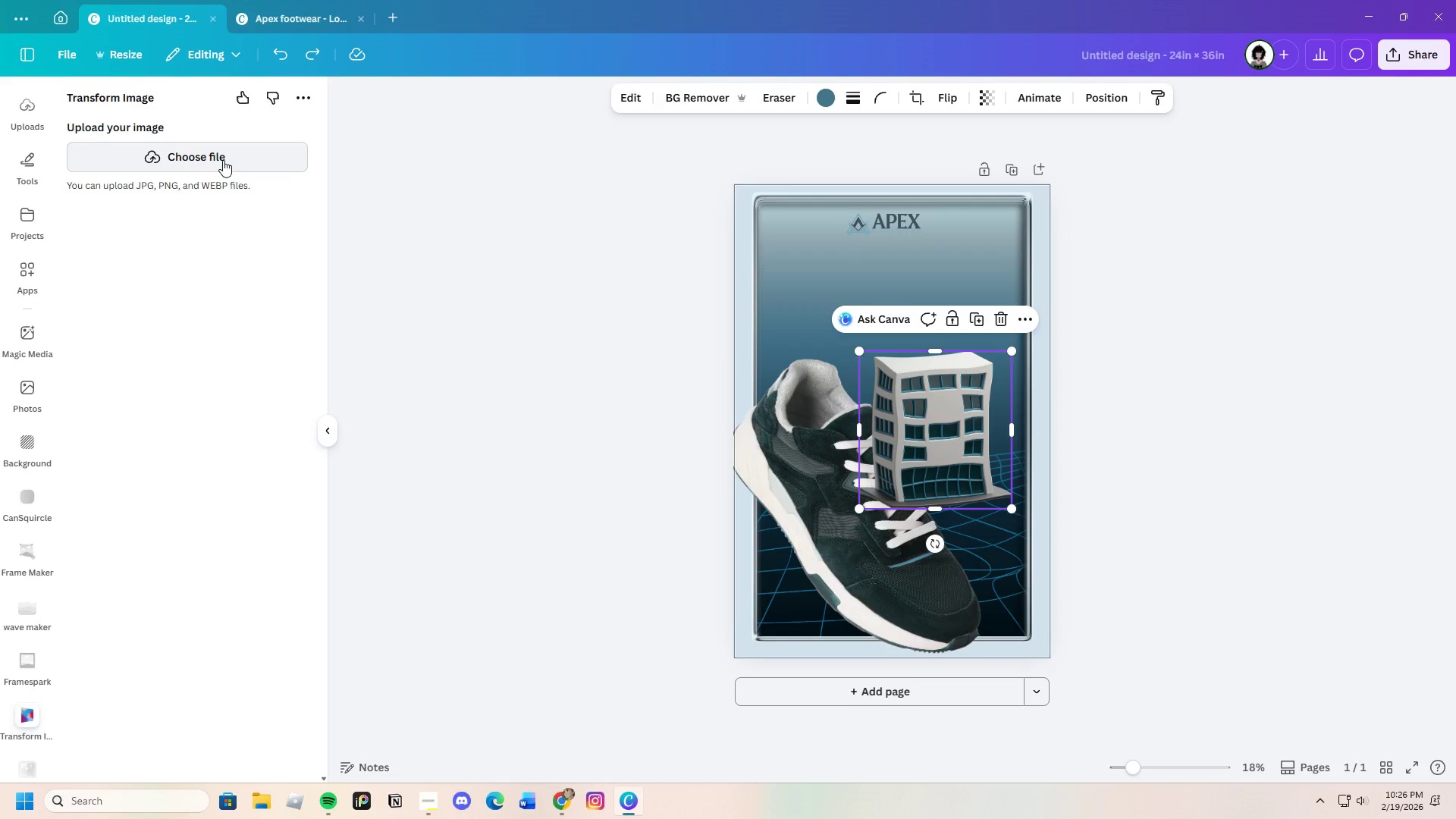 
wait(7.25)
 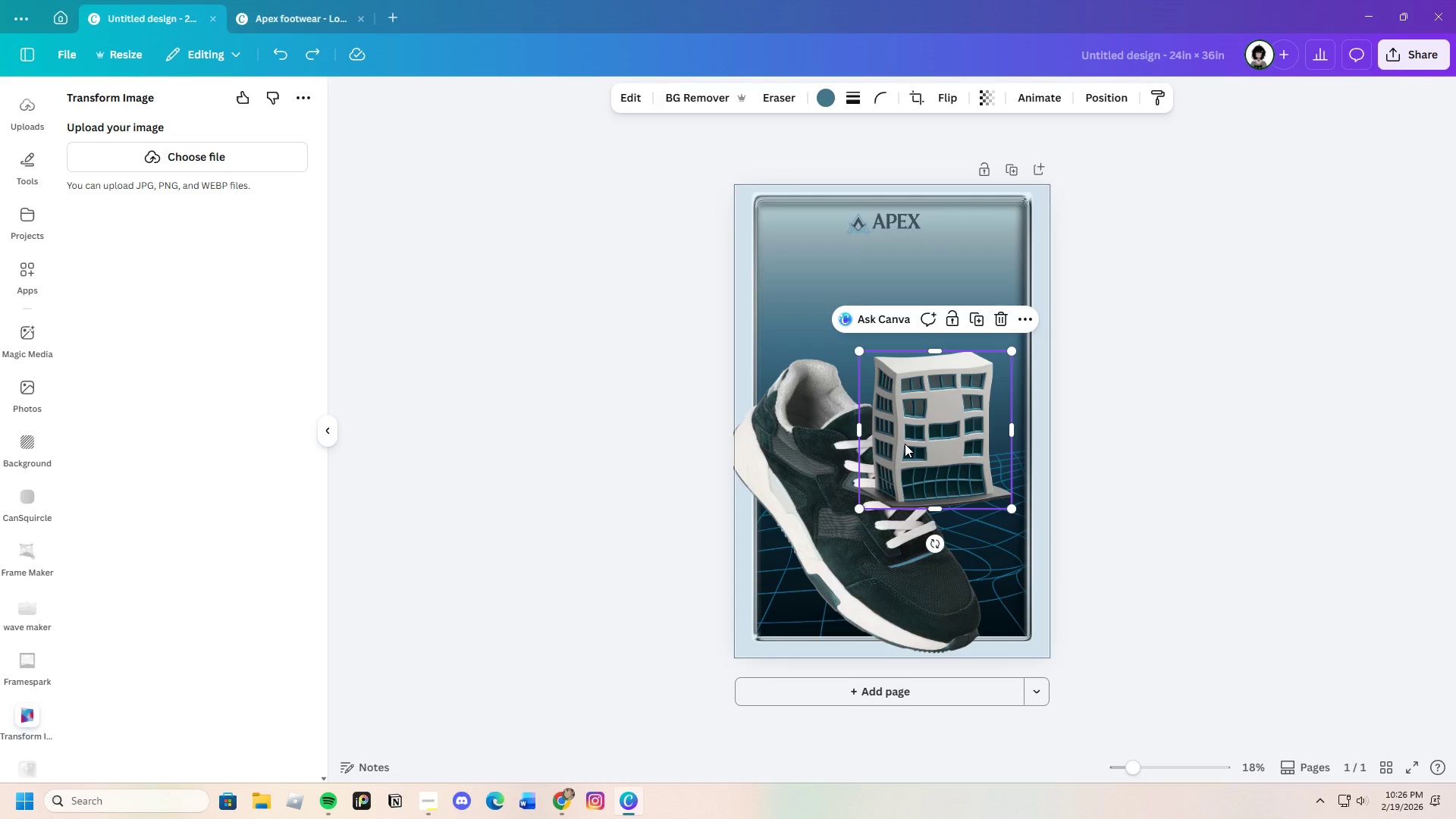 
left_click([920, 414])
 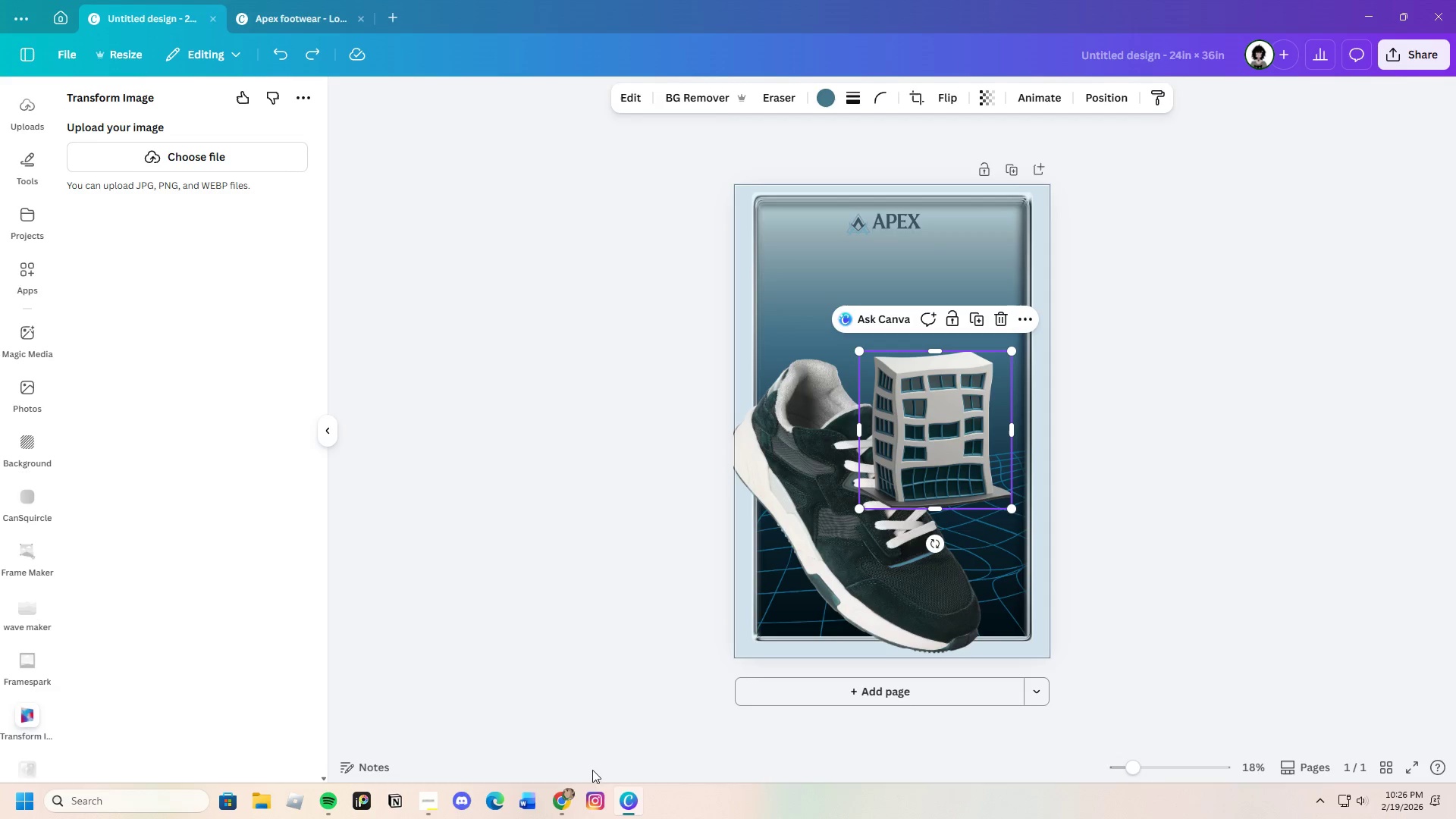 
wait(6.75)
 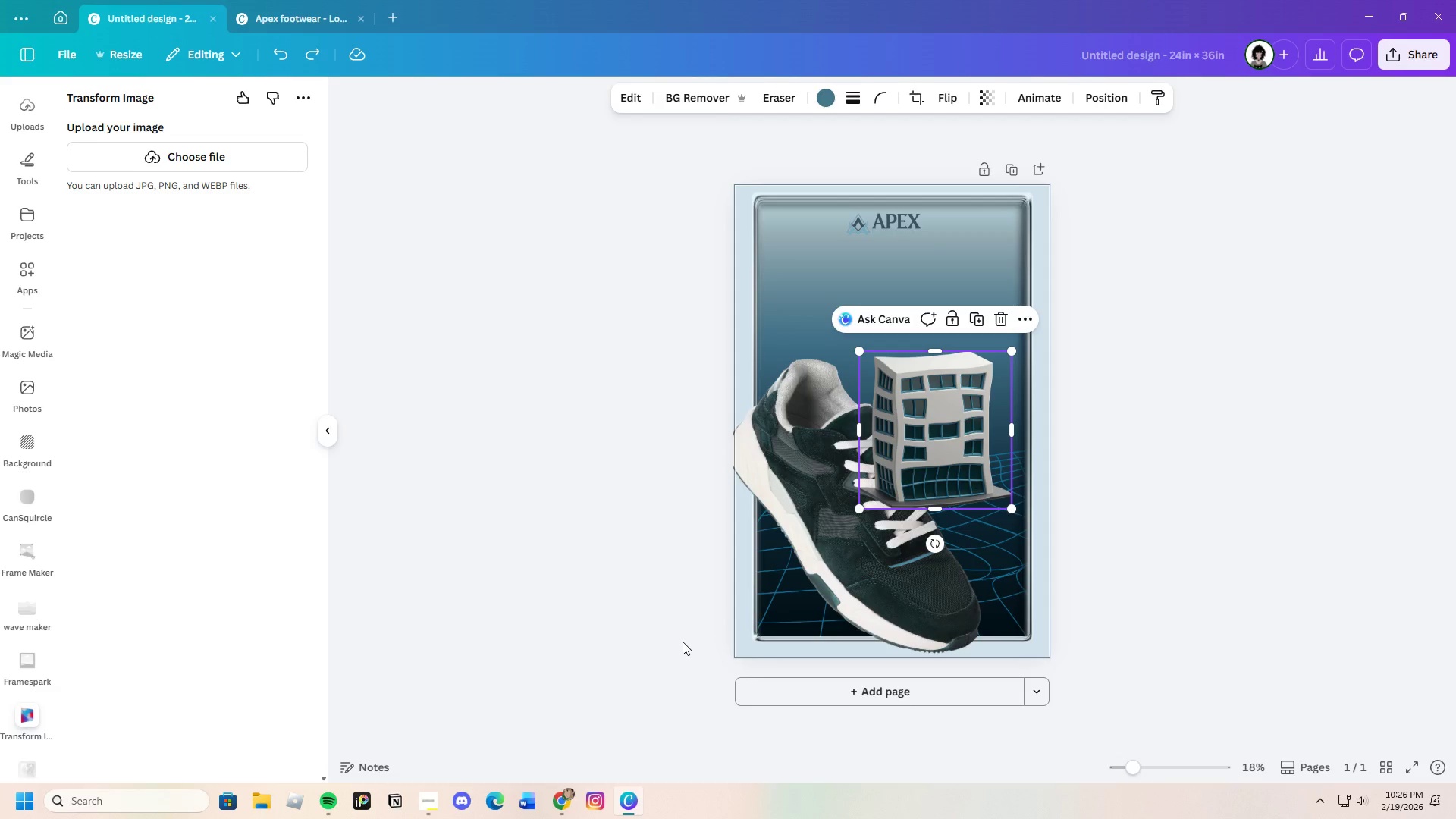 
left_click([567, 793])
 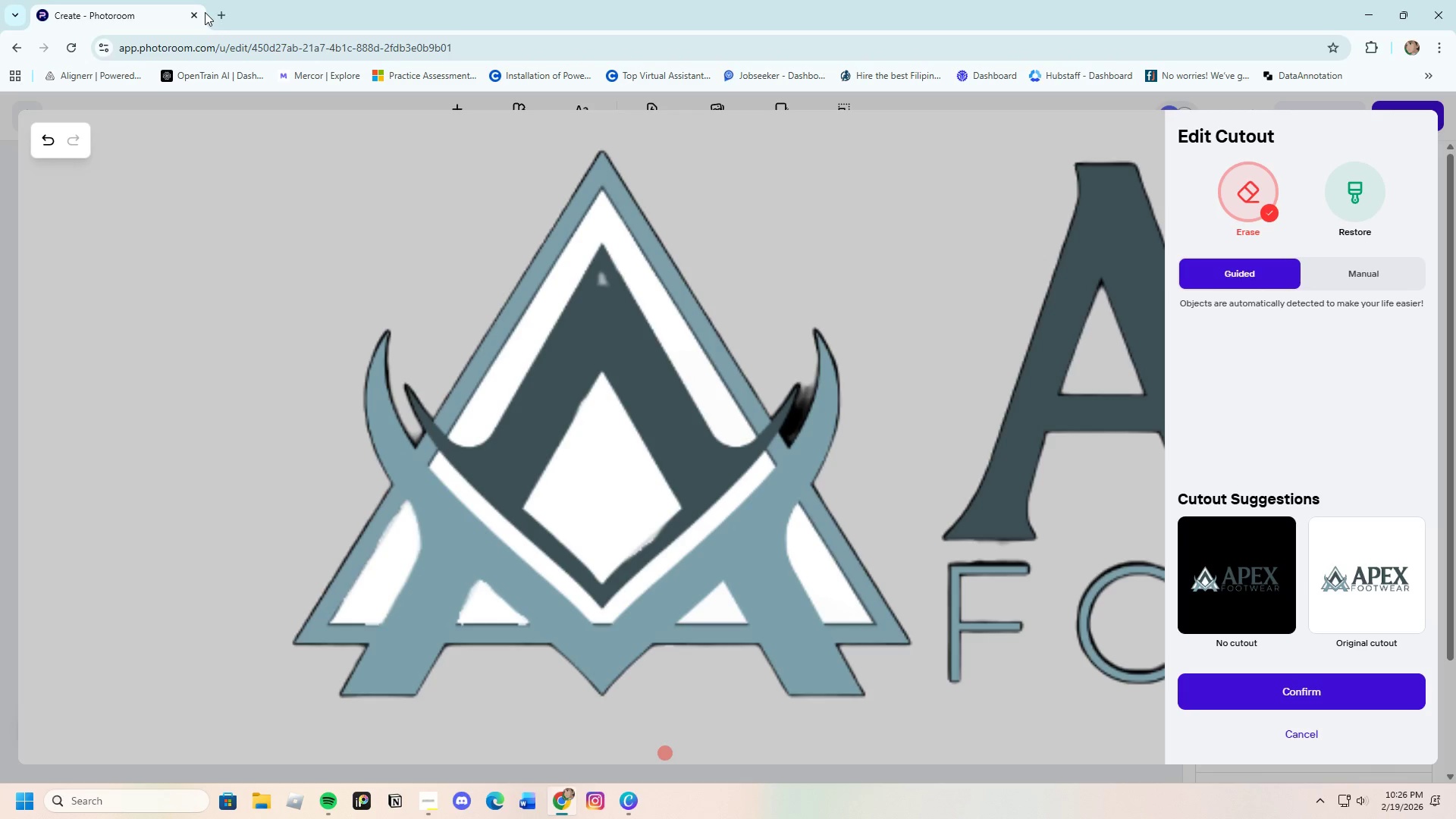 
left_click([221, 14])
 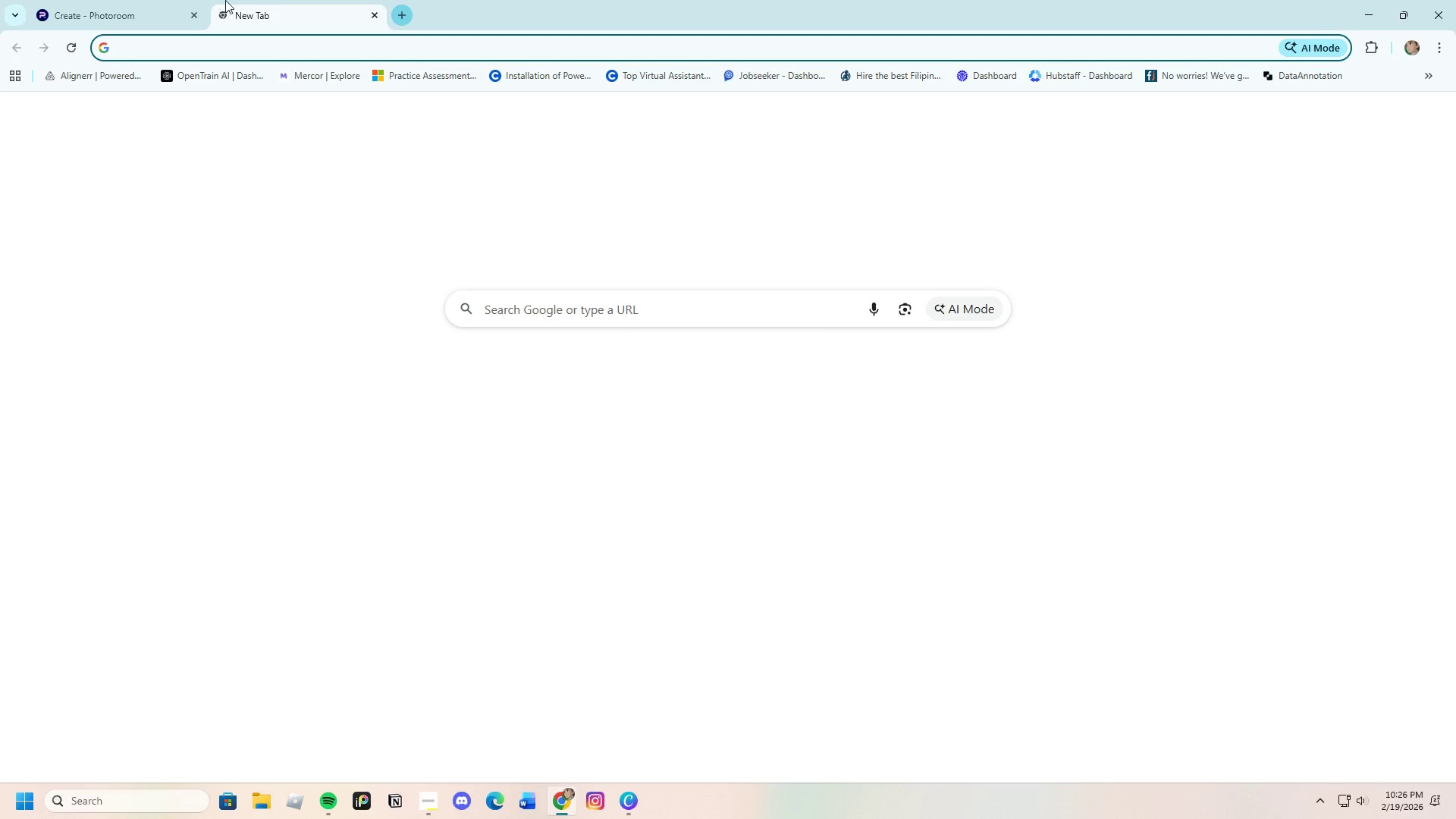 
left_click([549, 316])
 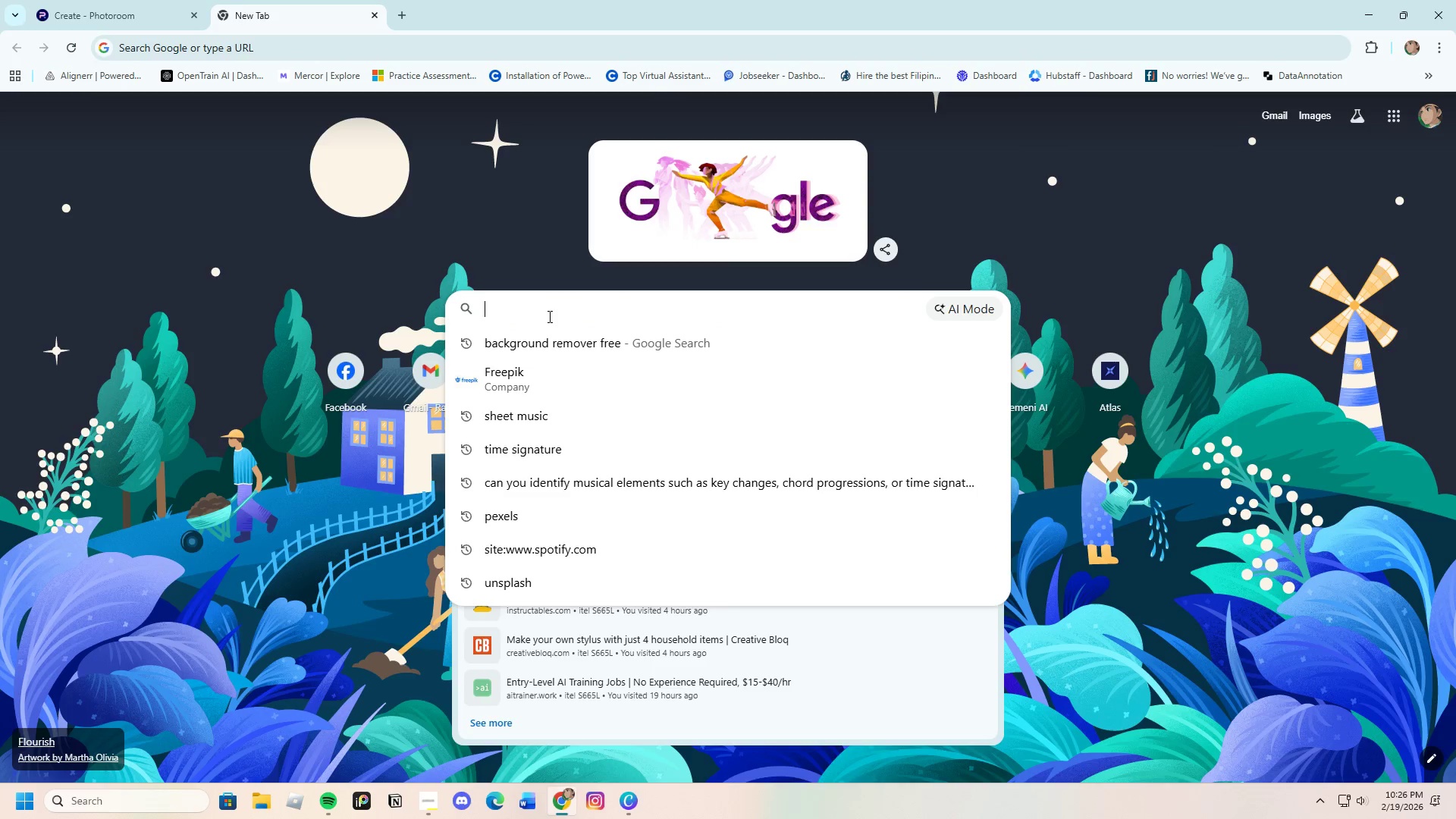 
type(free)
 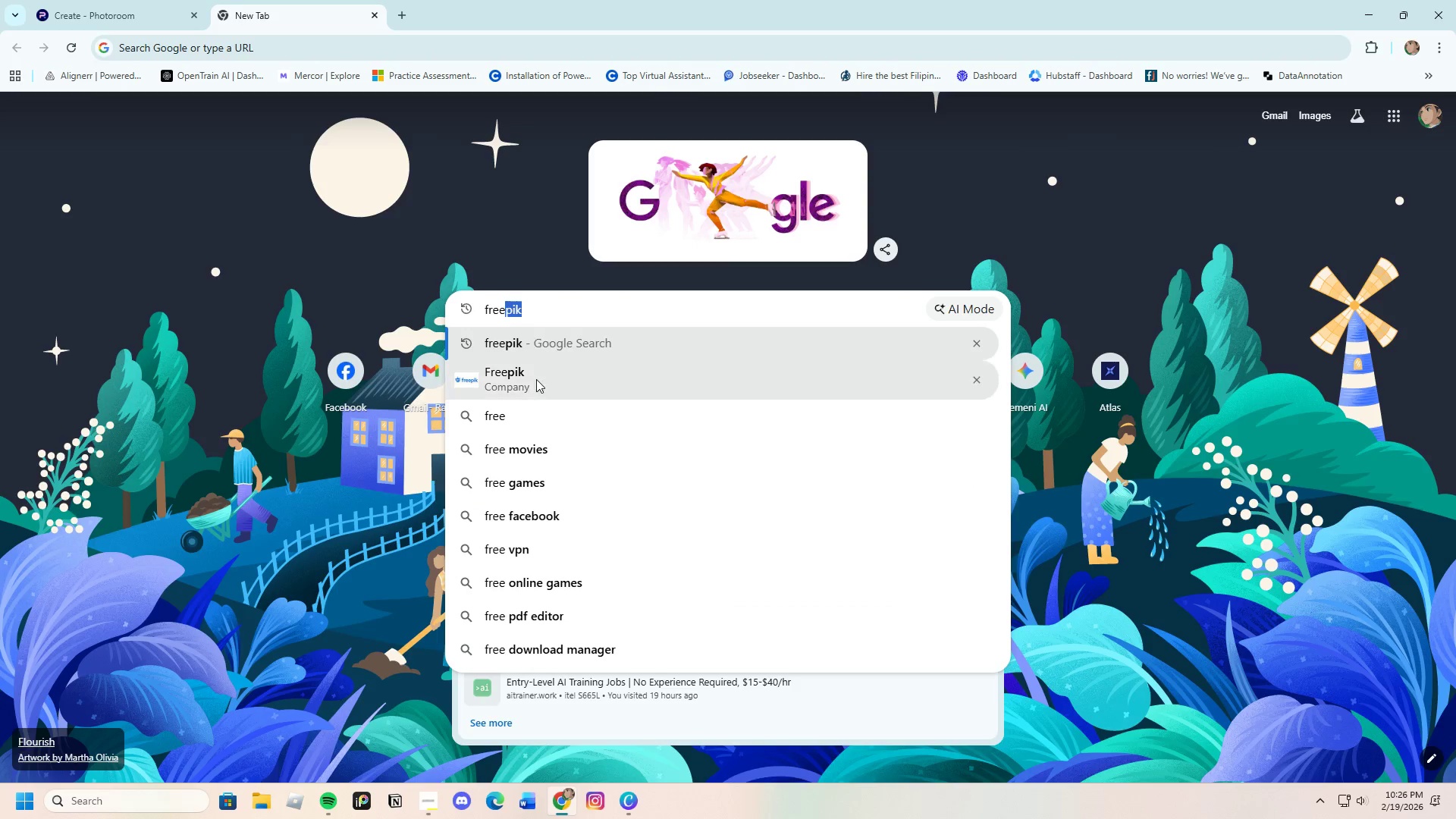 
left_click([536, 379])
 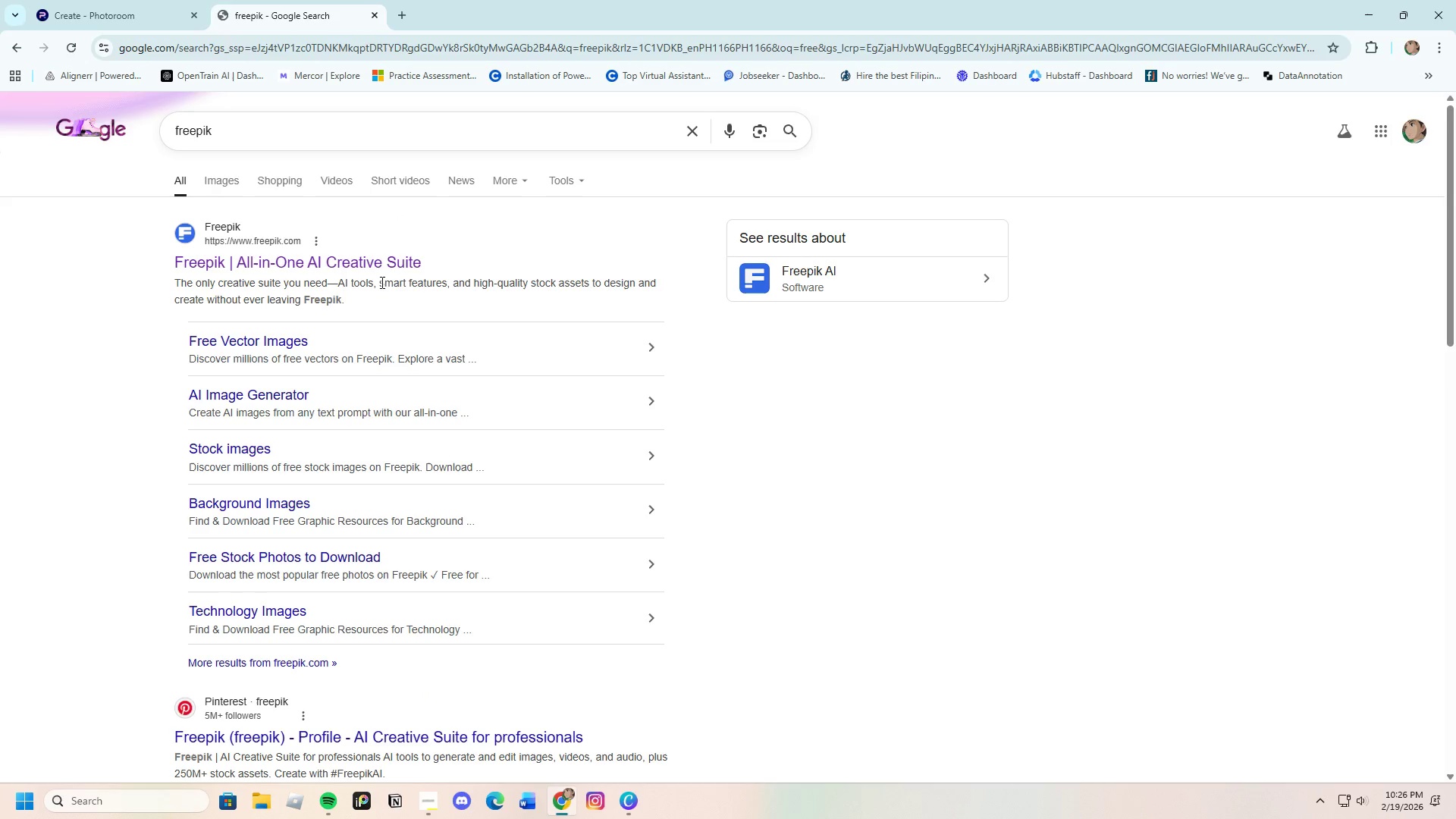 
left_click([352, 260])
 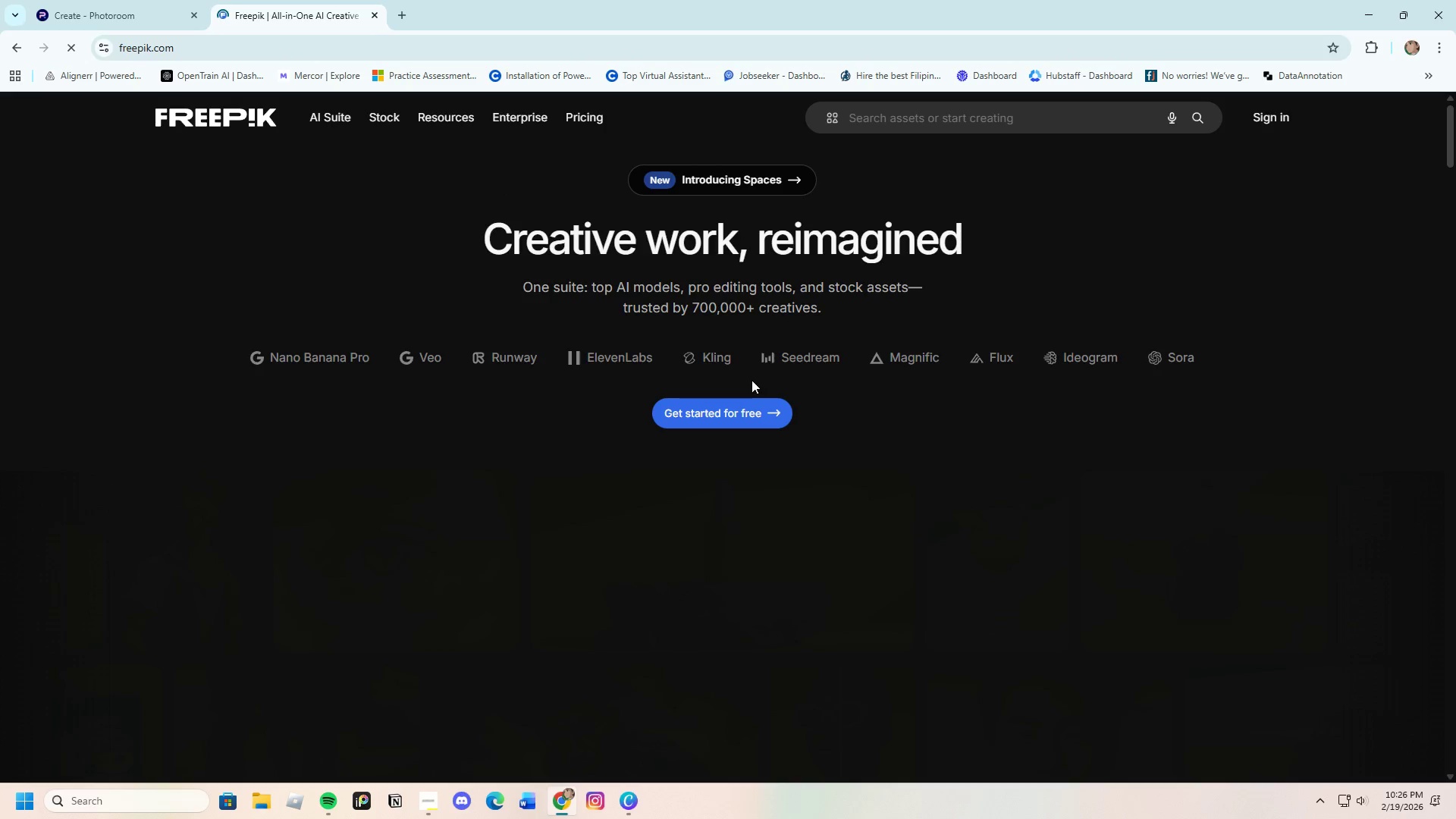 
left_click([877, 115])
 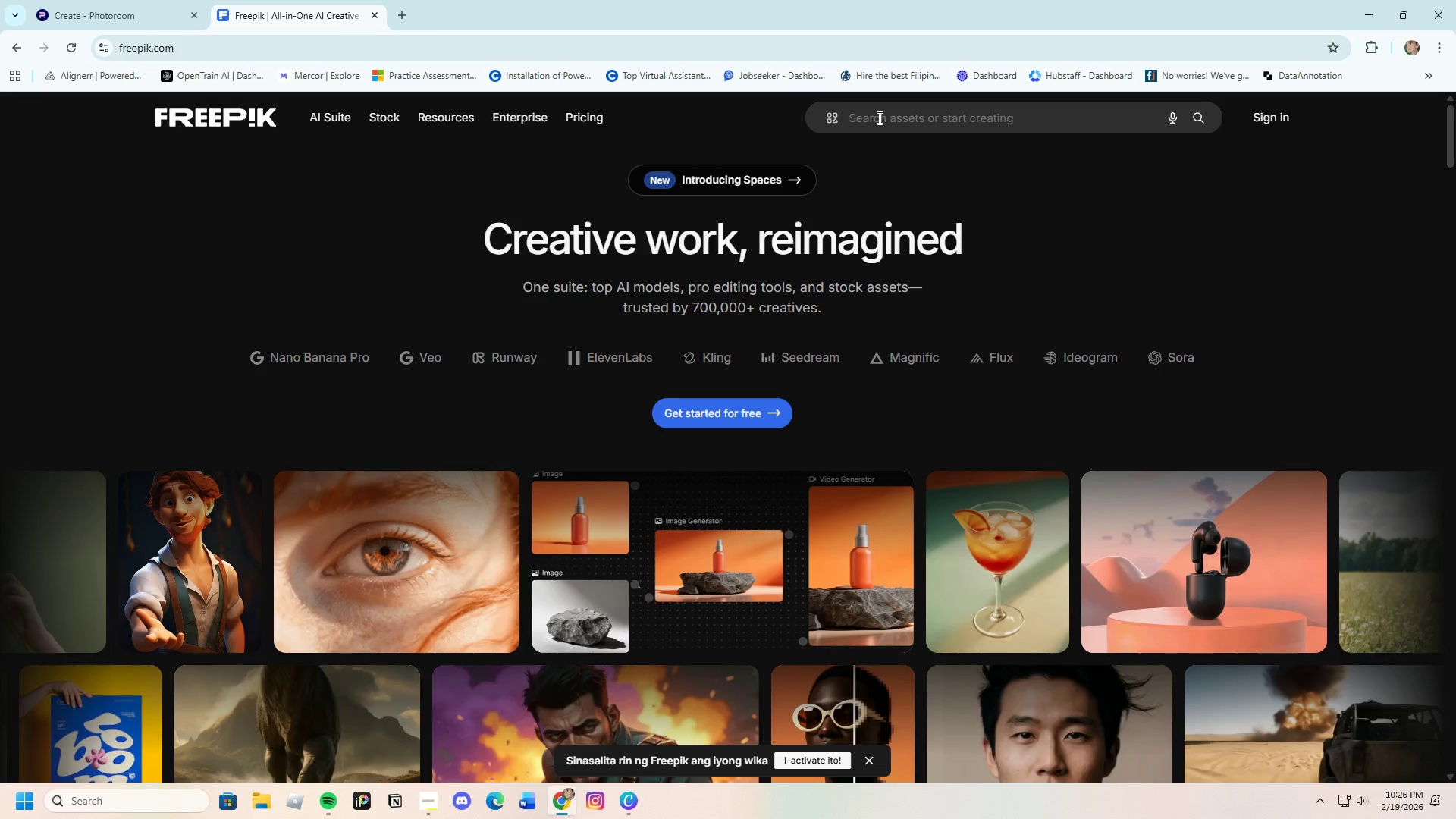 
type(3D buildingds)
key(Backspace)
 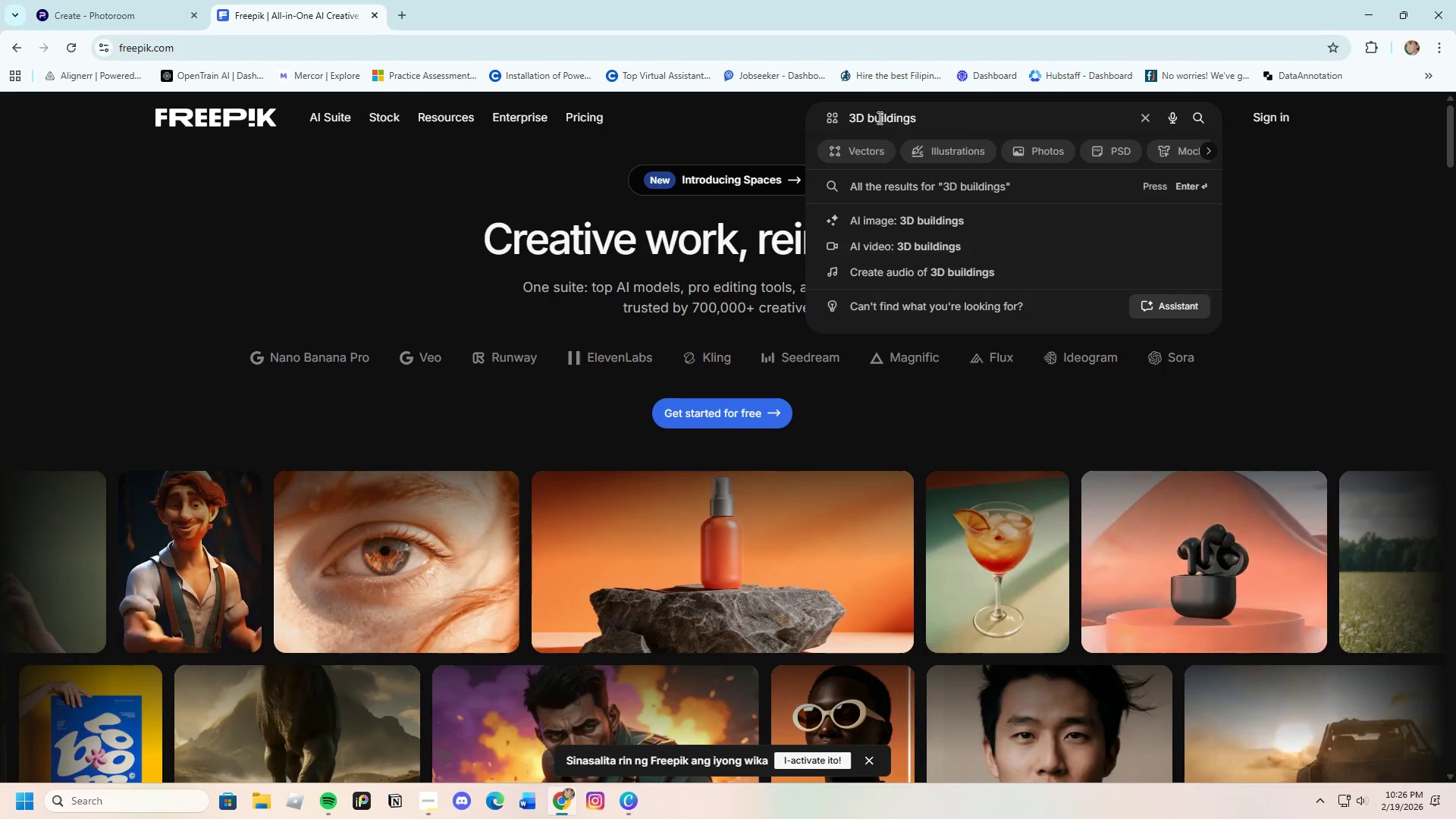 
key(Enter)
 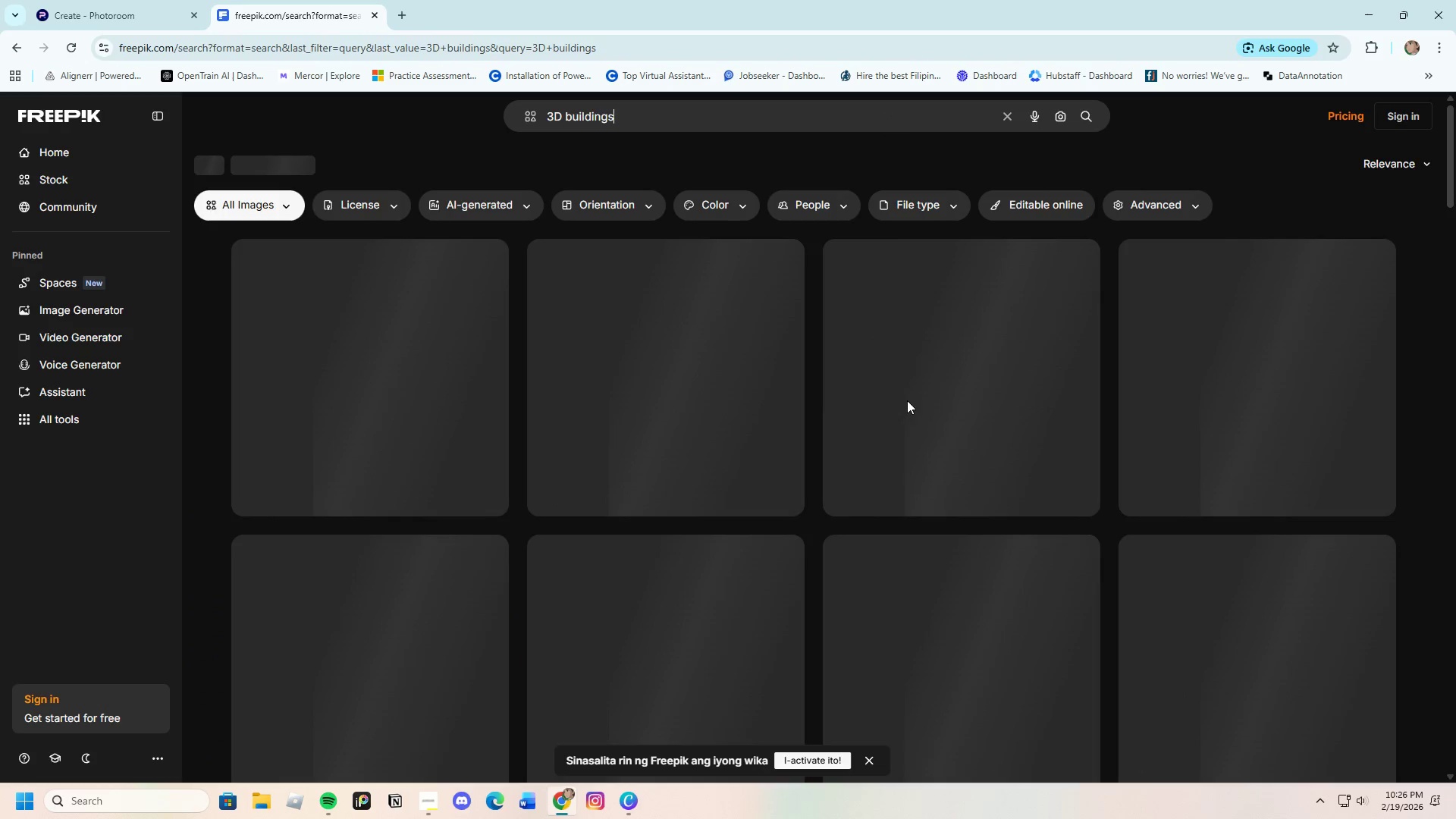 
mouse_move([755, 505])
 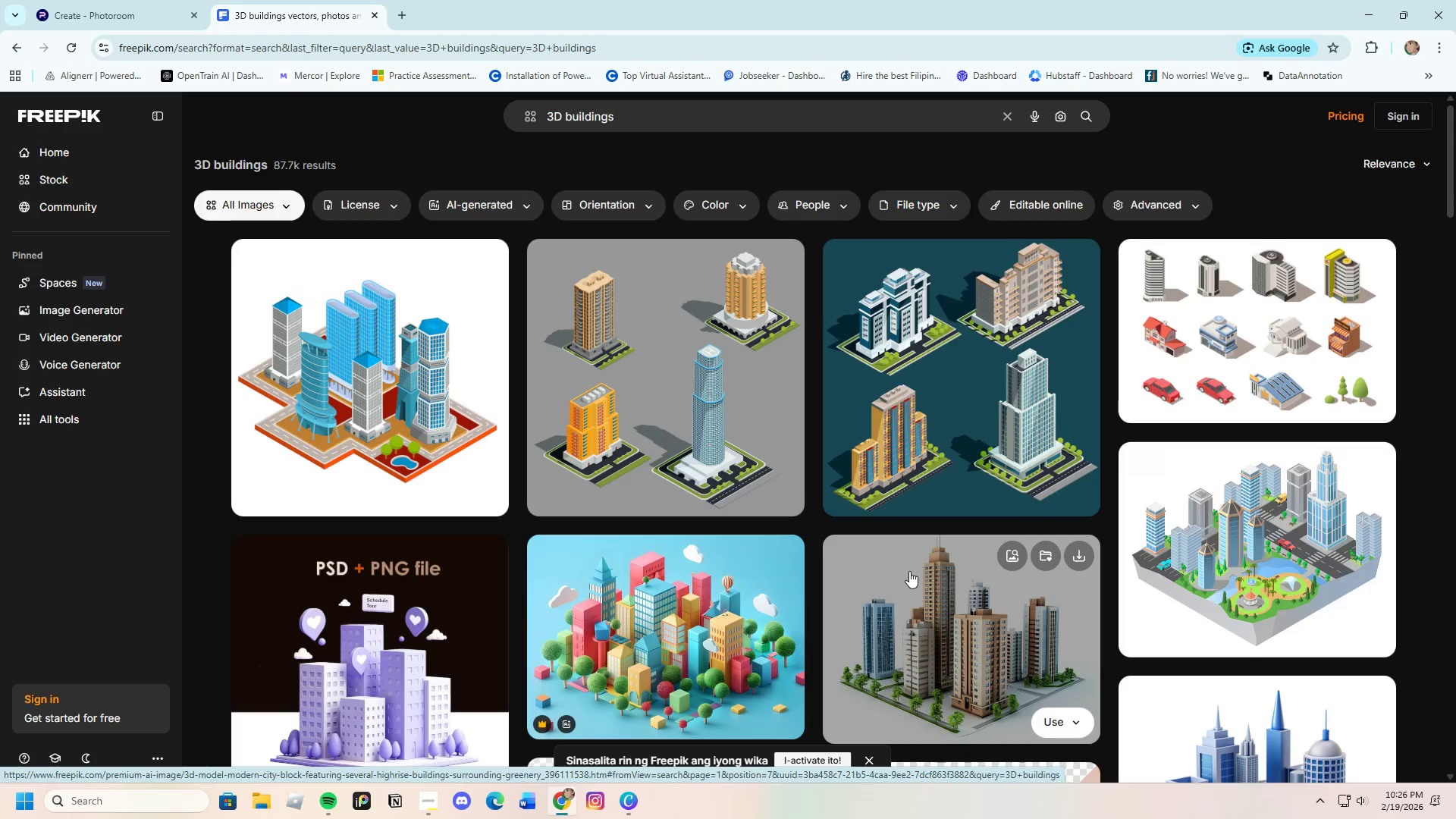 
scroll: coordinate [784, 579], scroll_direction: down, amount: 15.0
 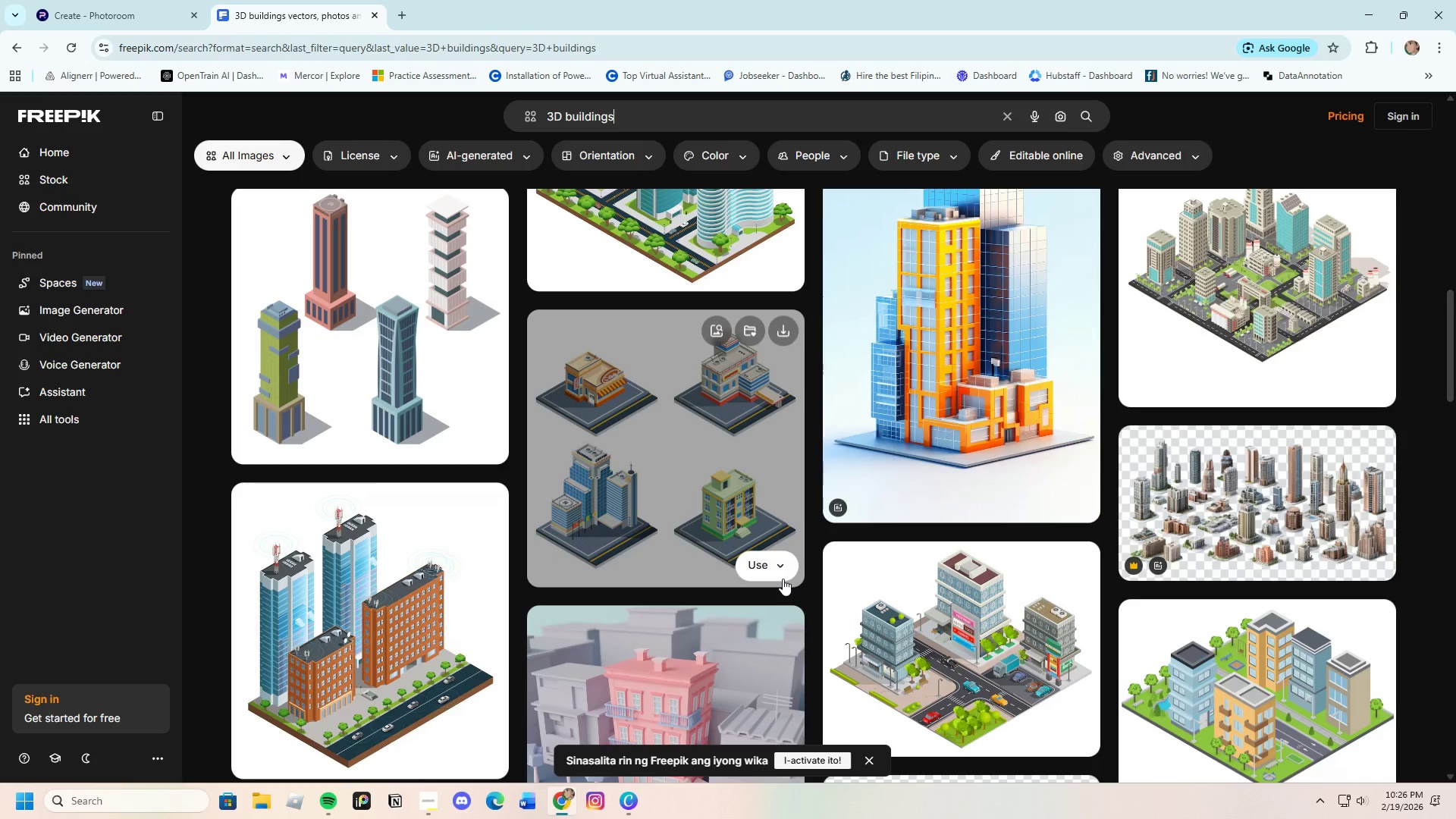 
wait(6.22)
 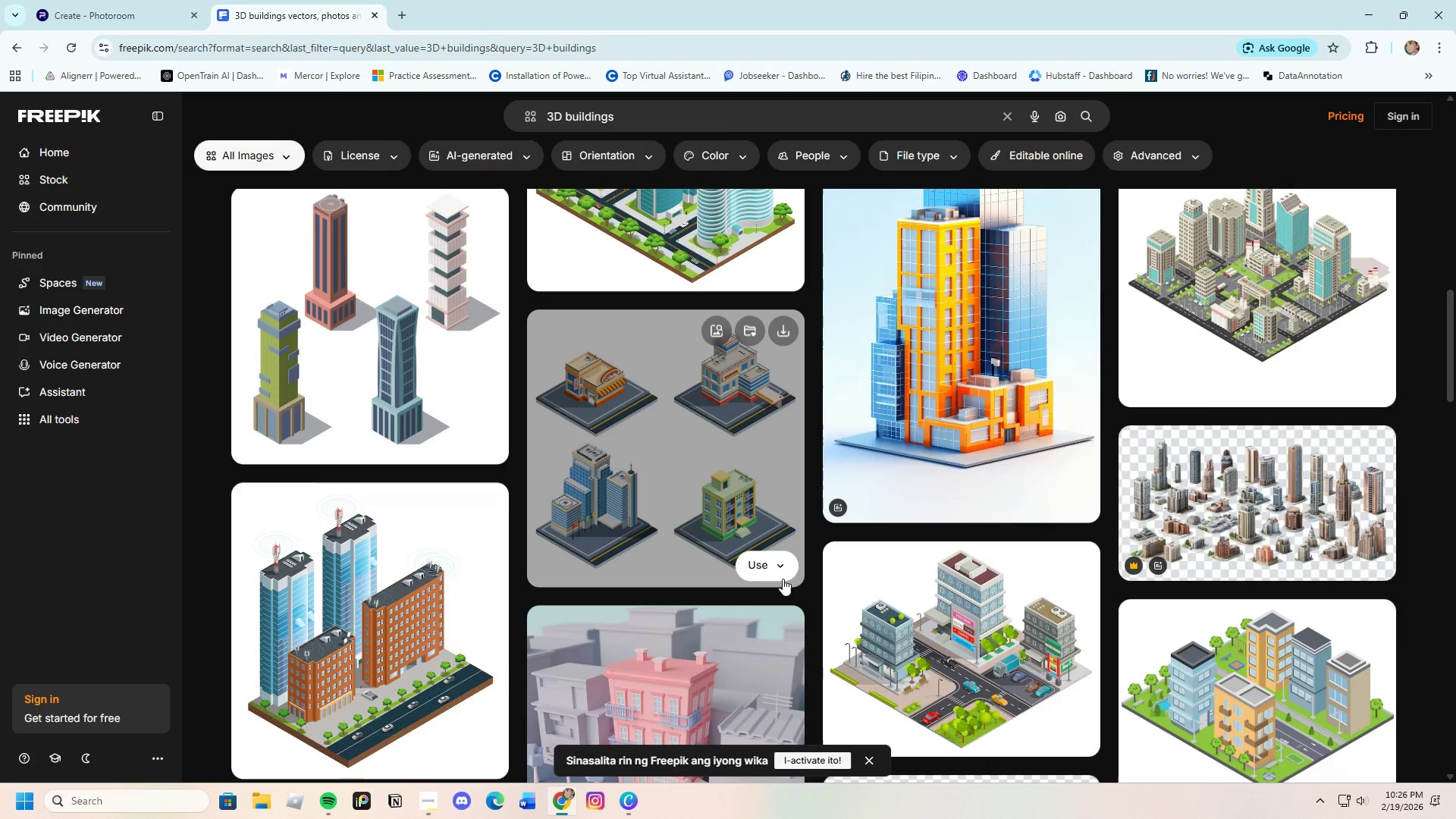 
left_click([391, 370])
 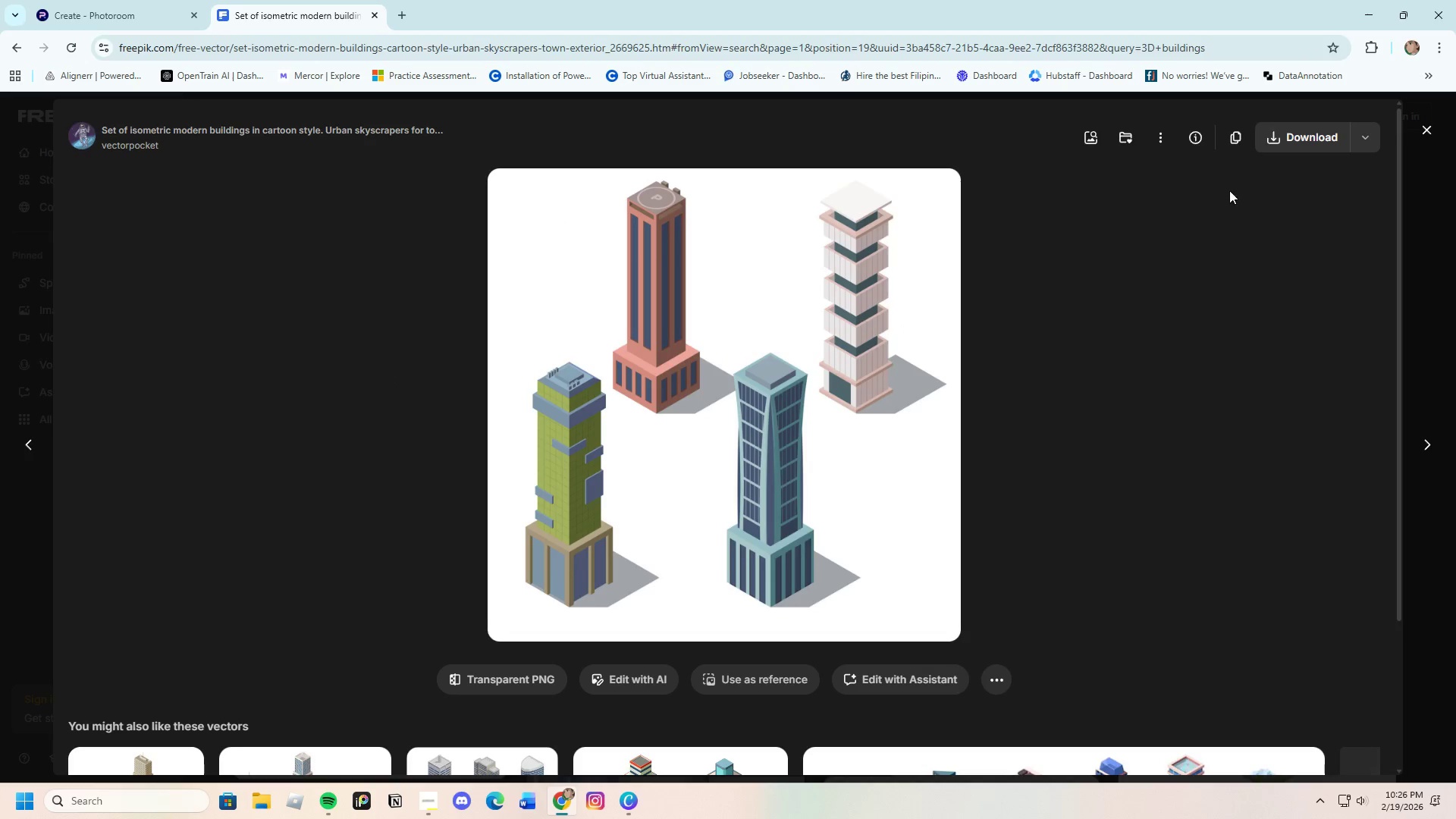 
wait(5.3)
 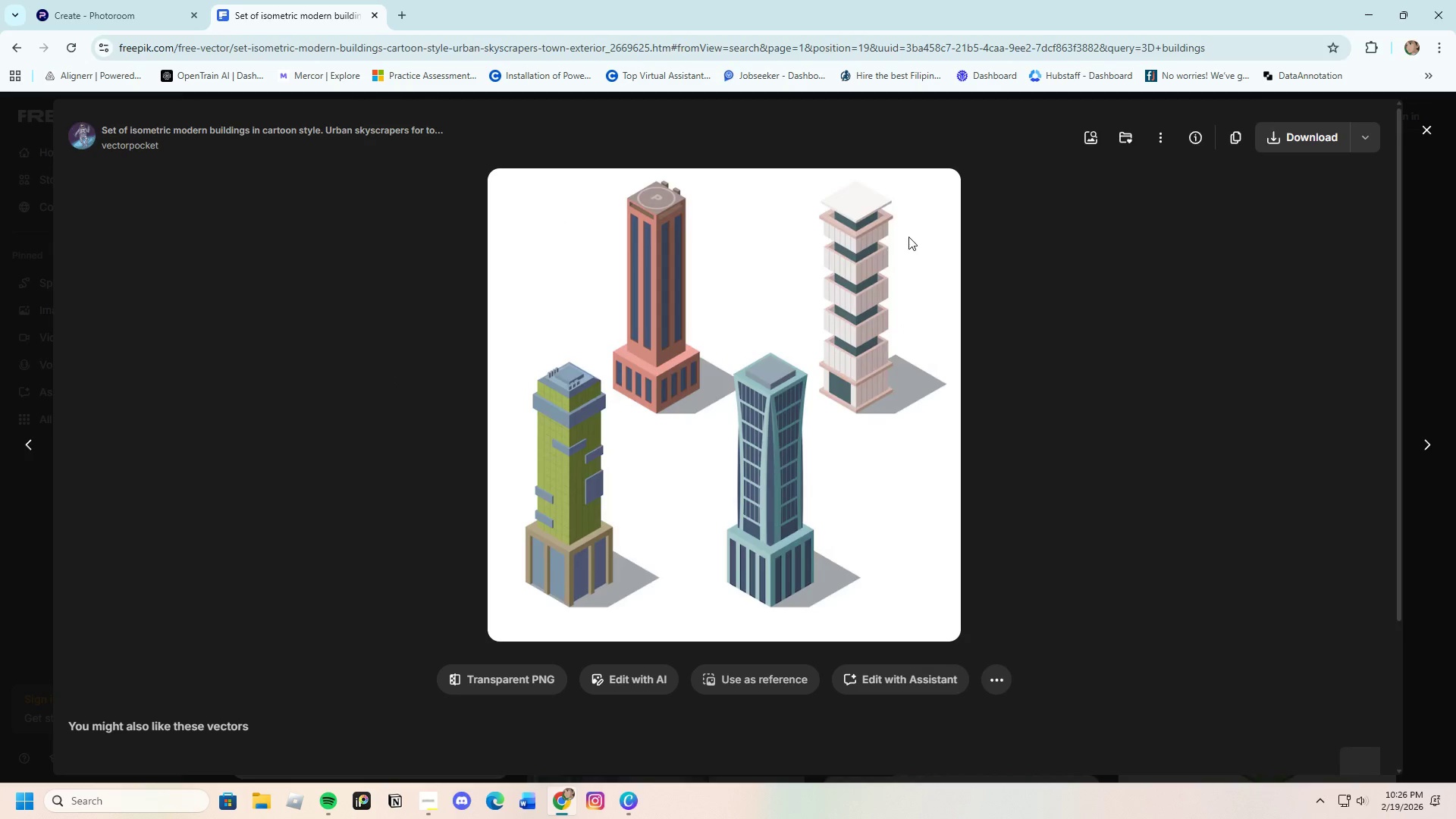 
left_click([1290, 129])
 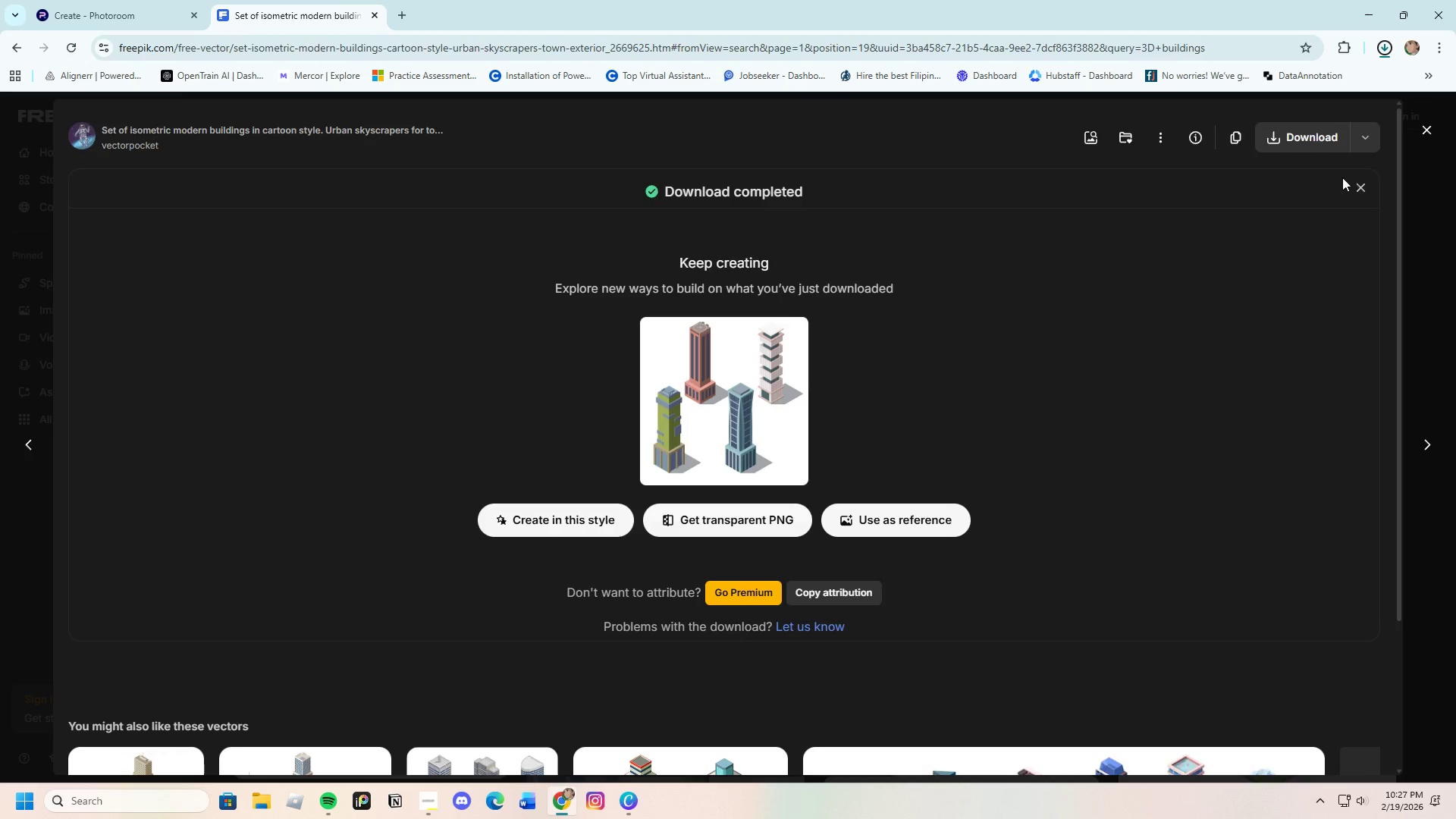 
left_click([1423, 121])
 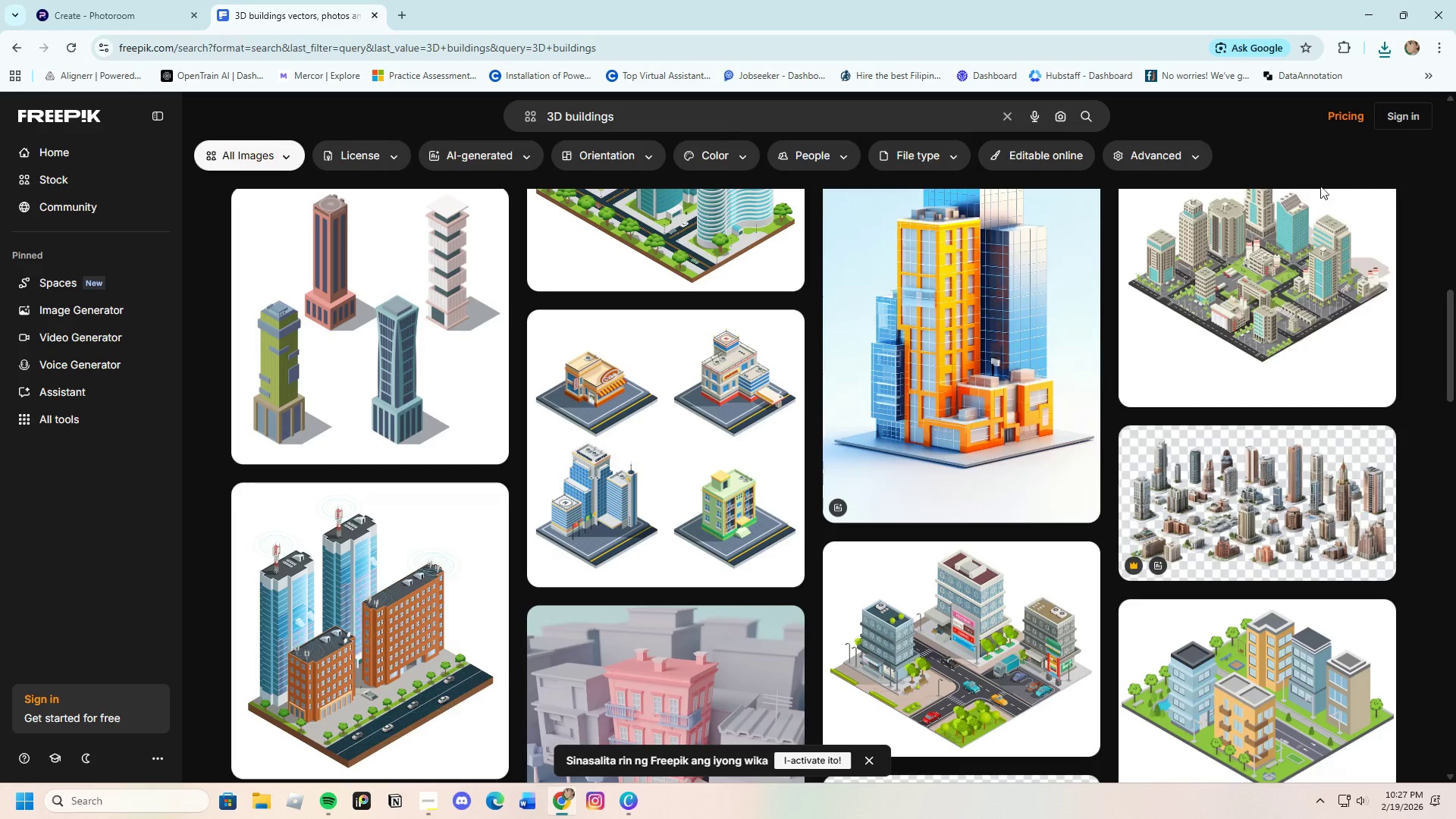 
scroll: coordinate [880, 543], scroll_direction: down, amount: 22.0
 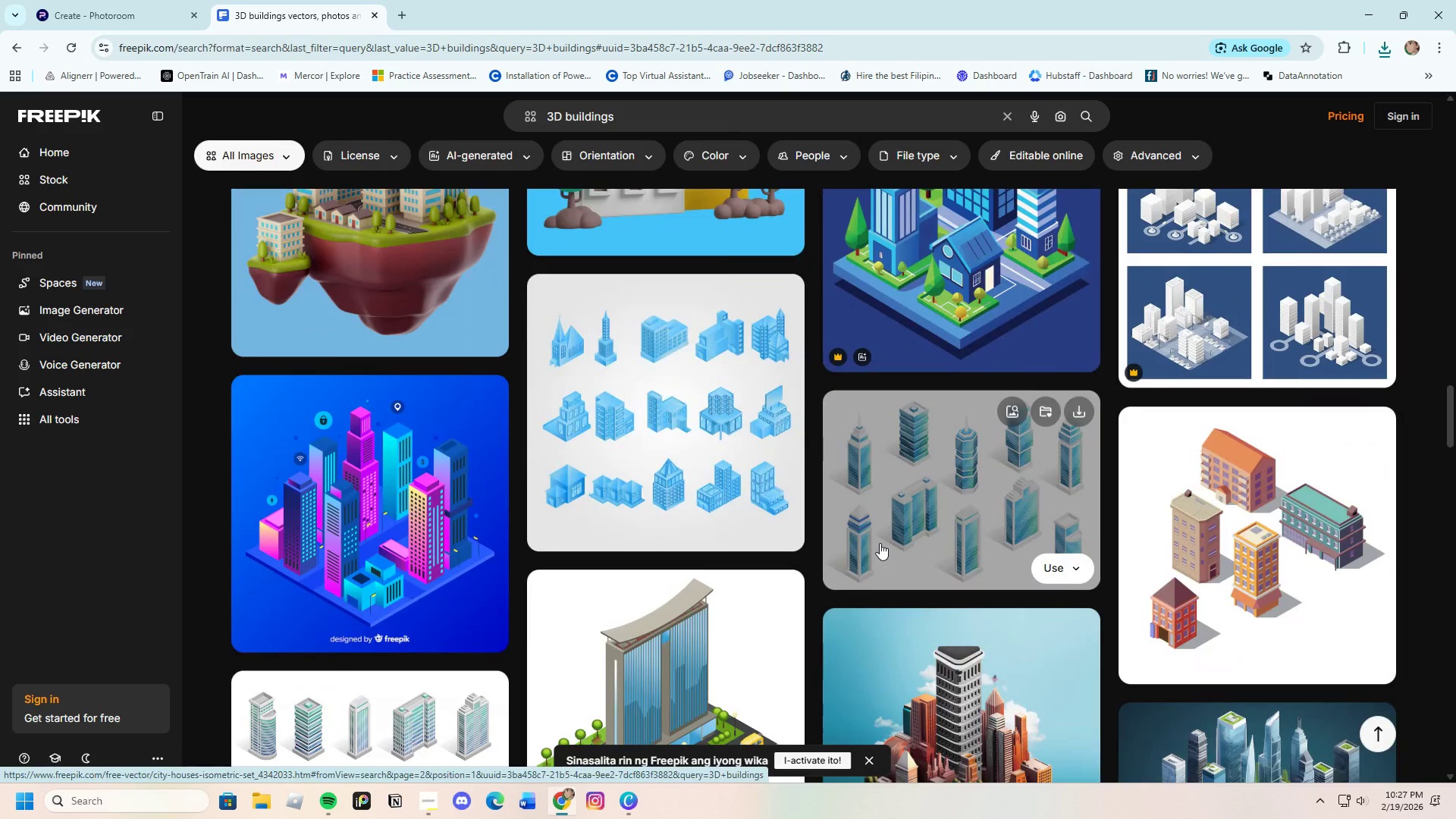 
scroll: coordinate [747, 669], scroll_direction: down, amount: 17.0
 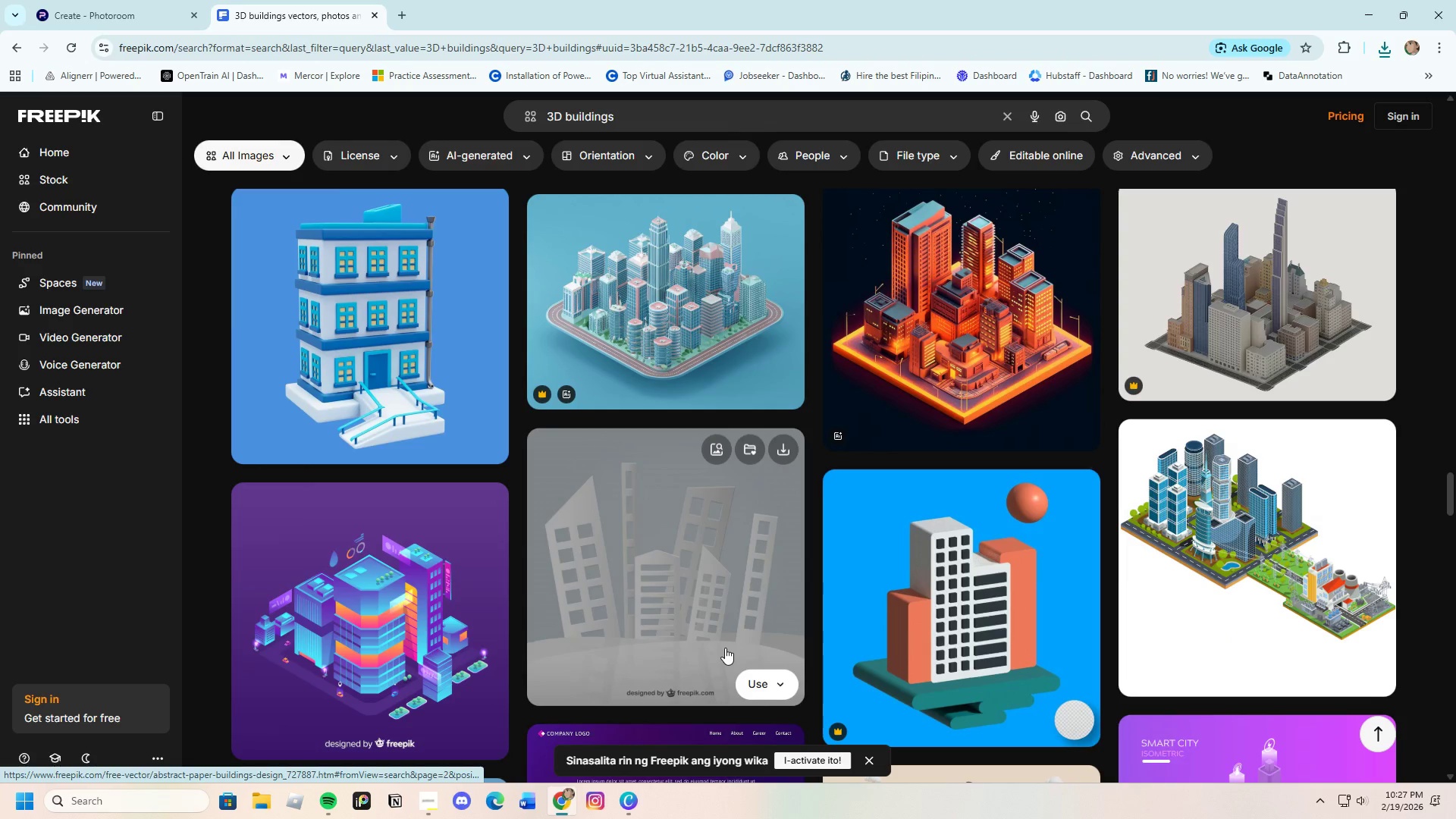 
scroll: coordinate [733, 628], scroll_direction: down, amount: 20.0
 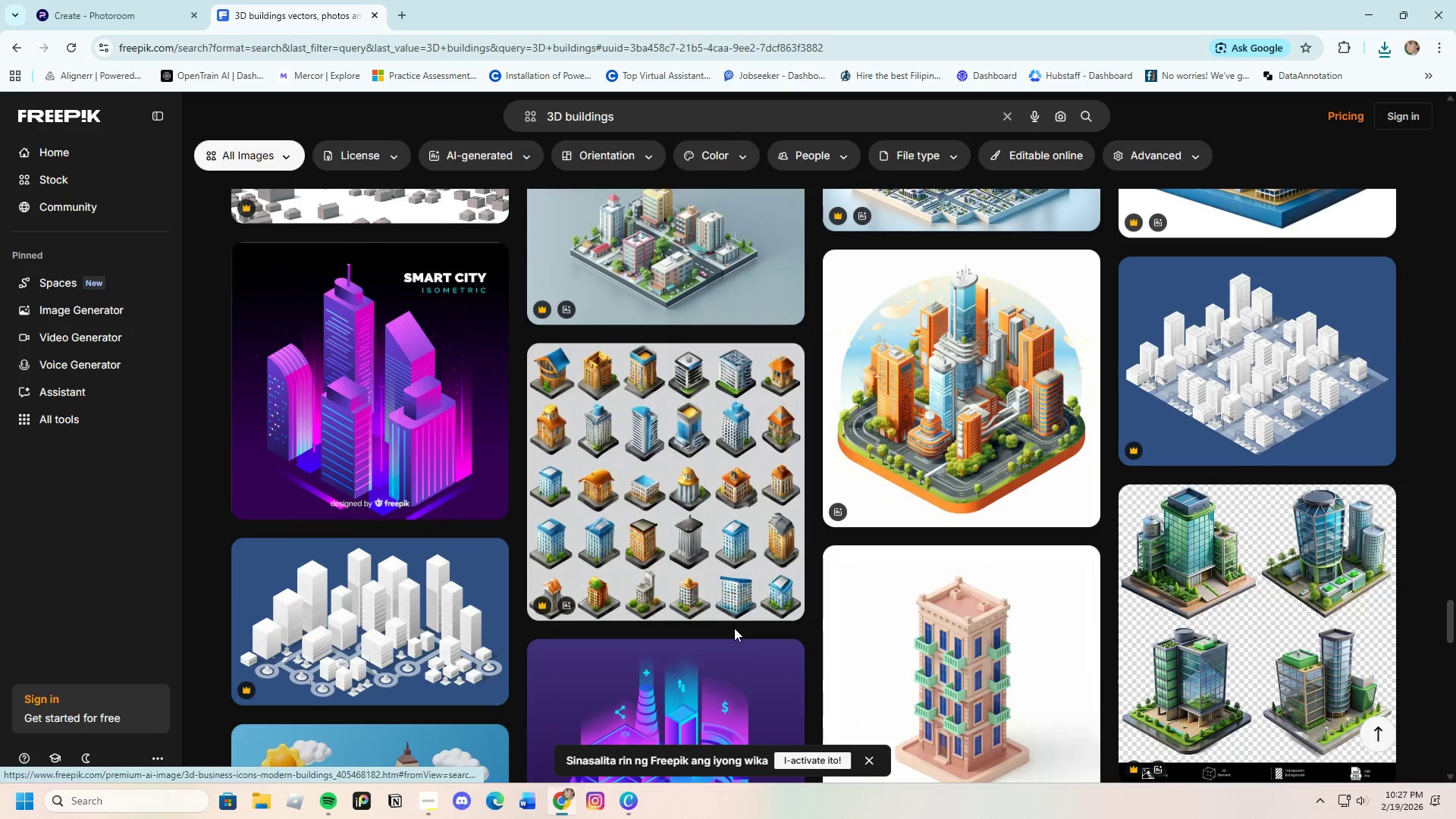 
scroll: coordinate [708, 623], scroll_direction: down, amount: 11.0
 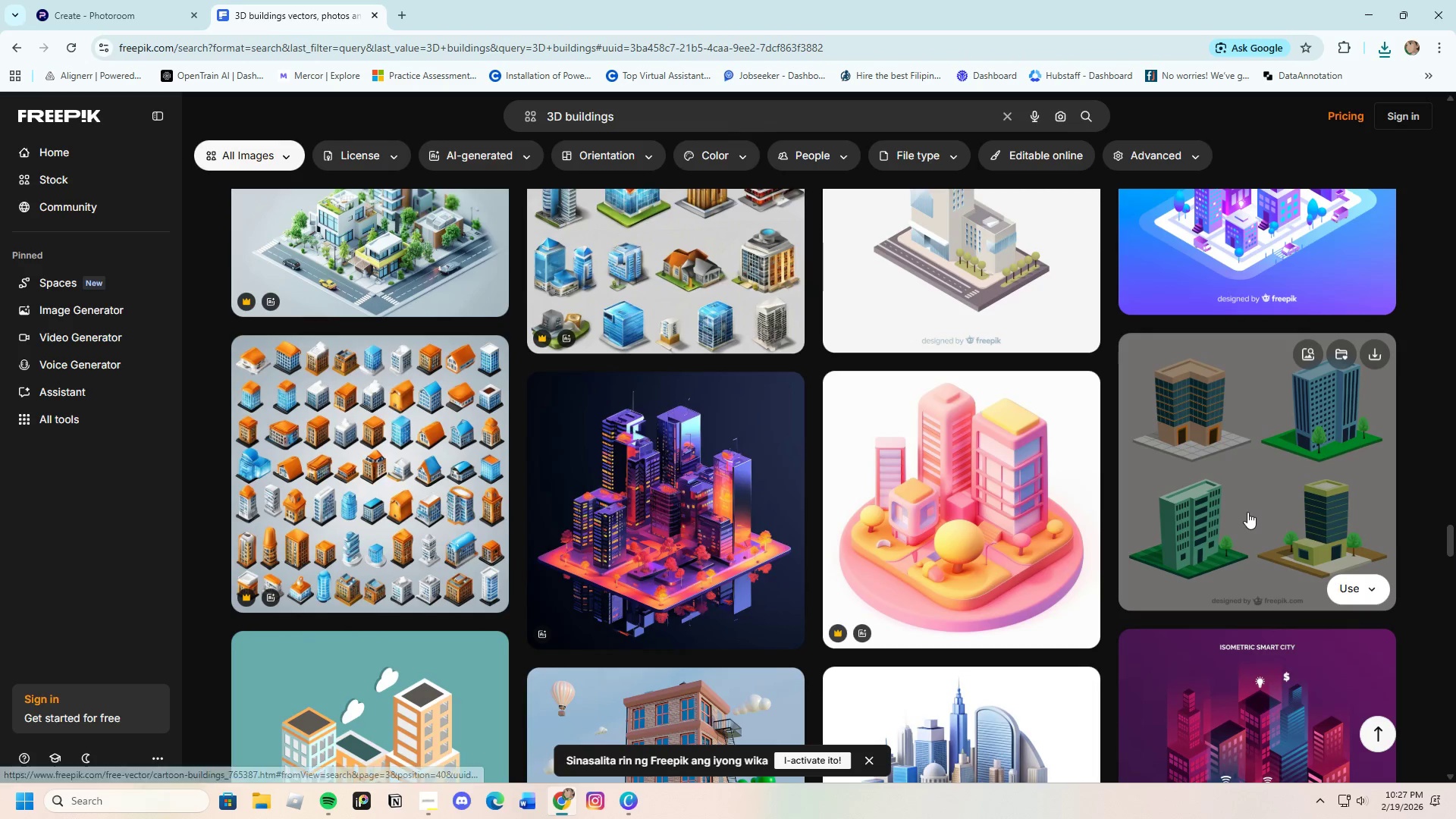 
left_click([1247, 512])
 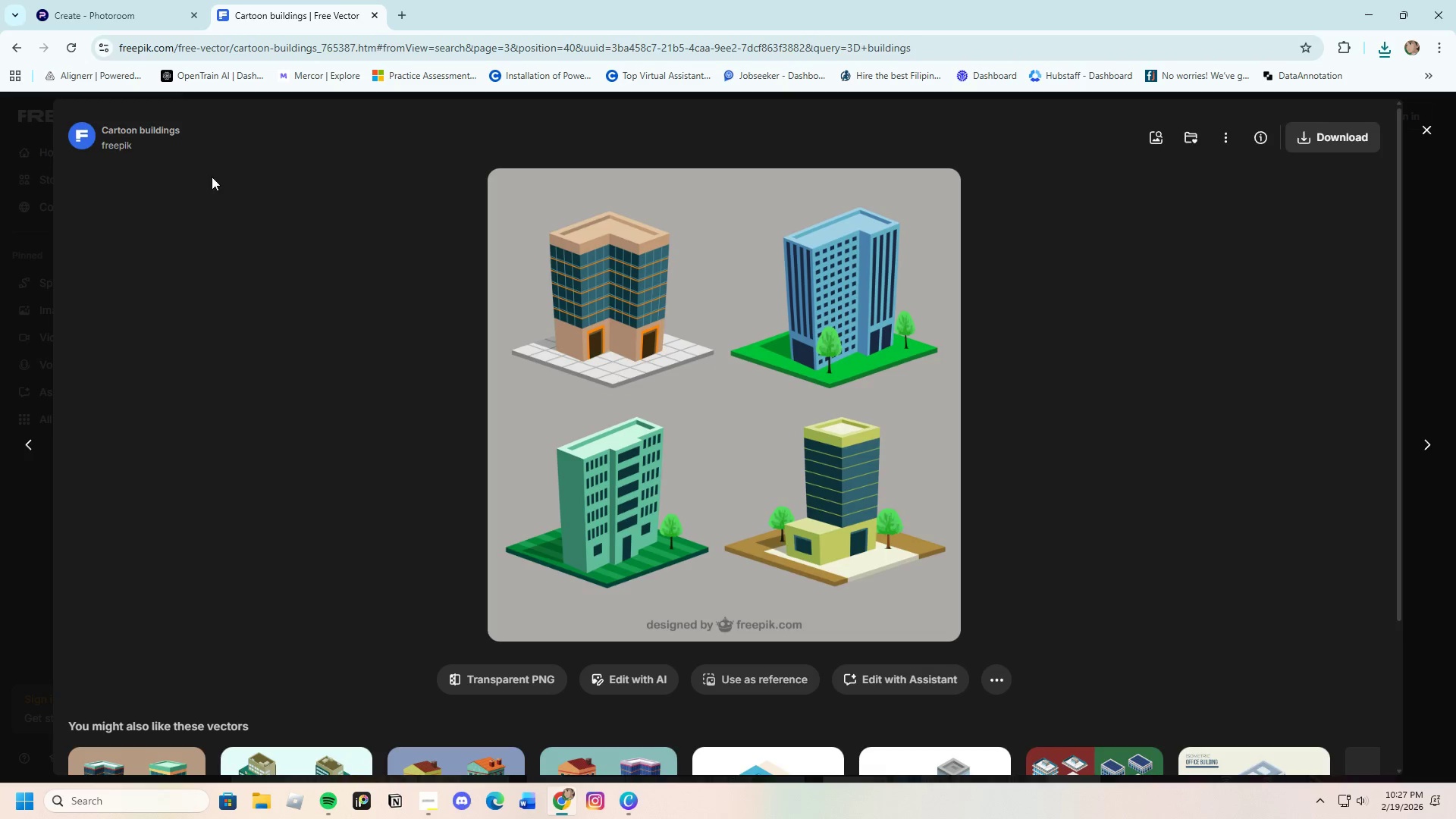 
wait(5.47)
 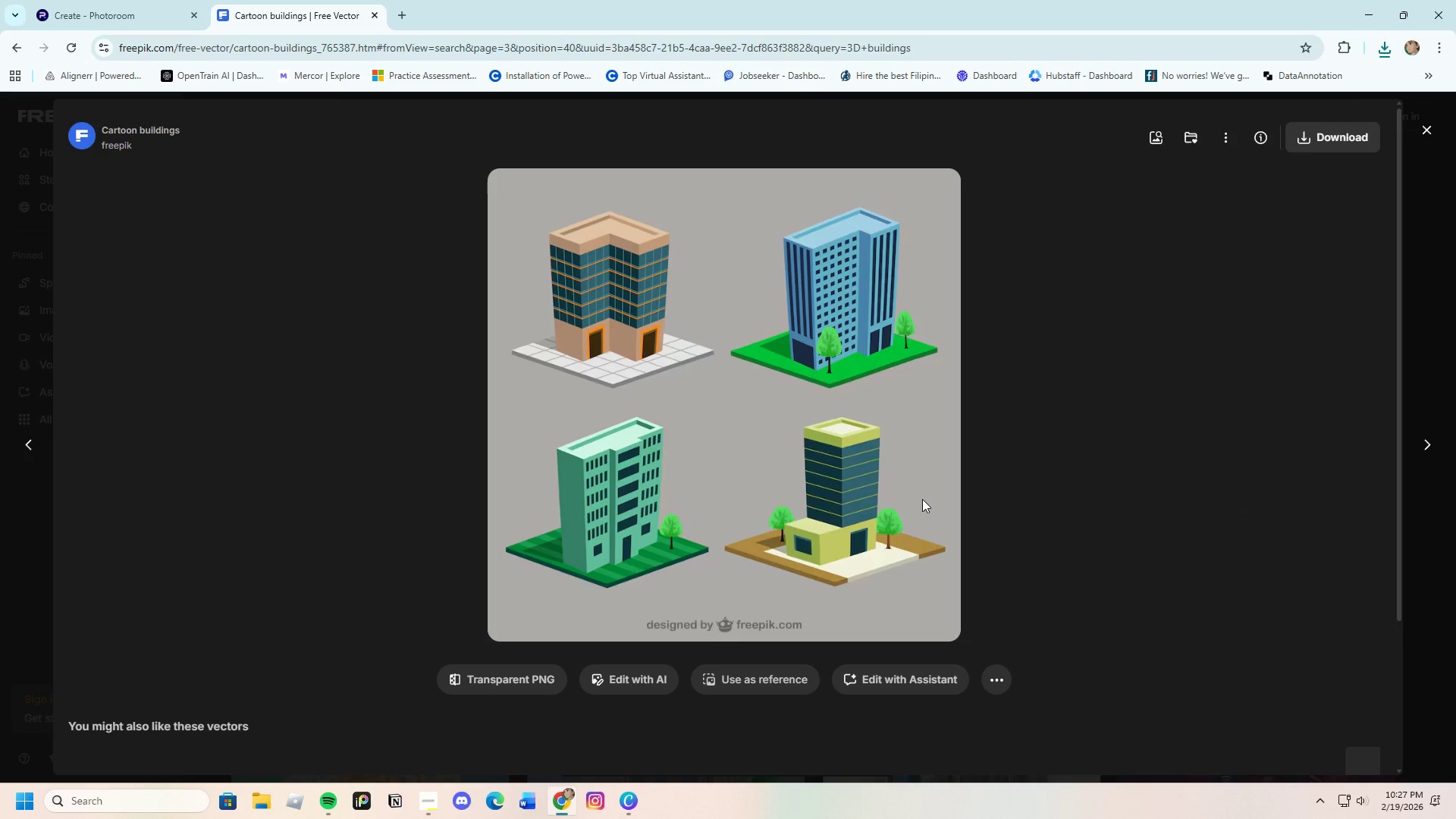 
left_click([1423, 130])
 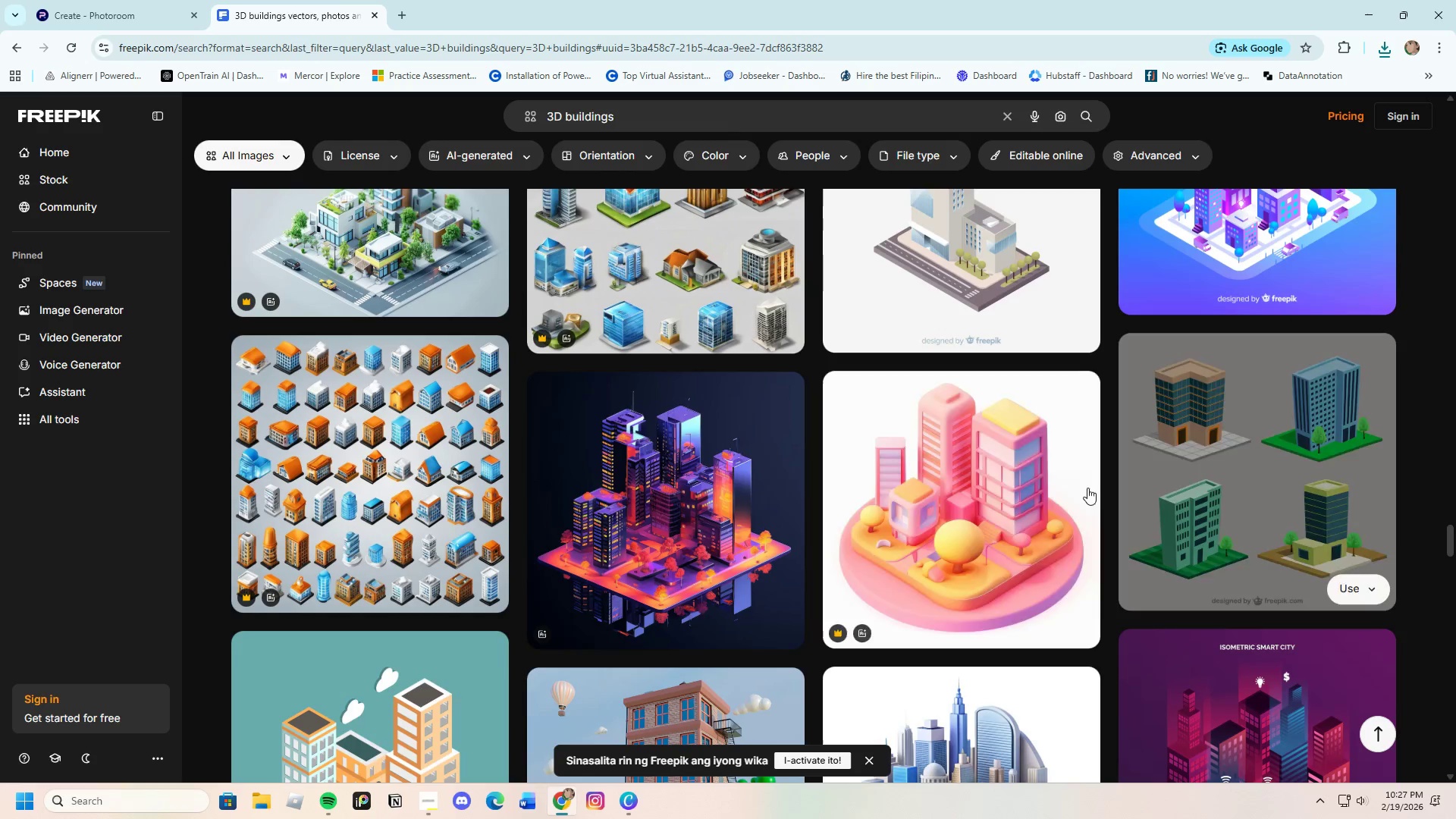 
scroll: coordinate [1042, 518], scroll_direction: down, amount: 20.0
 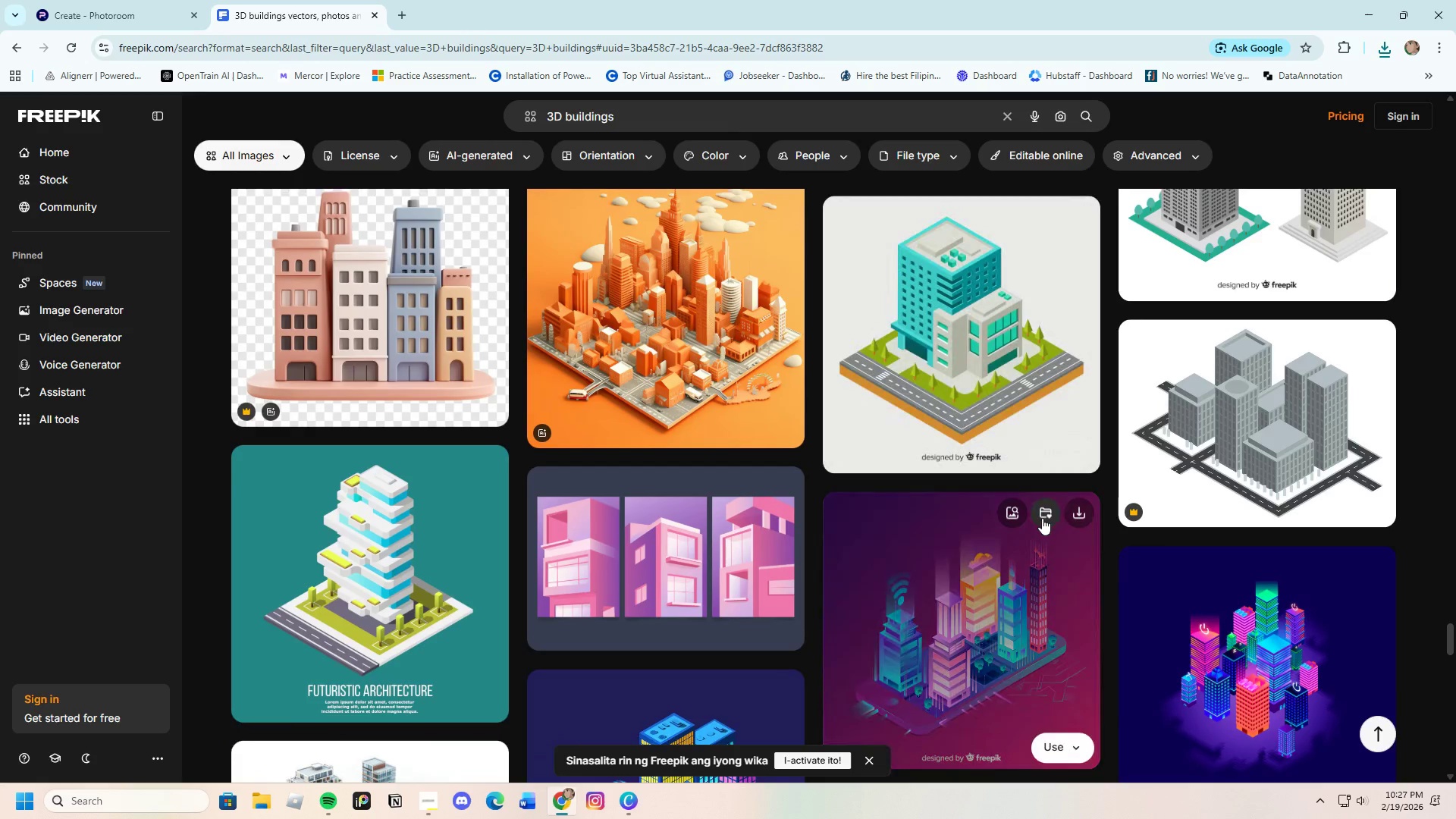 
scroll: coordinate [1042, 516], scroll_direction: up, amount: 3.0
 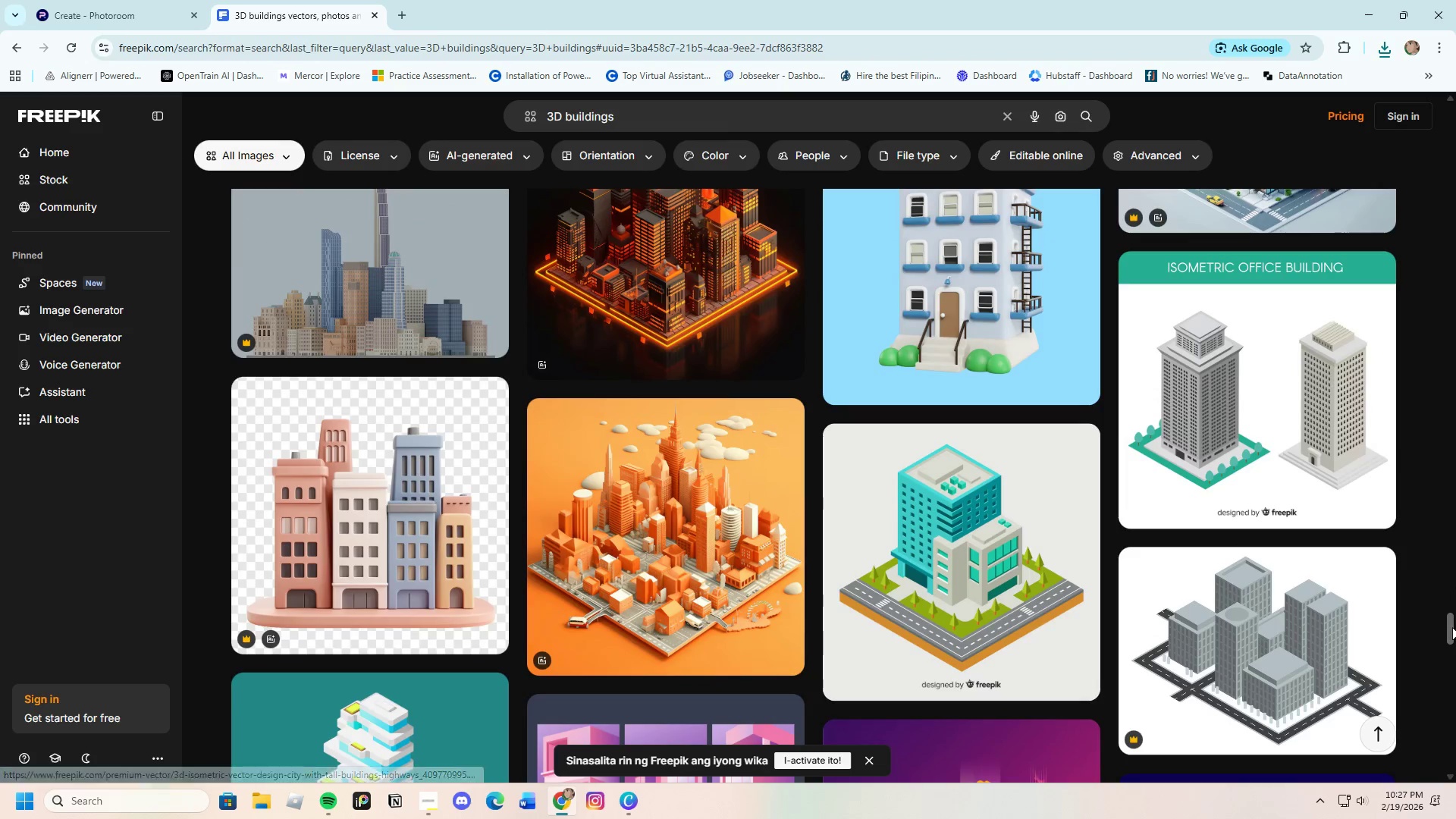 
left_click_drag(start_coordinate=[1452, 627], to_coordinate=[1455, 130])
 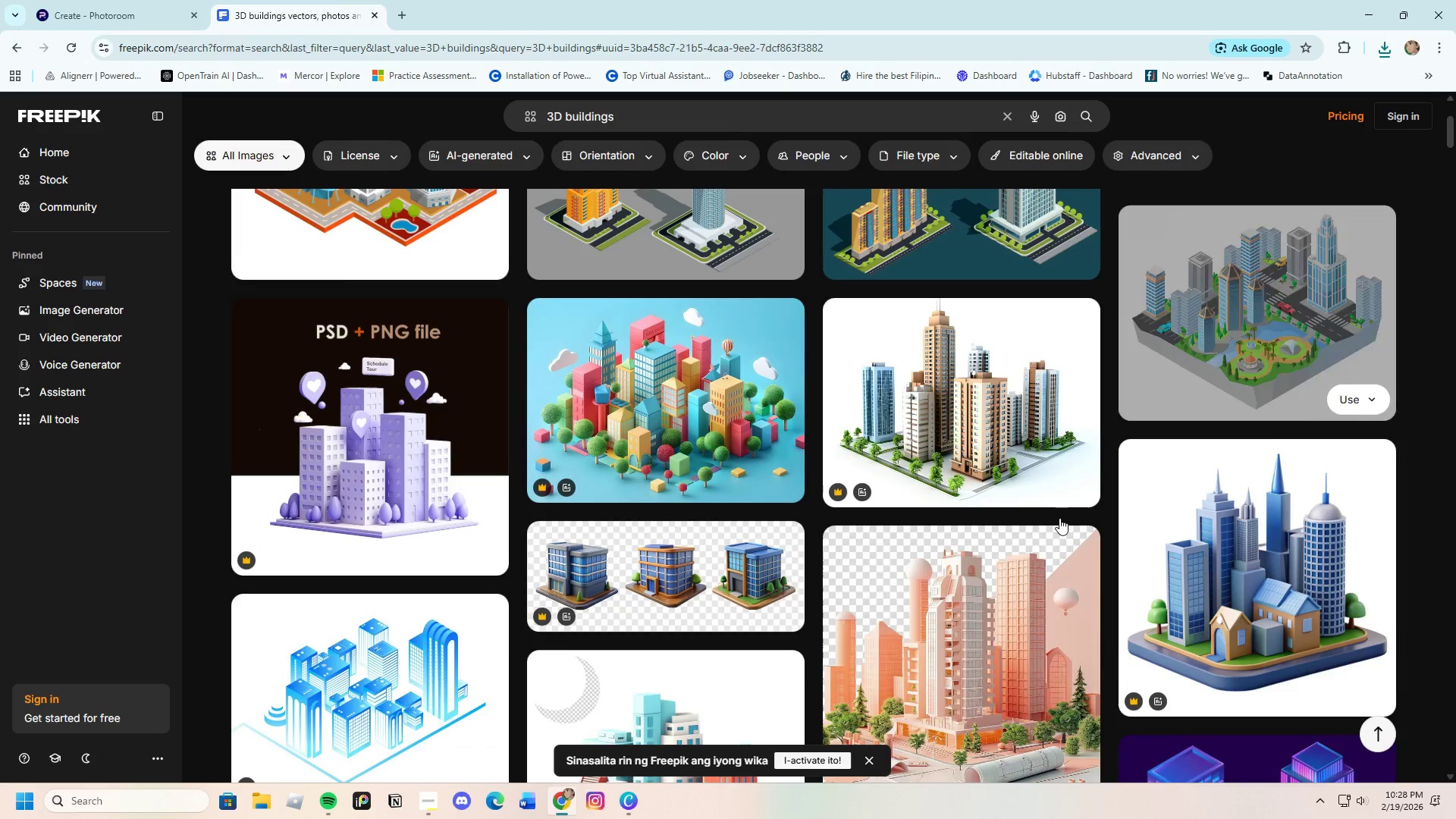 
scroll: coordinate [678, 654], scroll_direction: up, amount: 6.0
 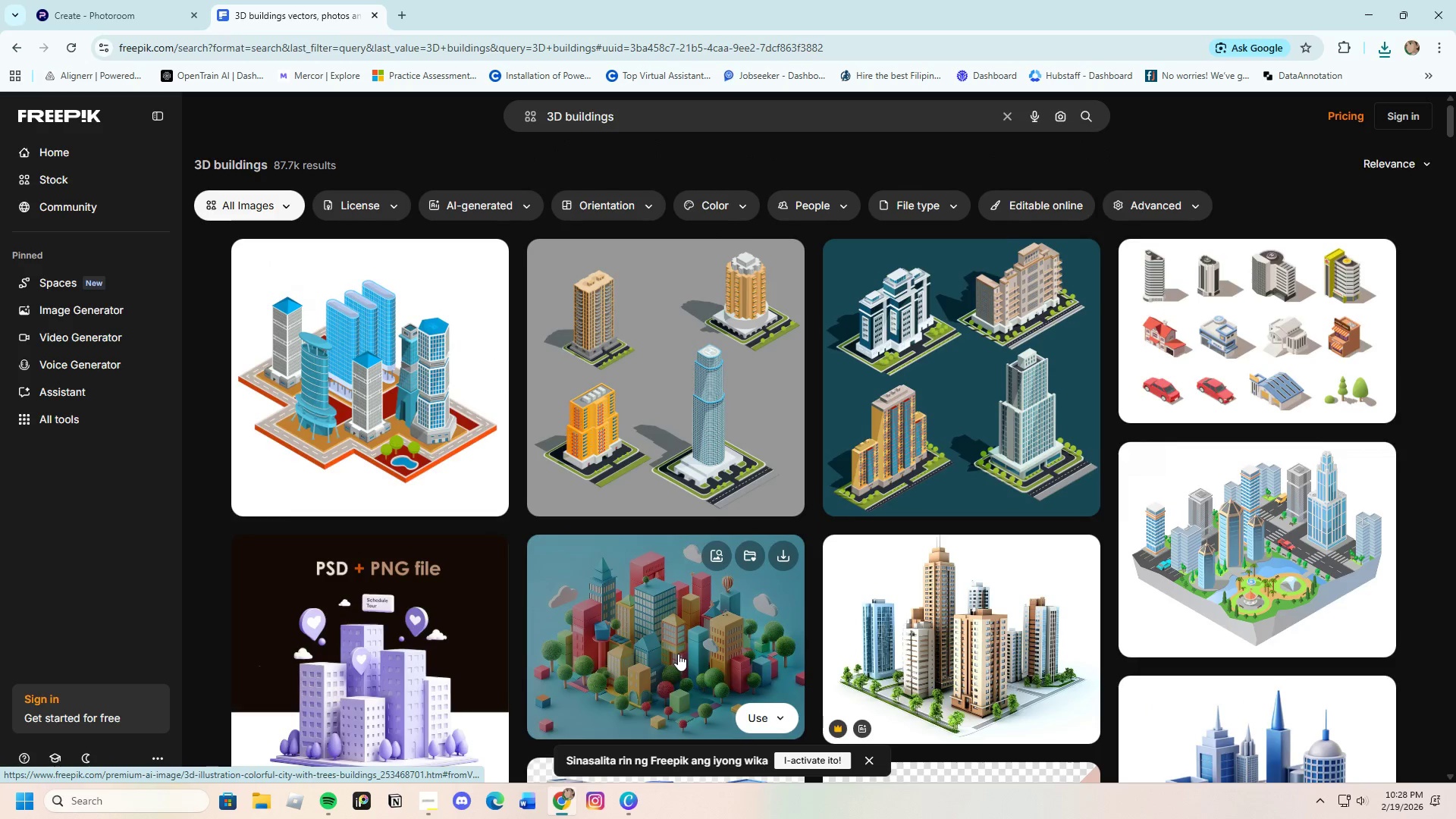 
scroll: coordinate [803, 687], scroll_direction: down, amount: 14.0
 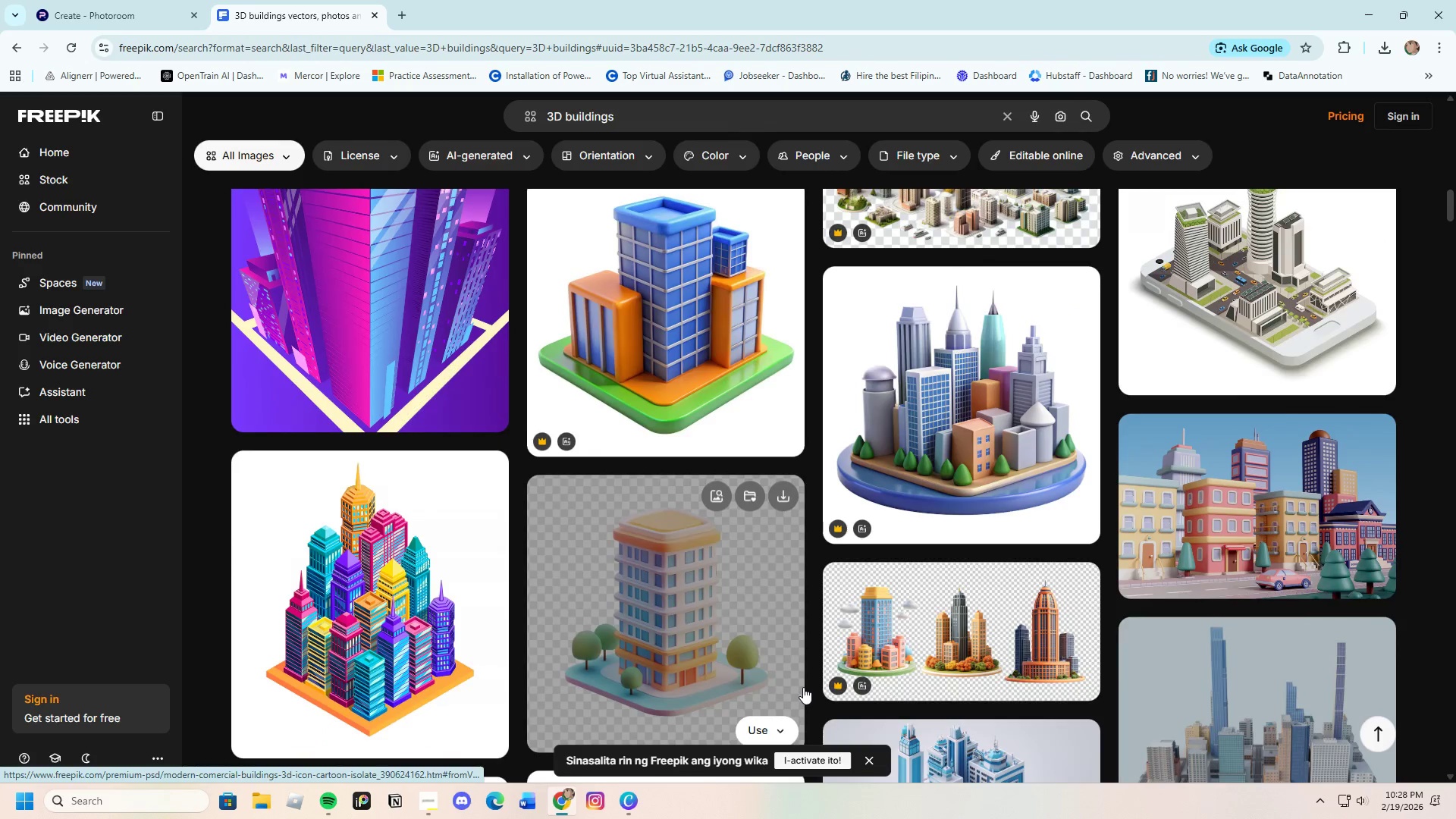 
scroll: coordinate [803, 696], scroll_direction: down, amount: 29.0
 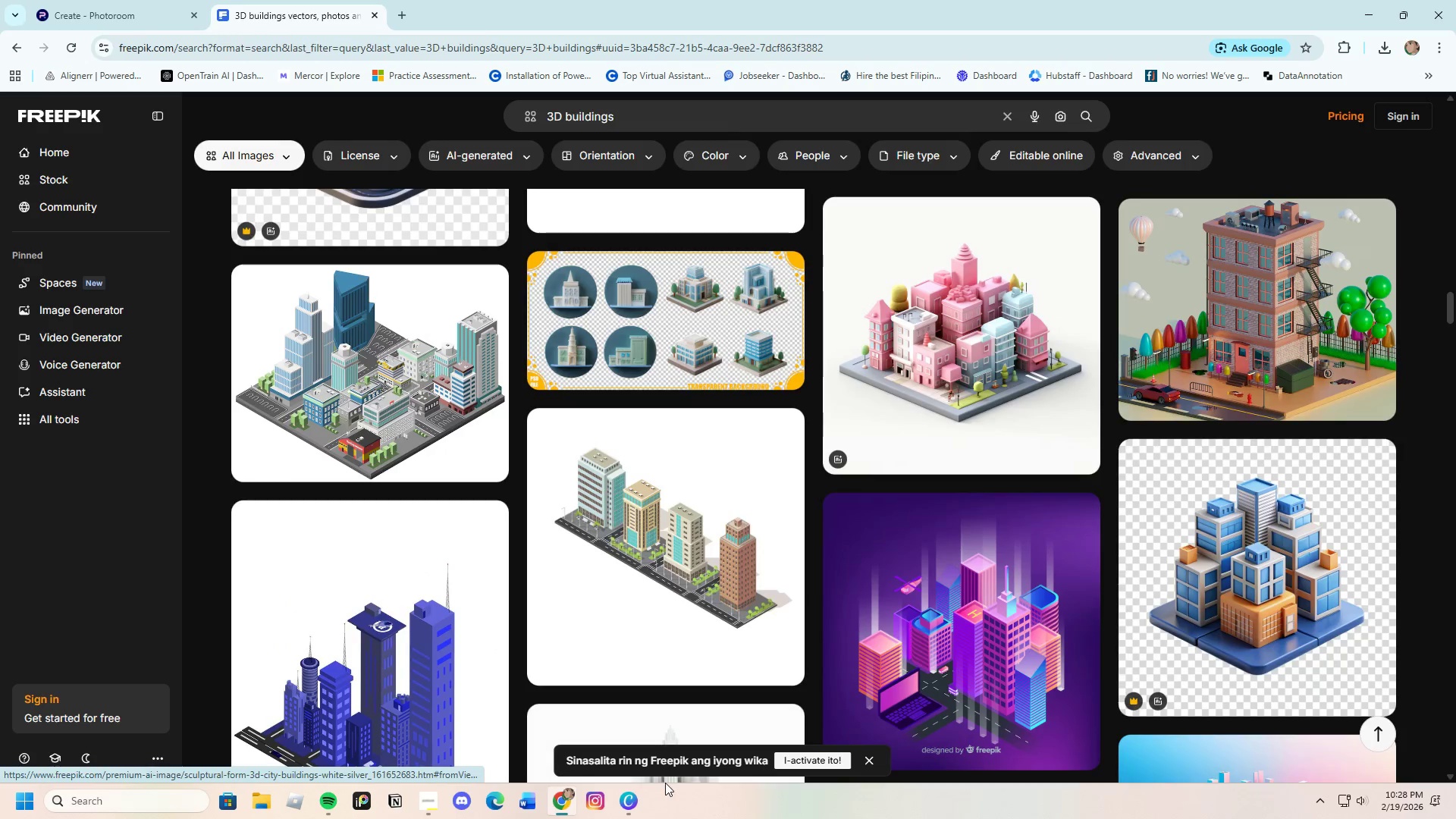 
left_click([629, 803])
 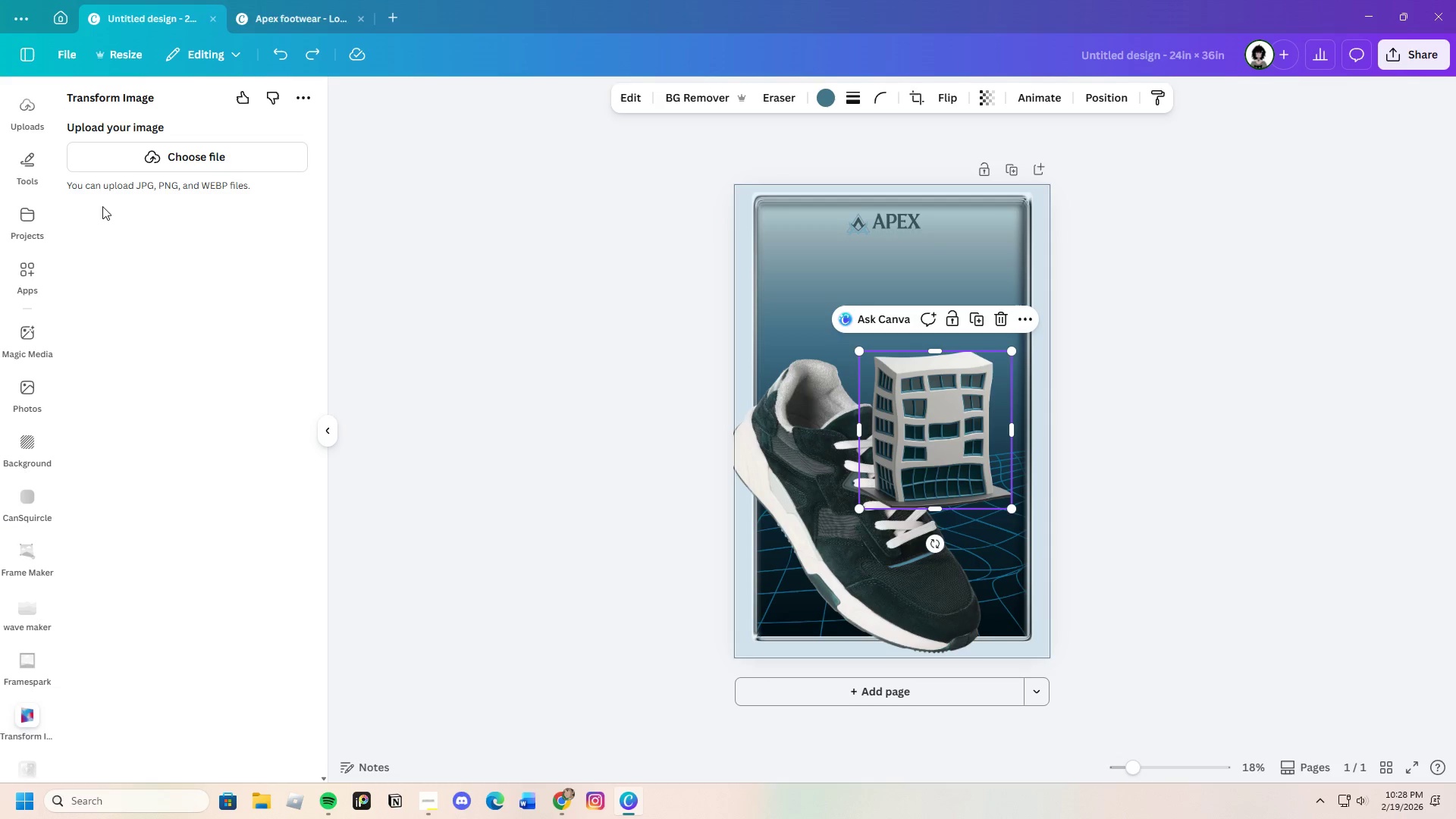 
left_click([245, 155])
 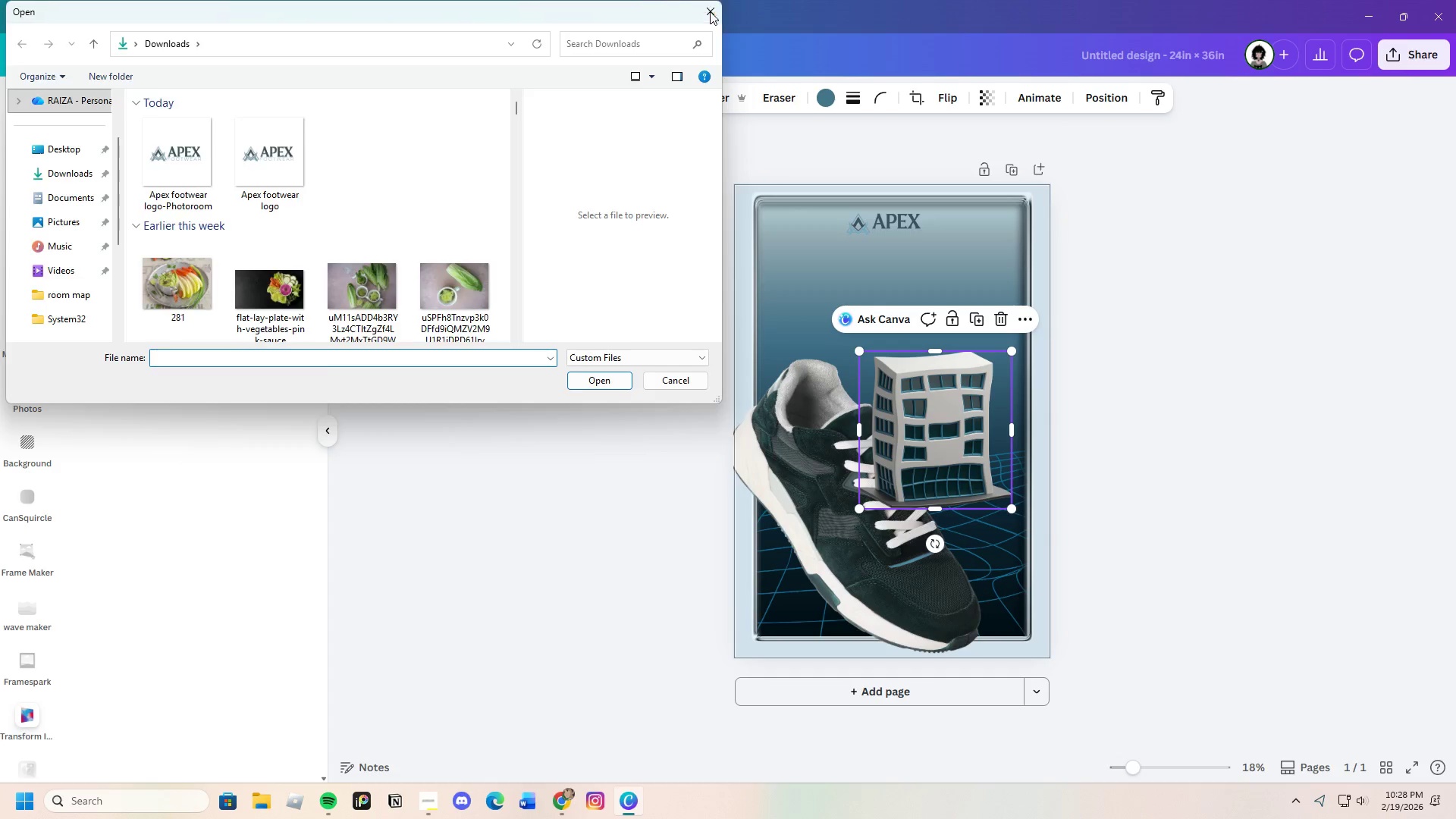 
left_click_drag(start_coordinate=[932, 444], to_coordinate=[958, 430])
 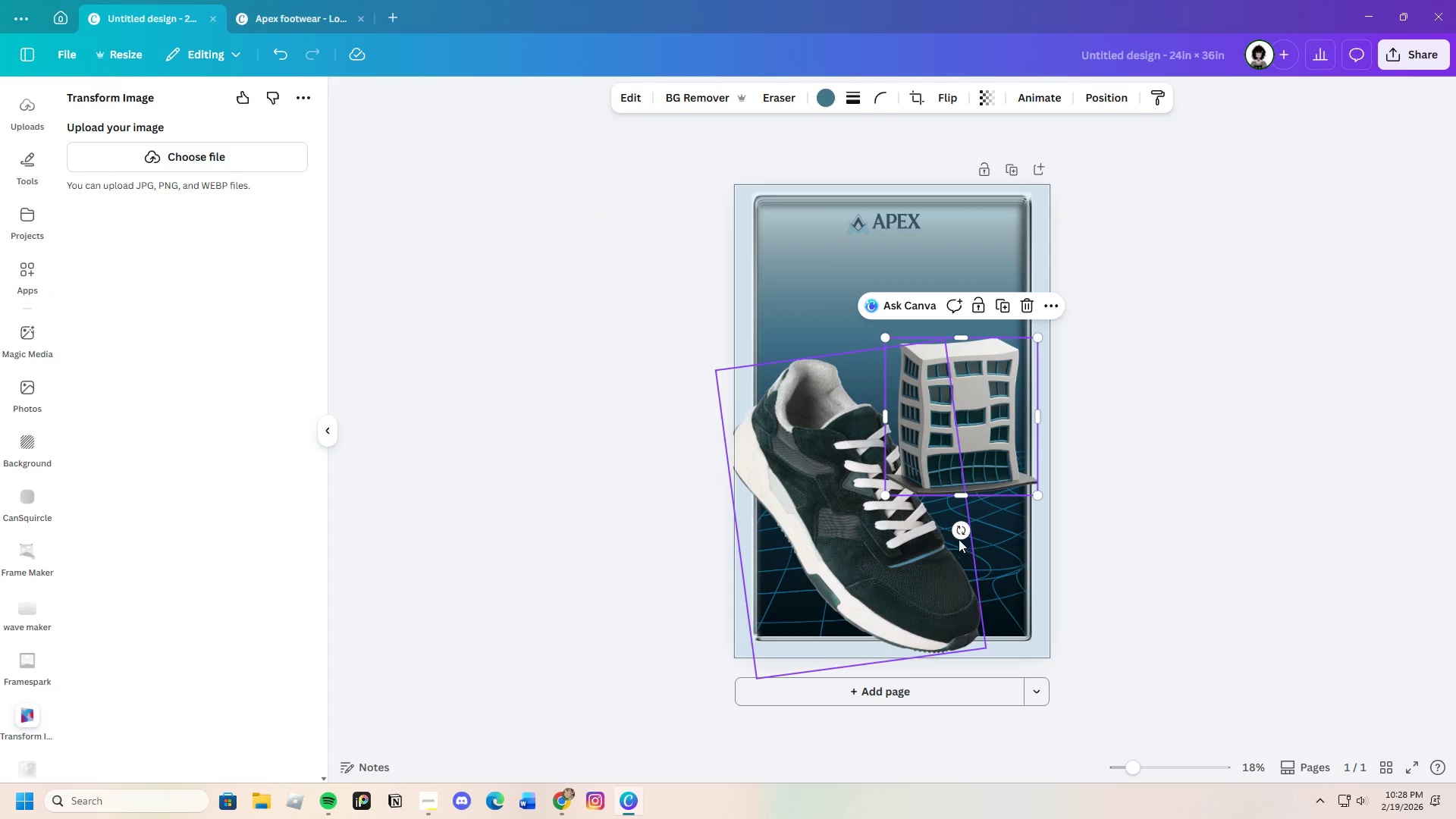 
left_click_drag(start_coordinate=[962, 529], to_coordinate=[928, 527])
 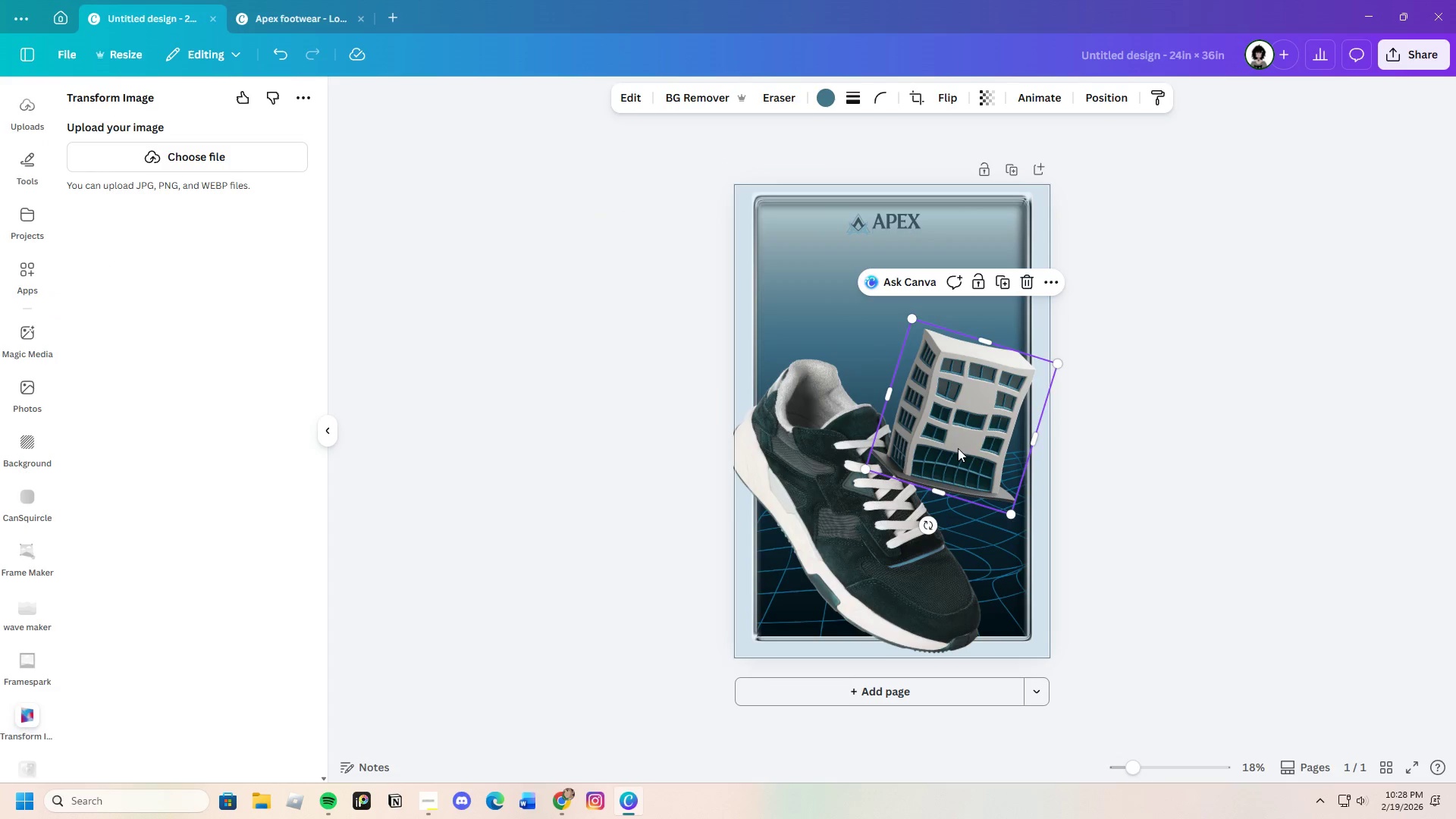 
left_click_drag(start_coordinate=[958, 448], to_coordinate=[986, 443])
 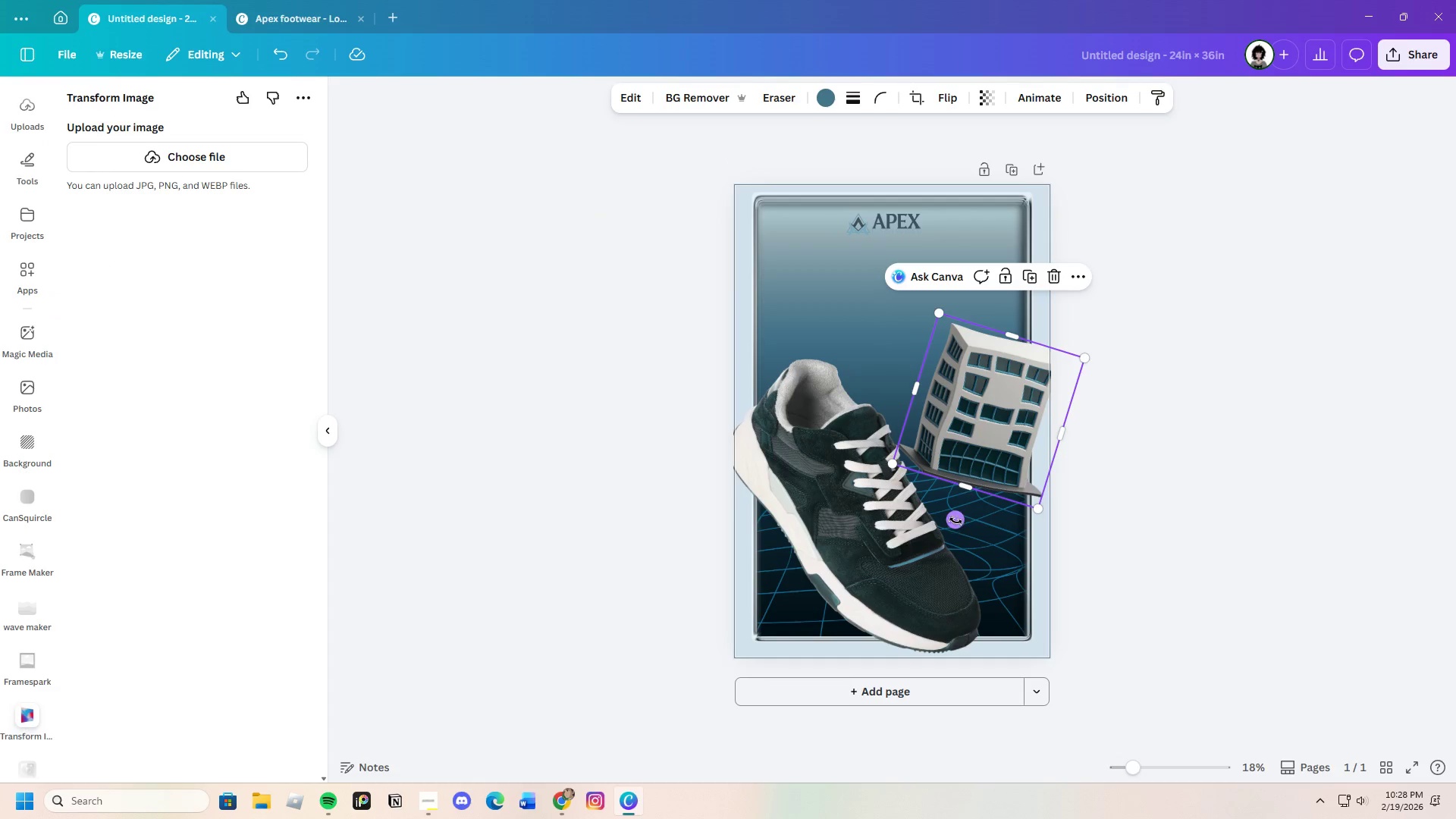 
left_click_drag(start_coordinate=[956, 521], to_coordinate=[981, 519])
 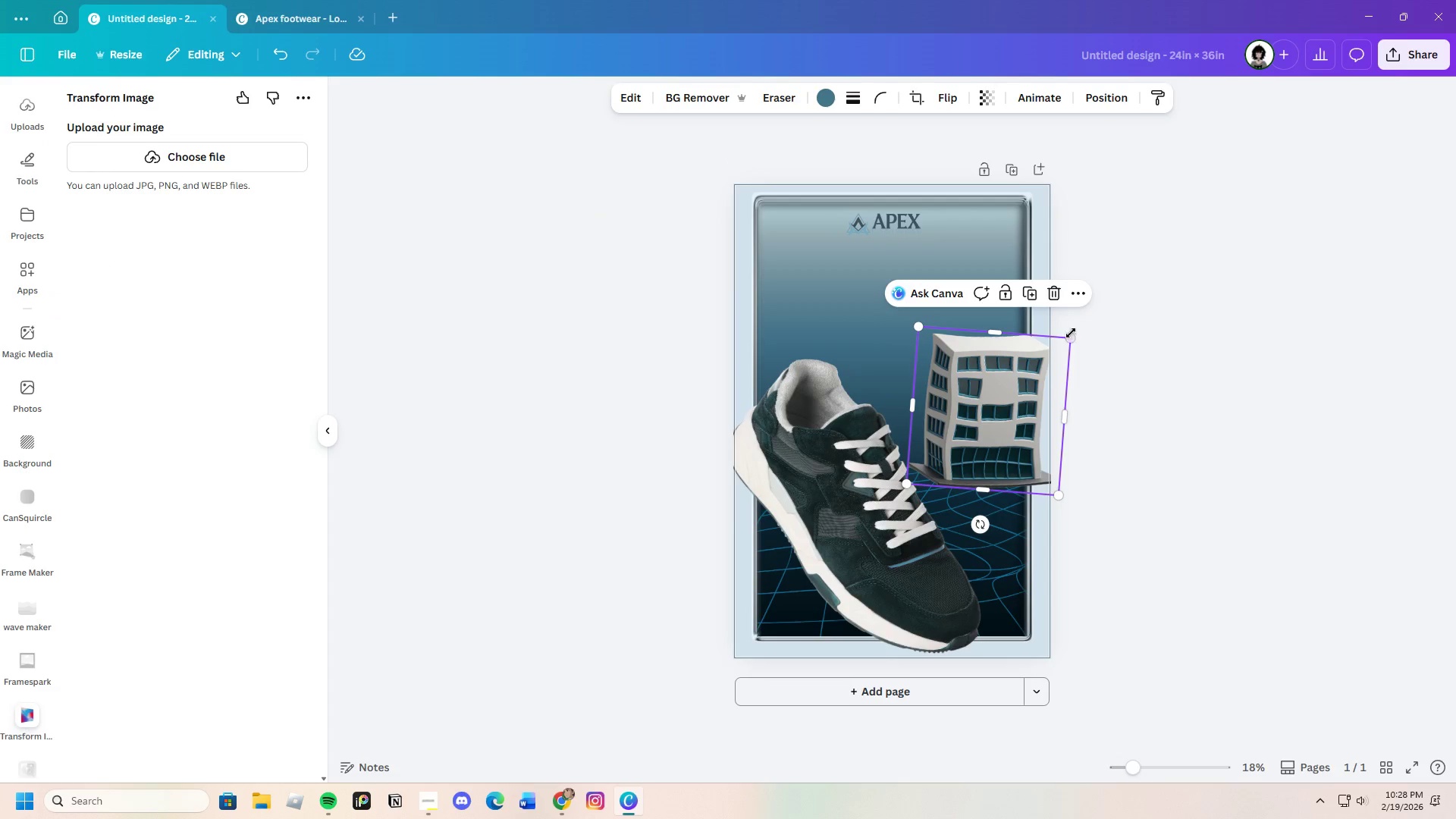 
left_click_drag(start_coordinate=[1070, 336], to_coordinate=[961, 384])
 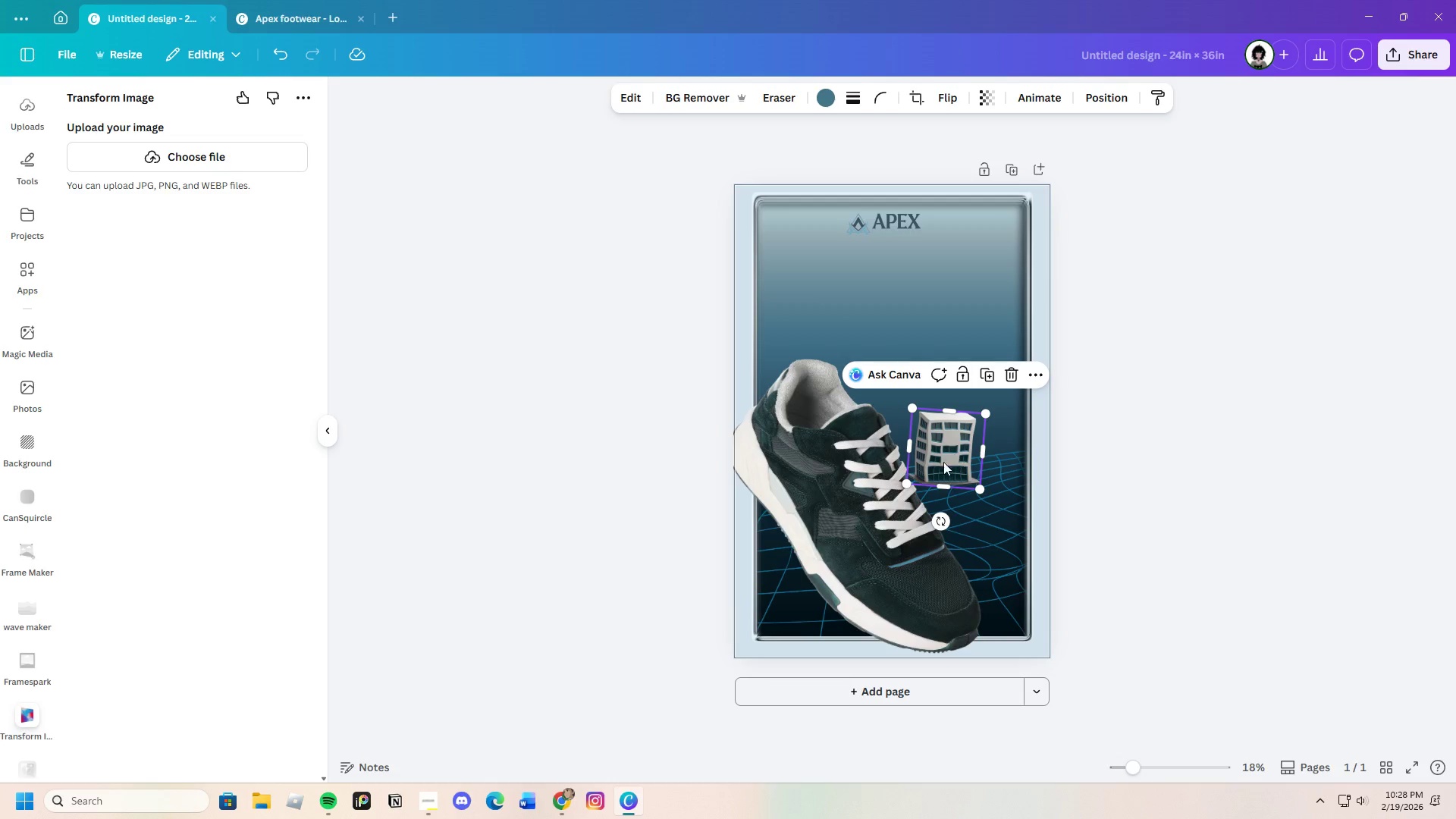 
left_click_drag(start_coordinate=[946, 463], to_coordinate=[981, 472])
 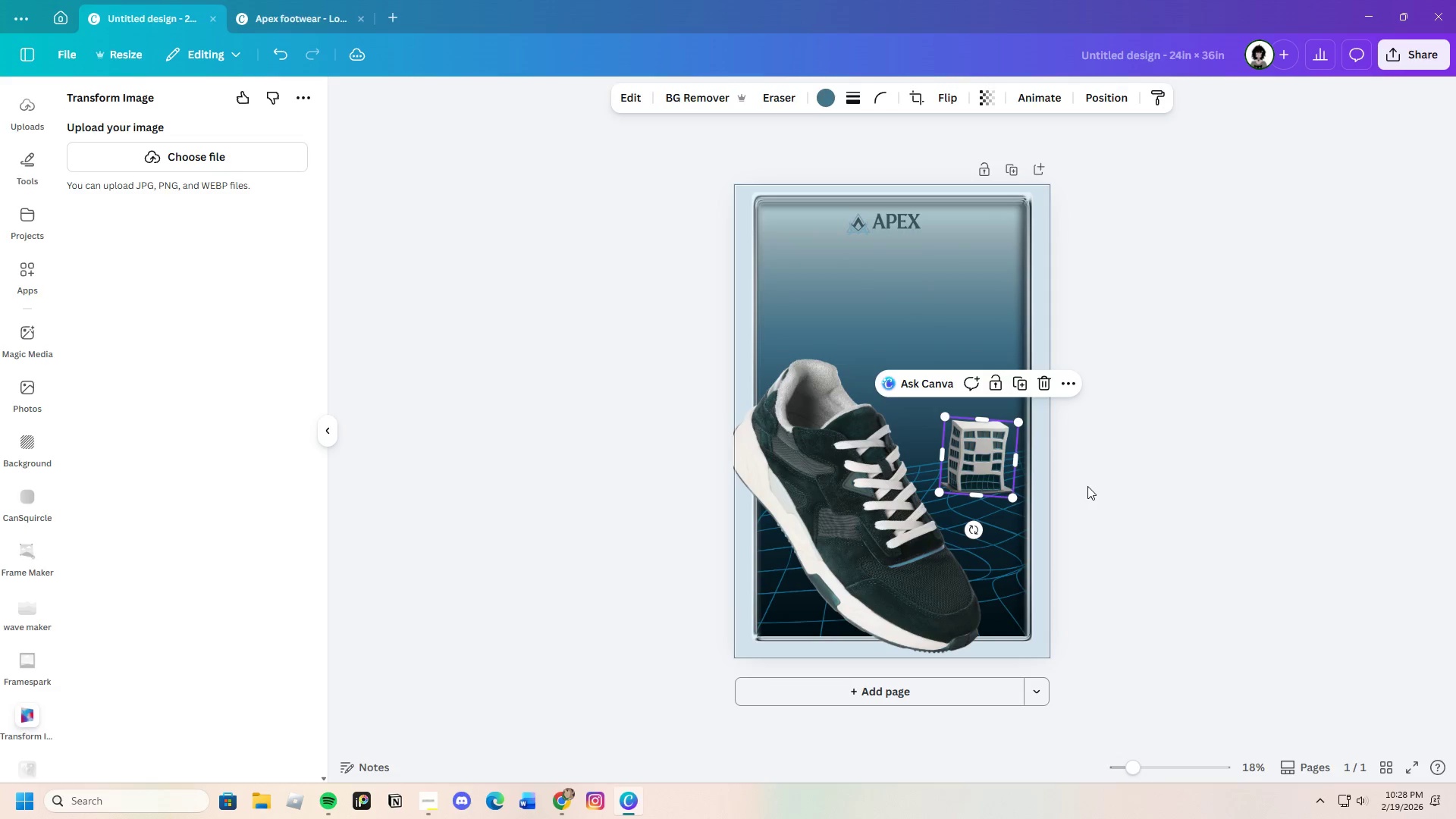 
left_click([1087, 486])
 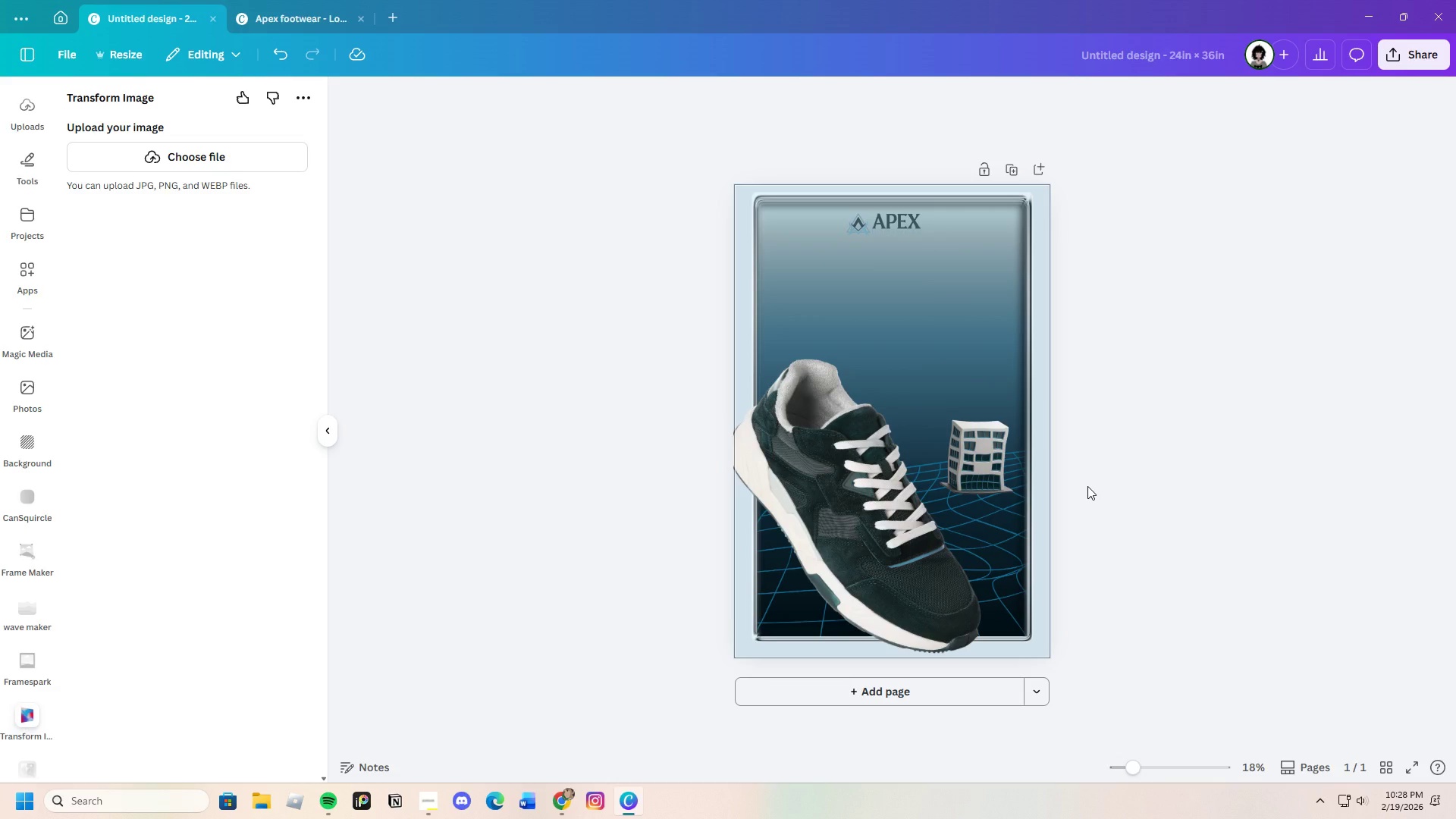 
left_click_drag(start_coordinate=[984, 467], to_coordinate=[993, 464])
 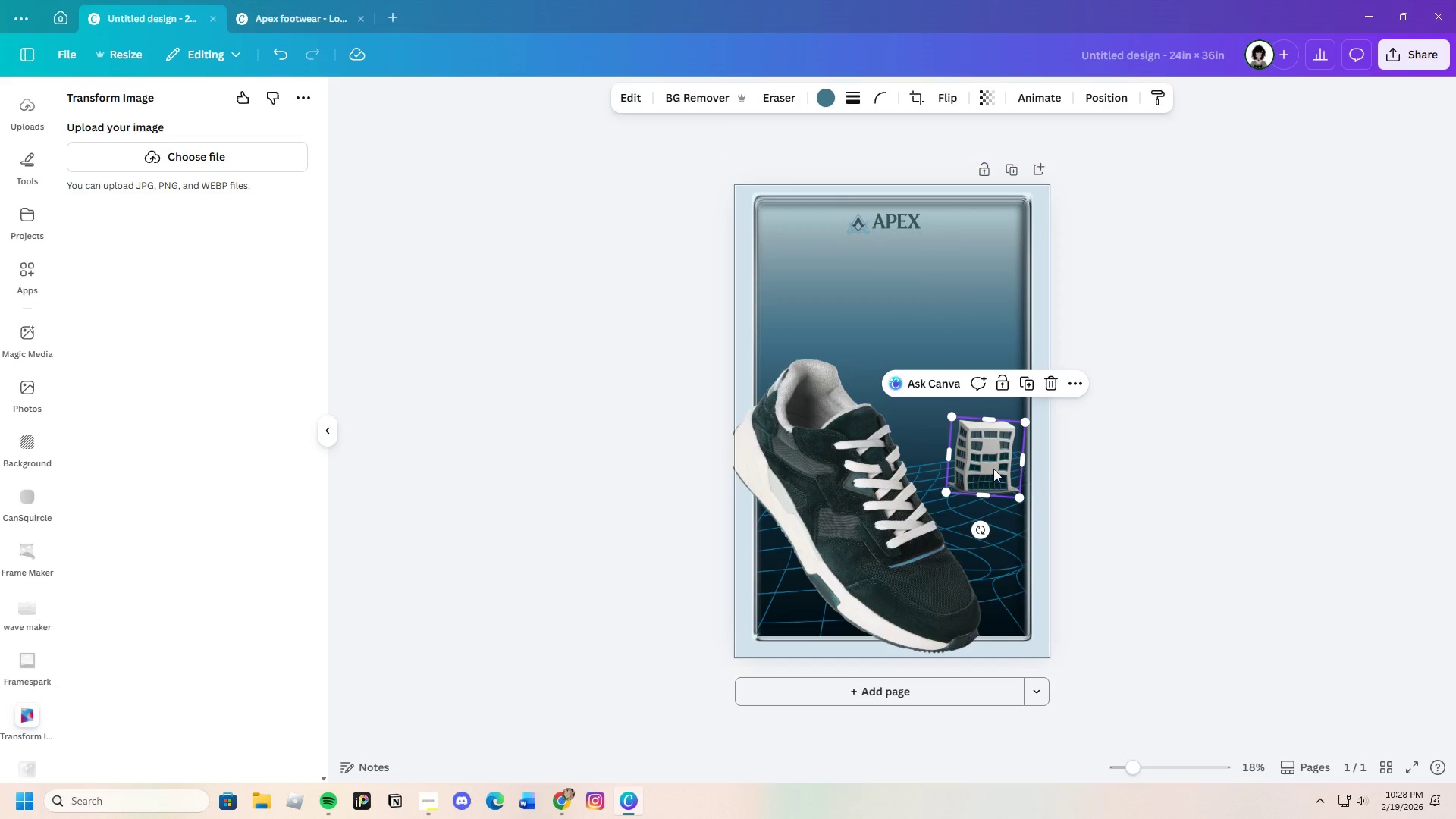 
left_click_drag(start_coordinate=[983, 466], to_coordinate=[979, 461])
 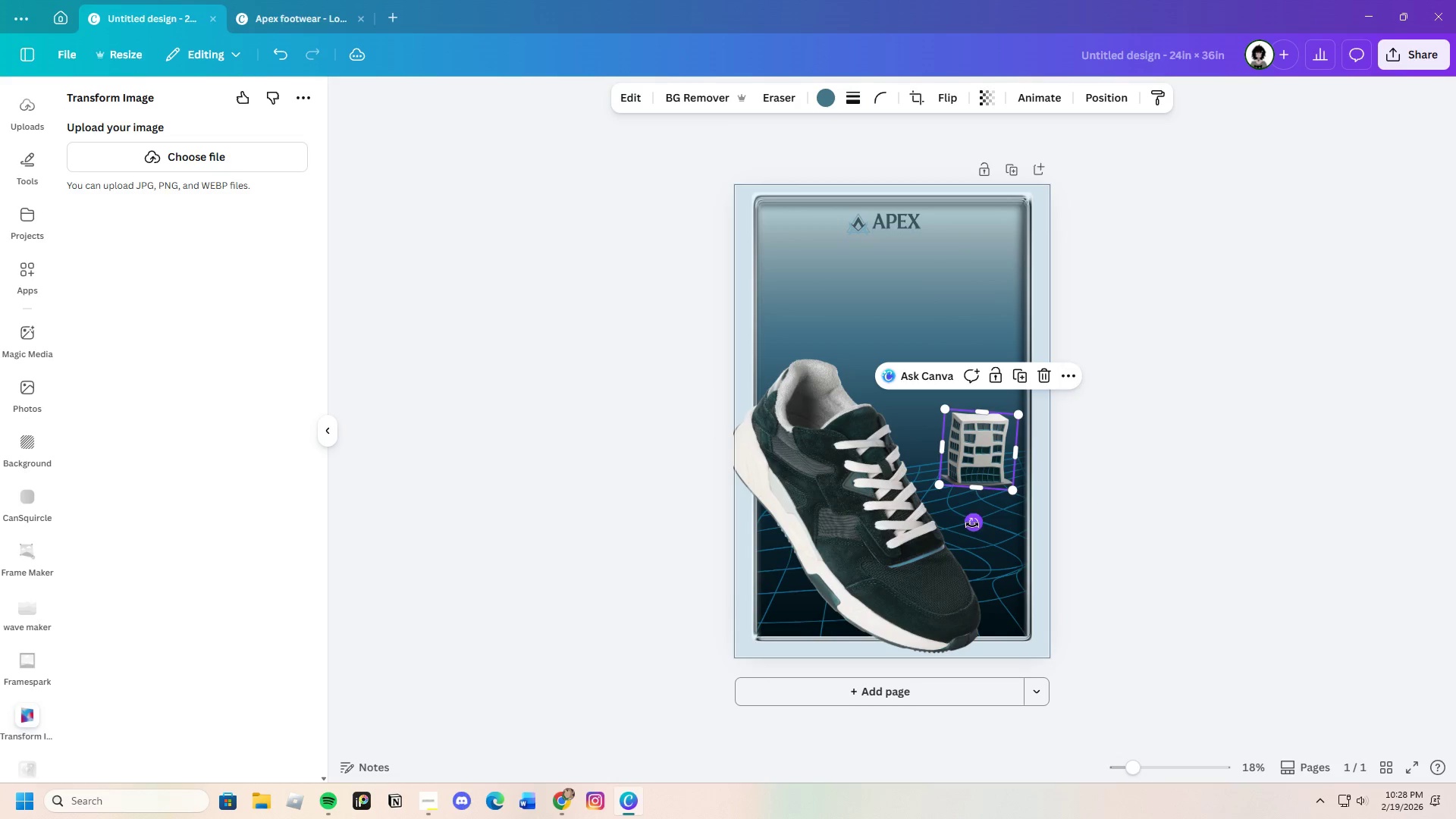 
left_click_drag(start_coordinate=[972, 525], to_coordinate=[988, 526])
 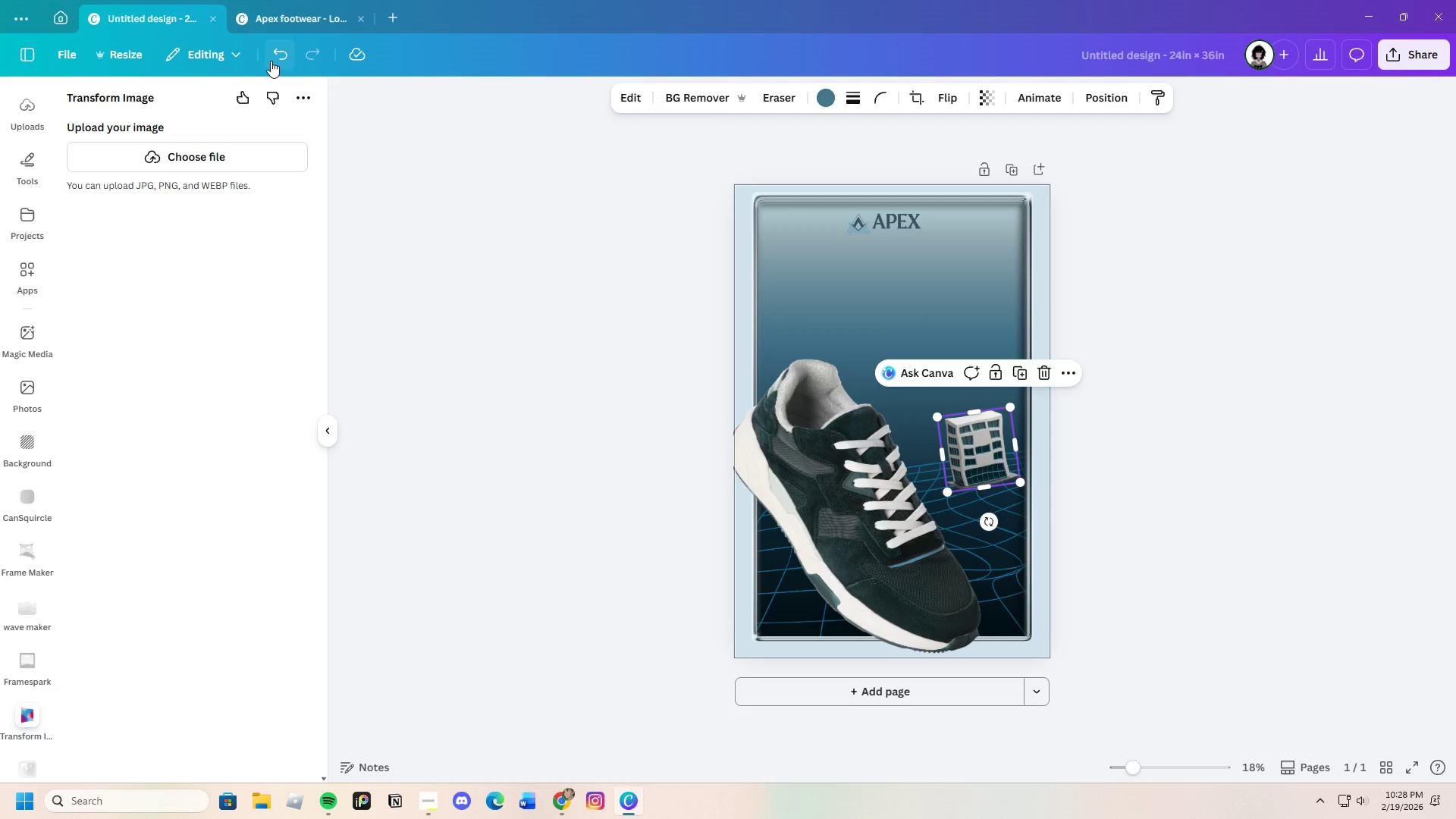 
double_click([275, 55])
 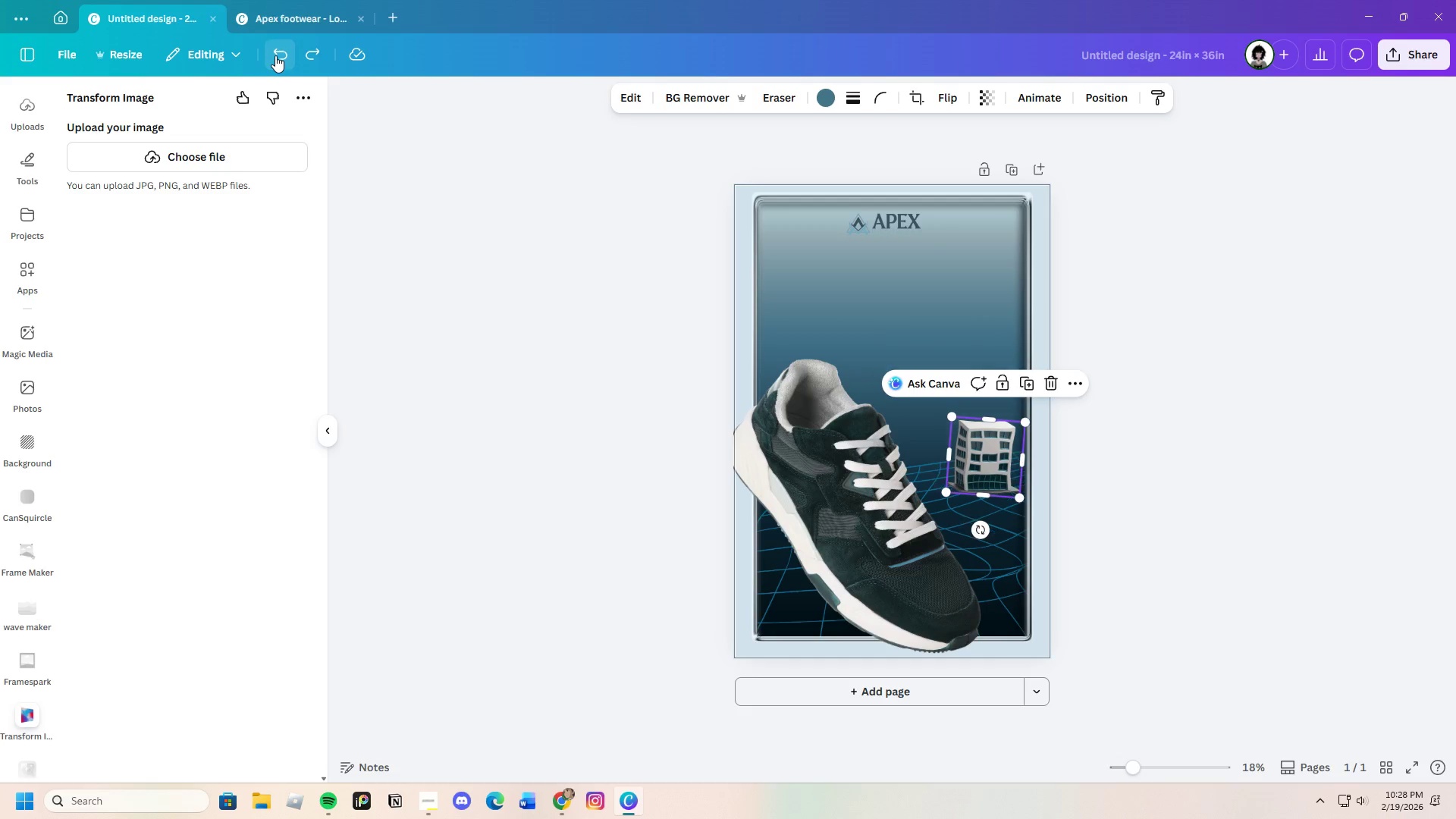 
triple_click([275, 55])
 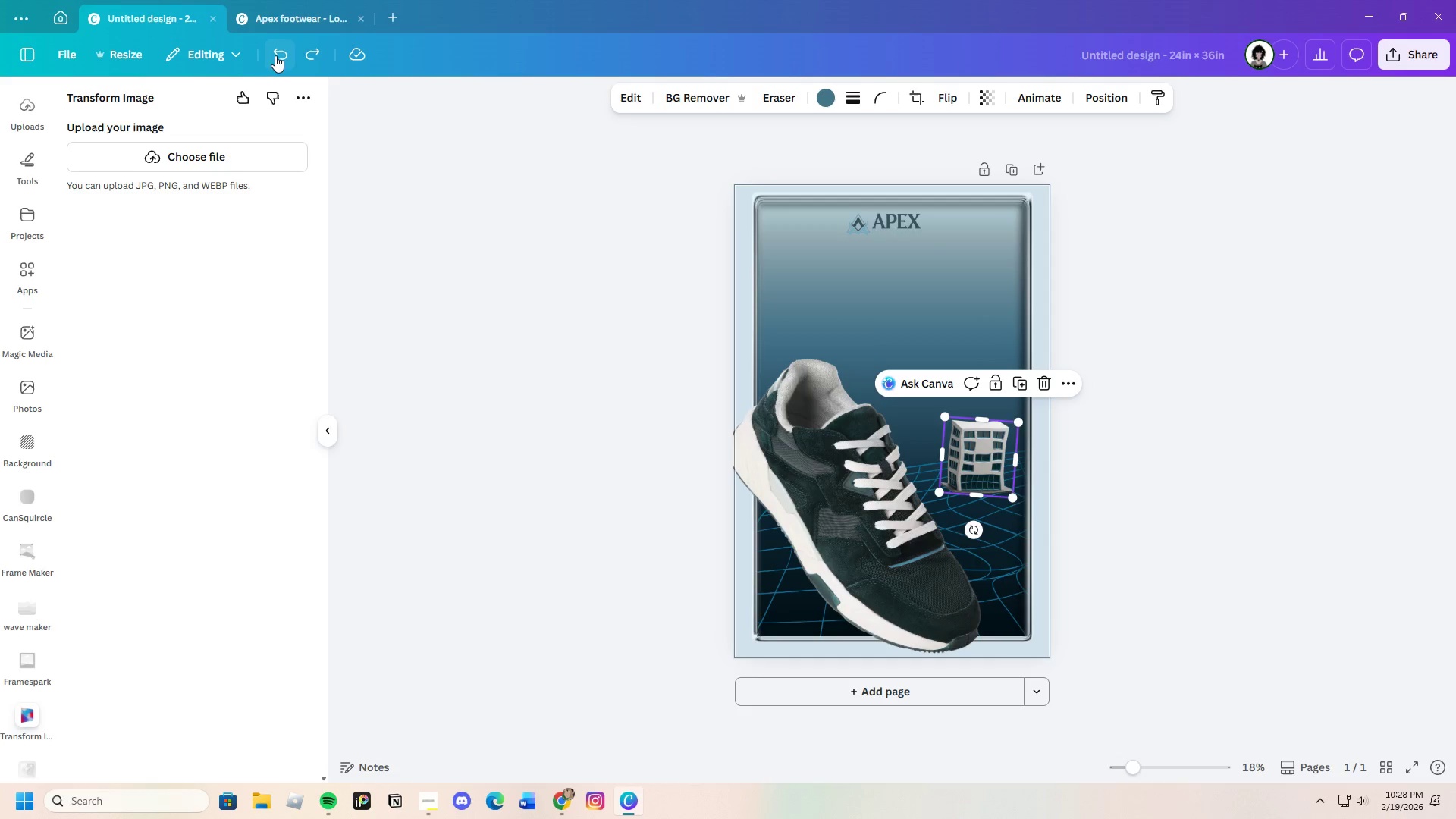 
triple_click([275, 55])
 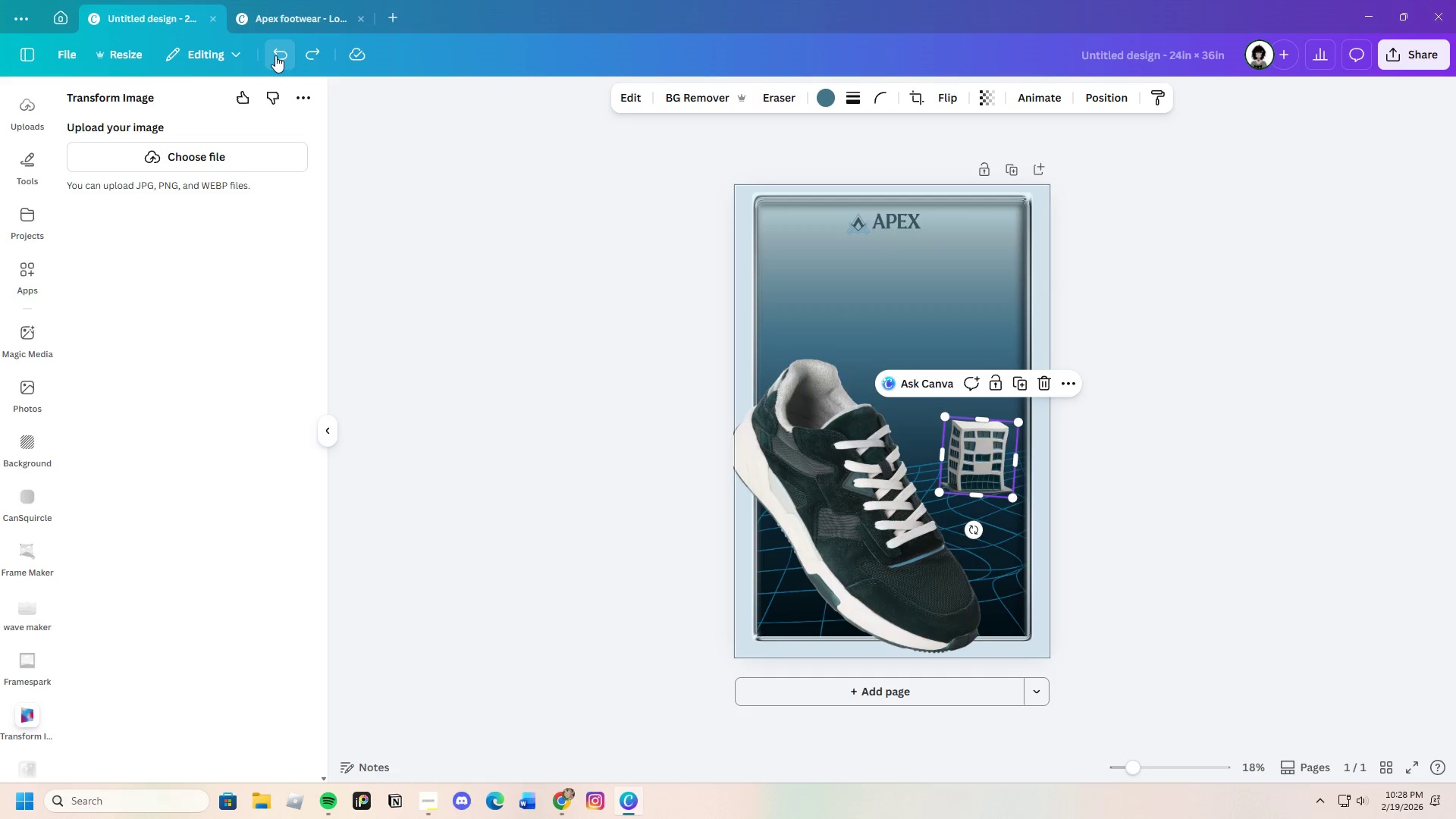 
triple_click([275, 55])
 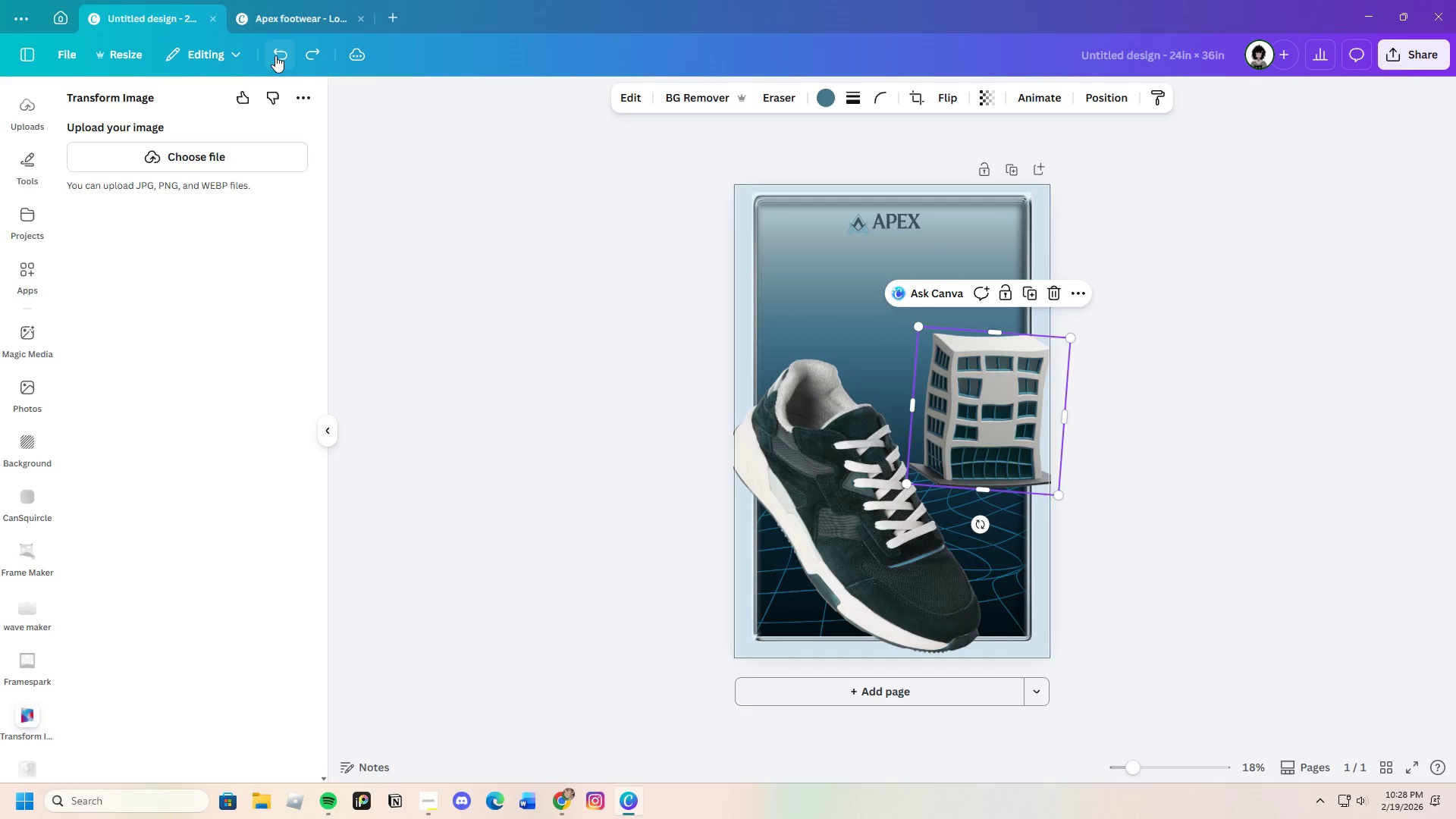 
triple_click([275, 55])
 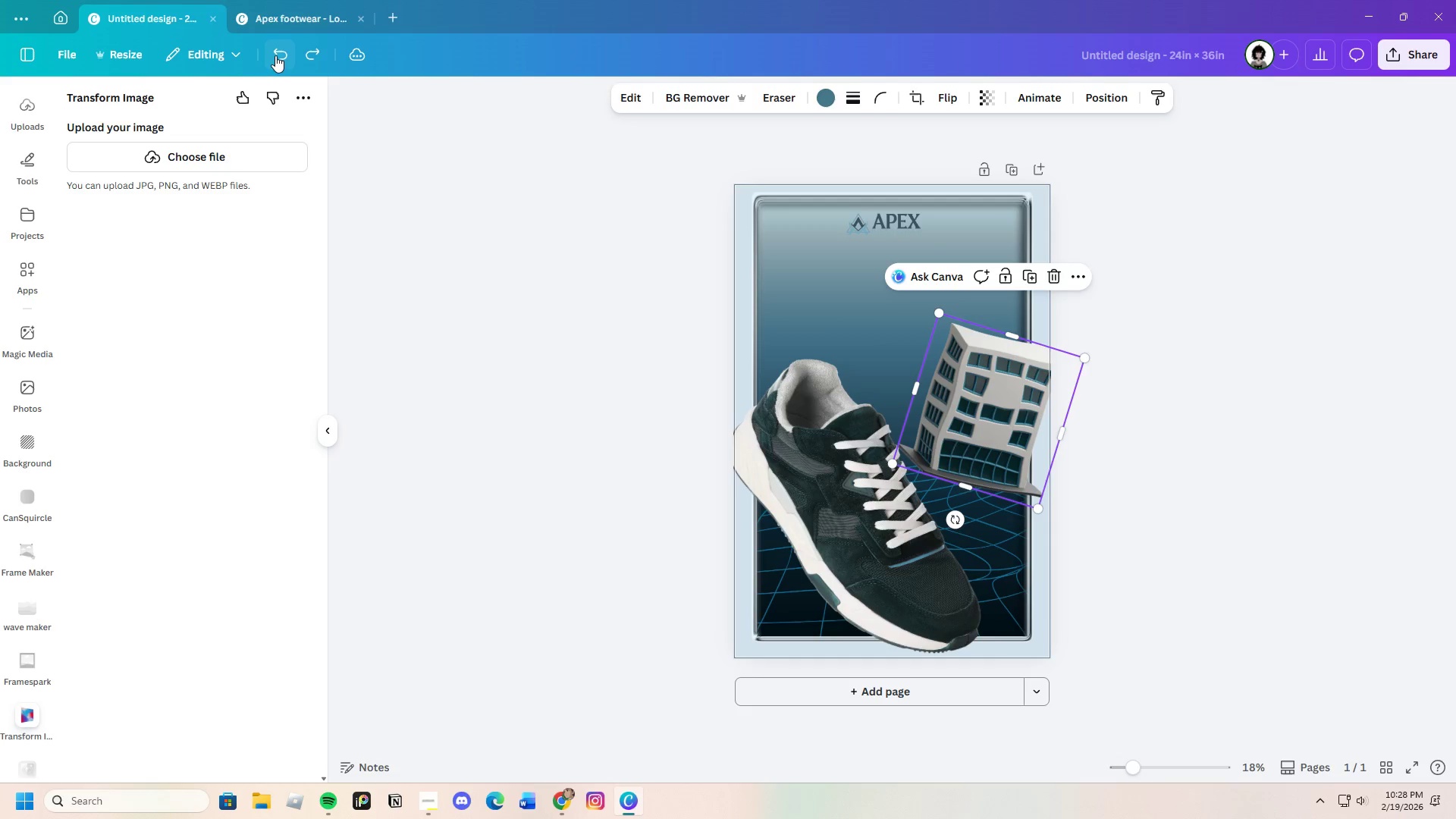 
triple_click([275, 55])
 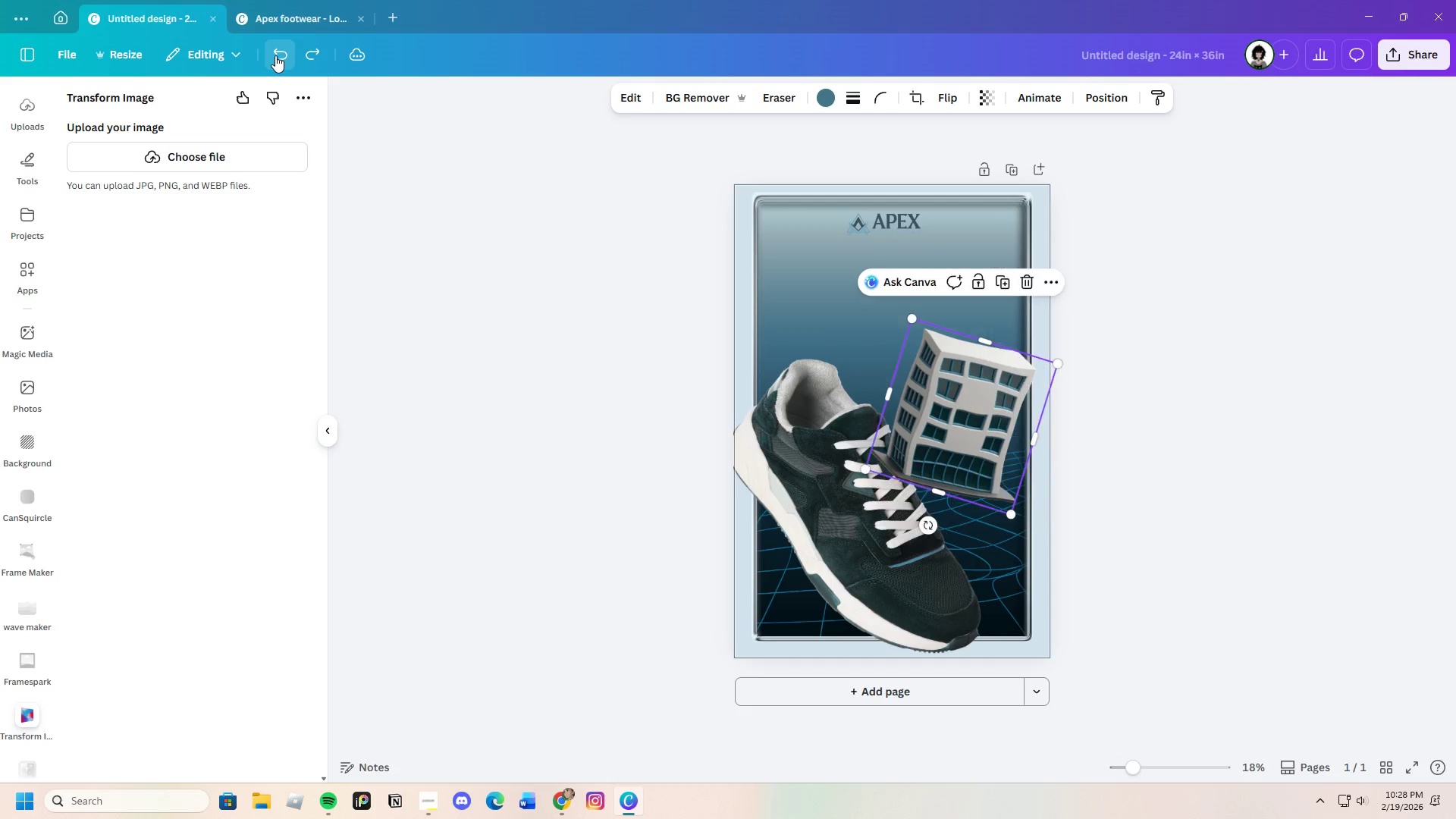 
triple_click([275, 55])
 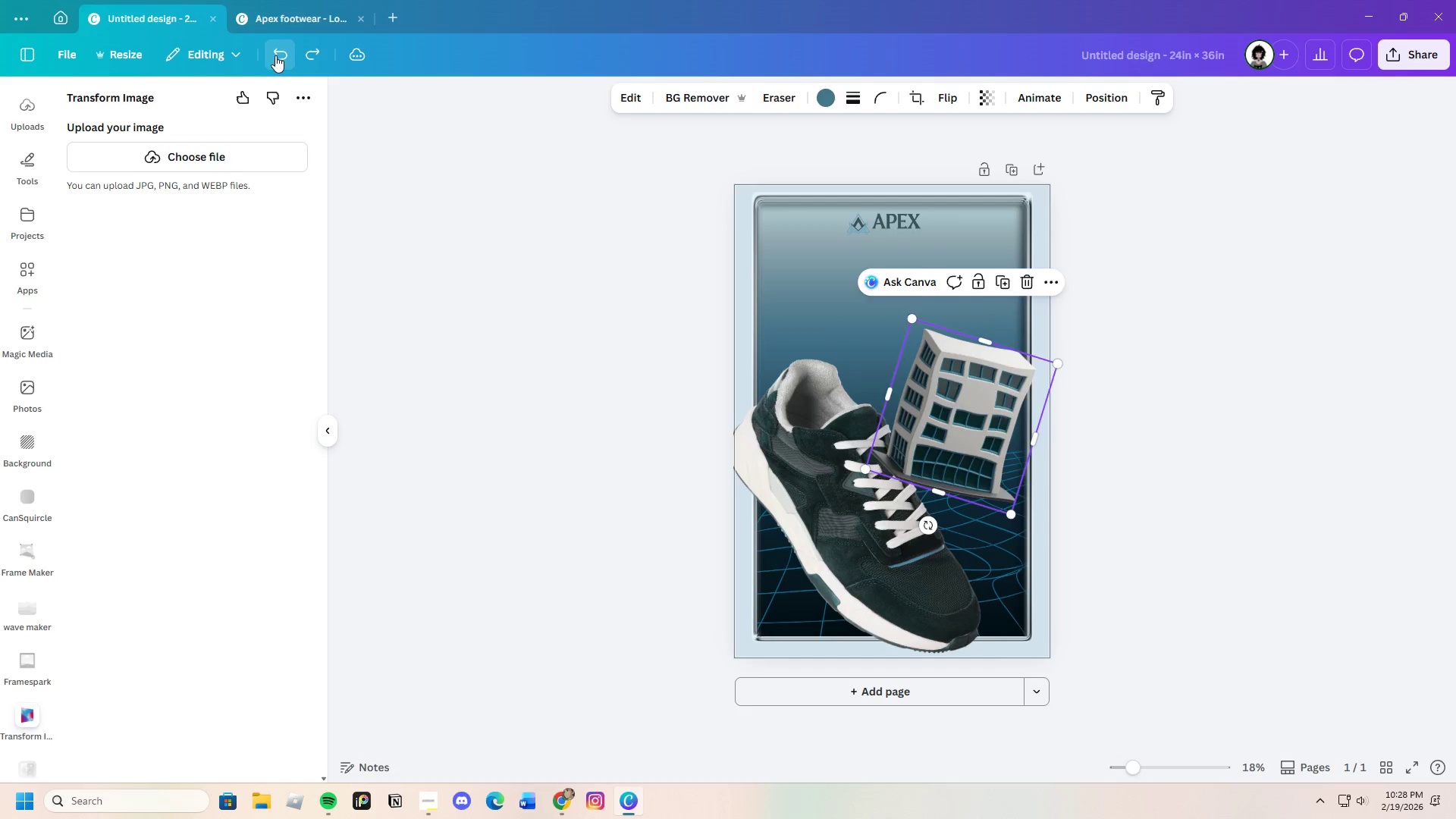 
triple_click([275, 55])
 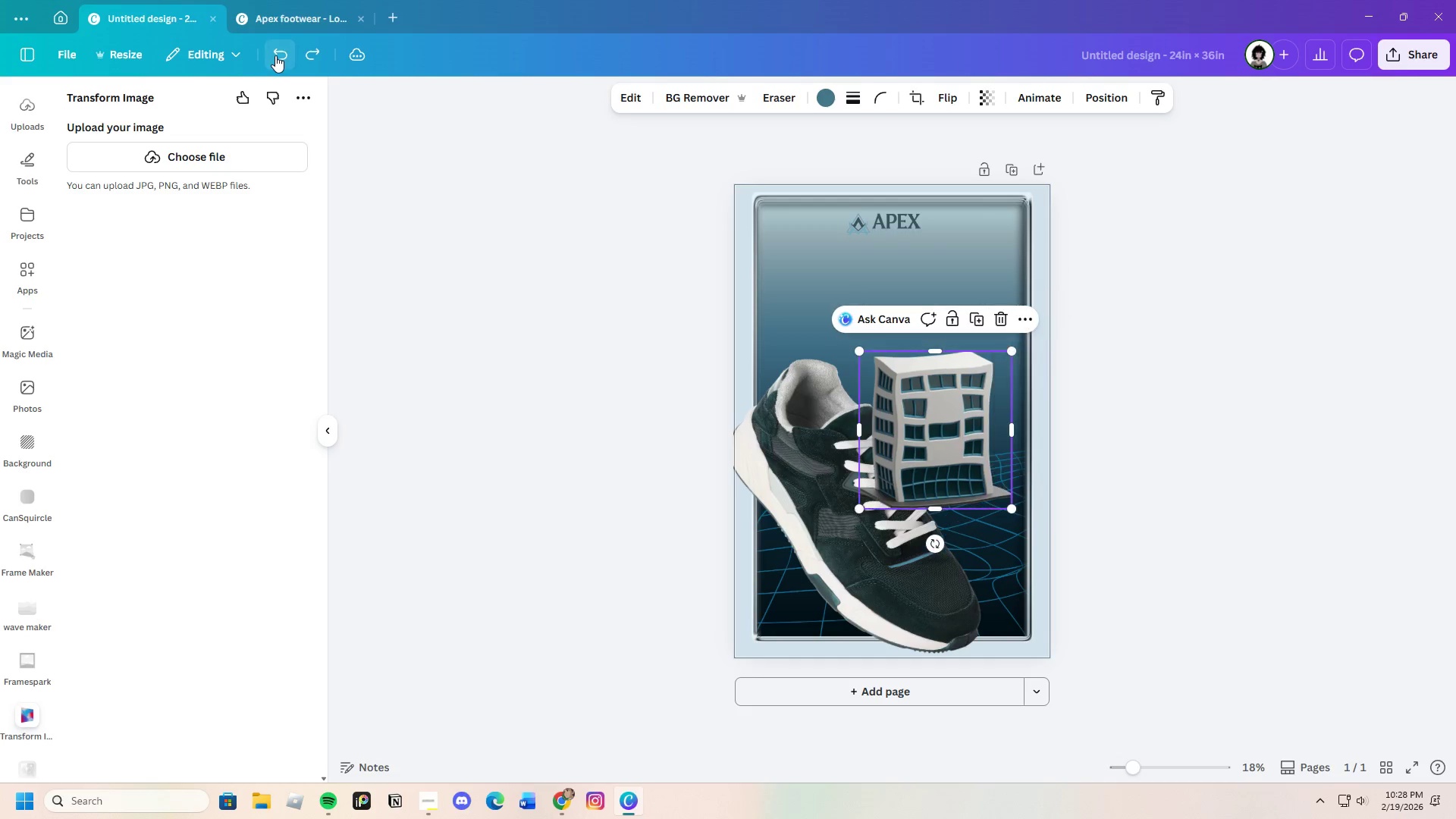 
triple_click([275, 55])
 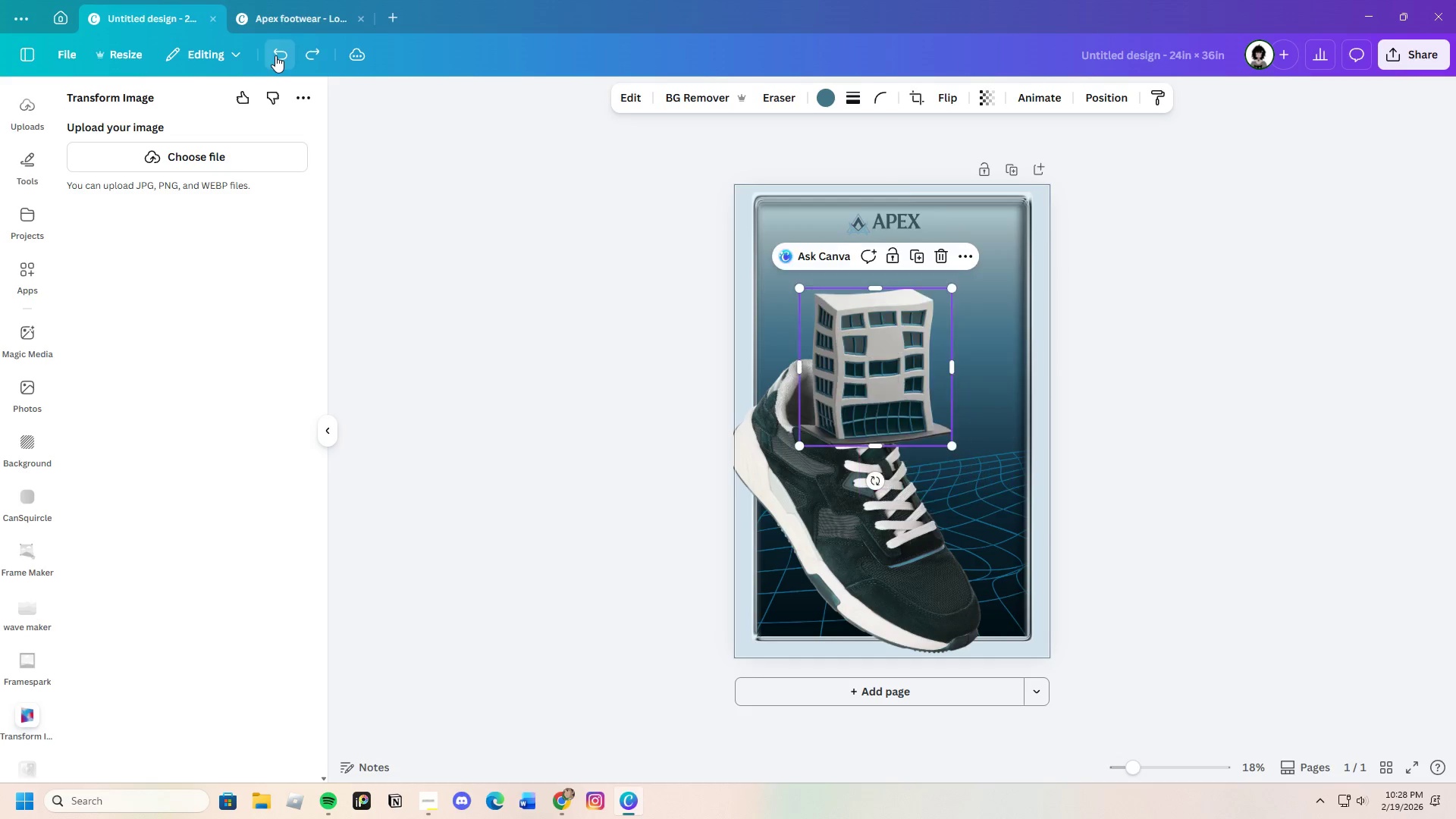 
triple_click([275, 55])
 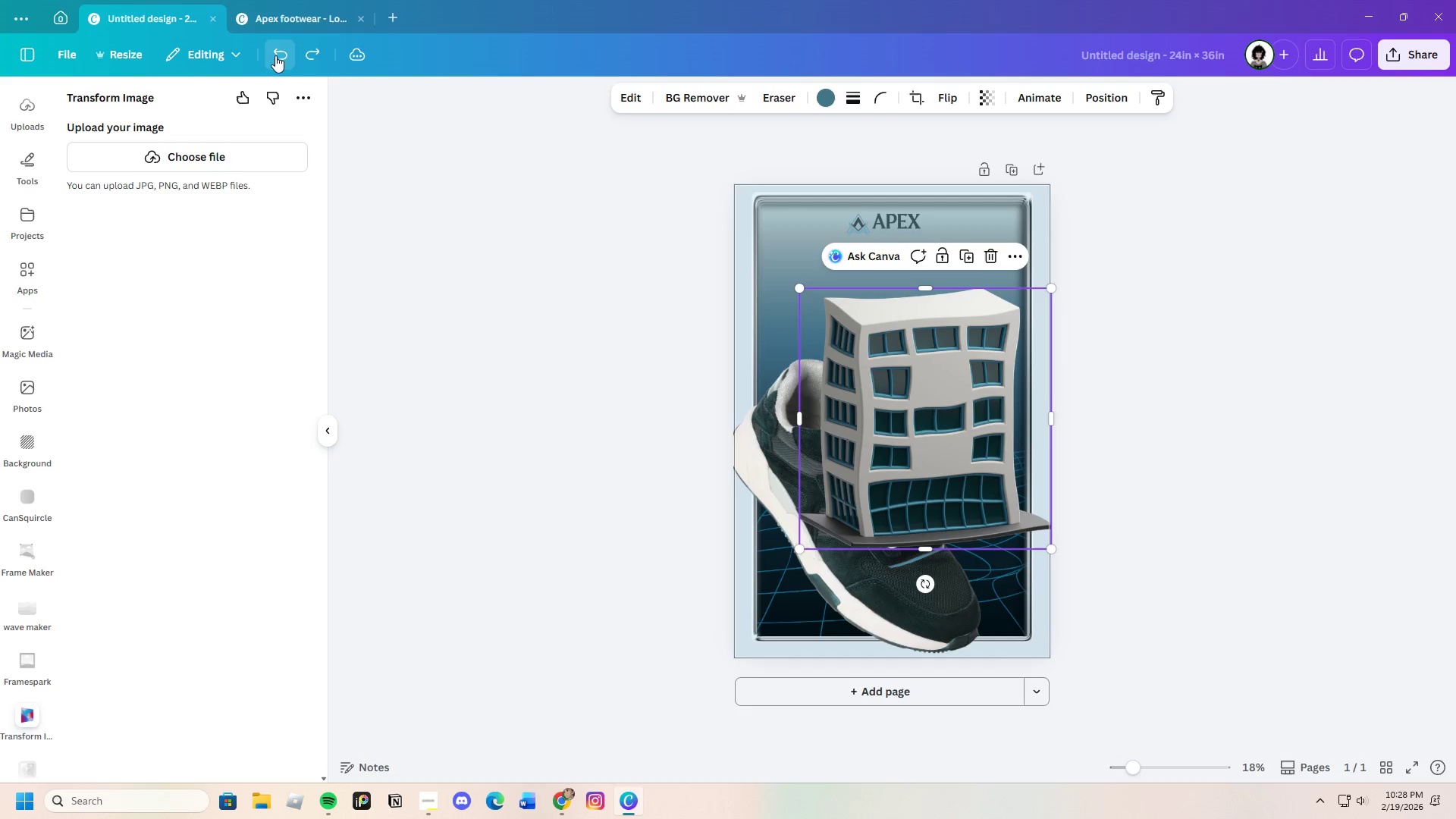 
triple_click([275, 55])
 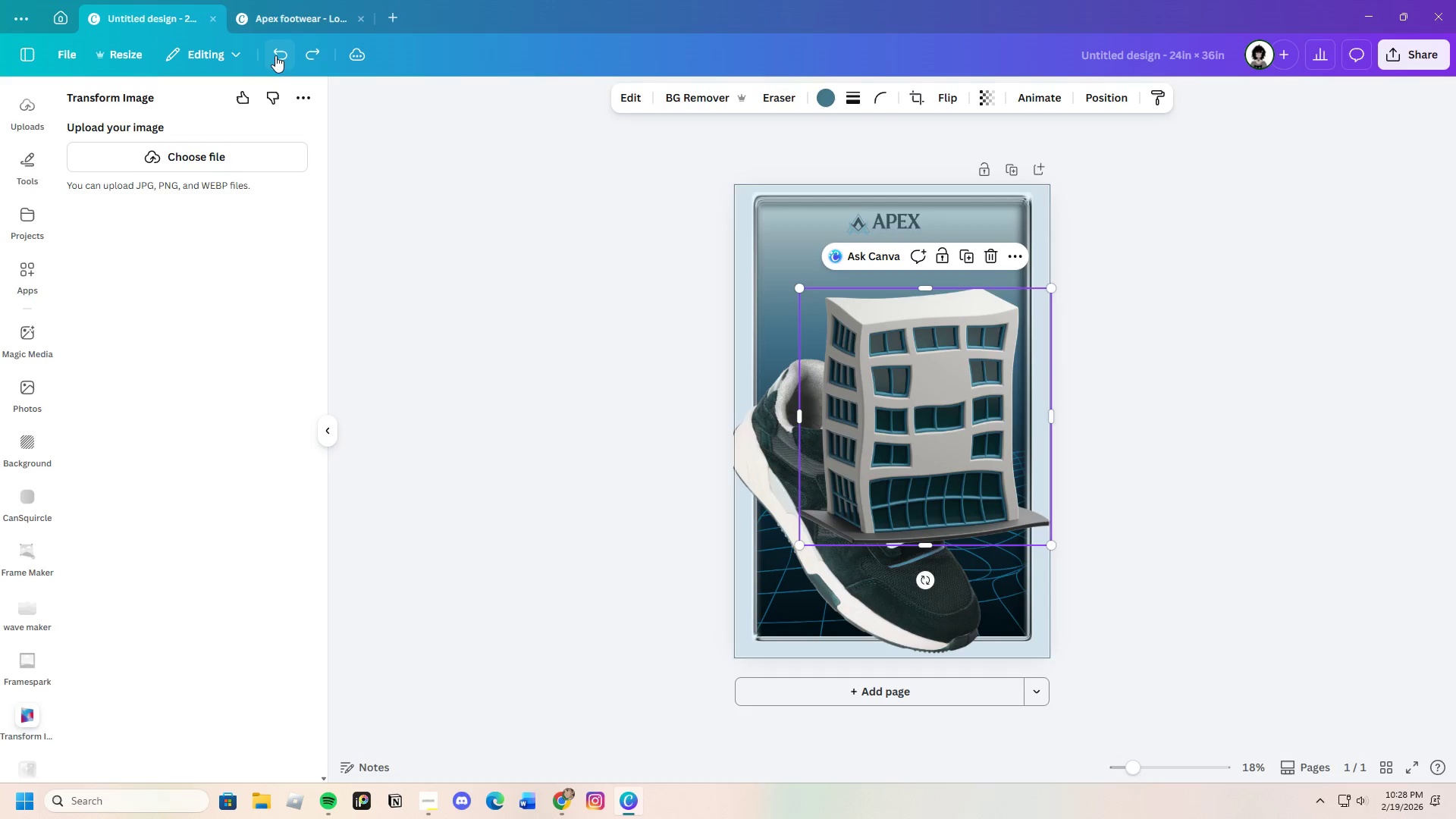 
triple_click([275, 55])
 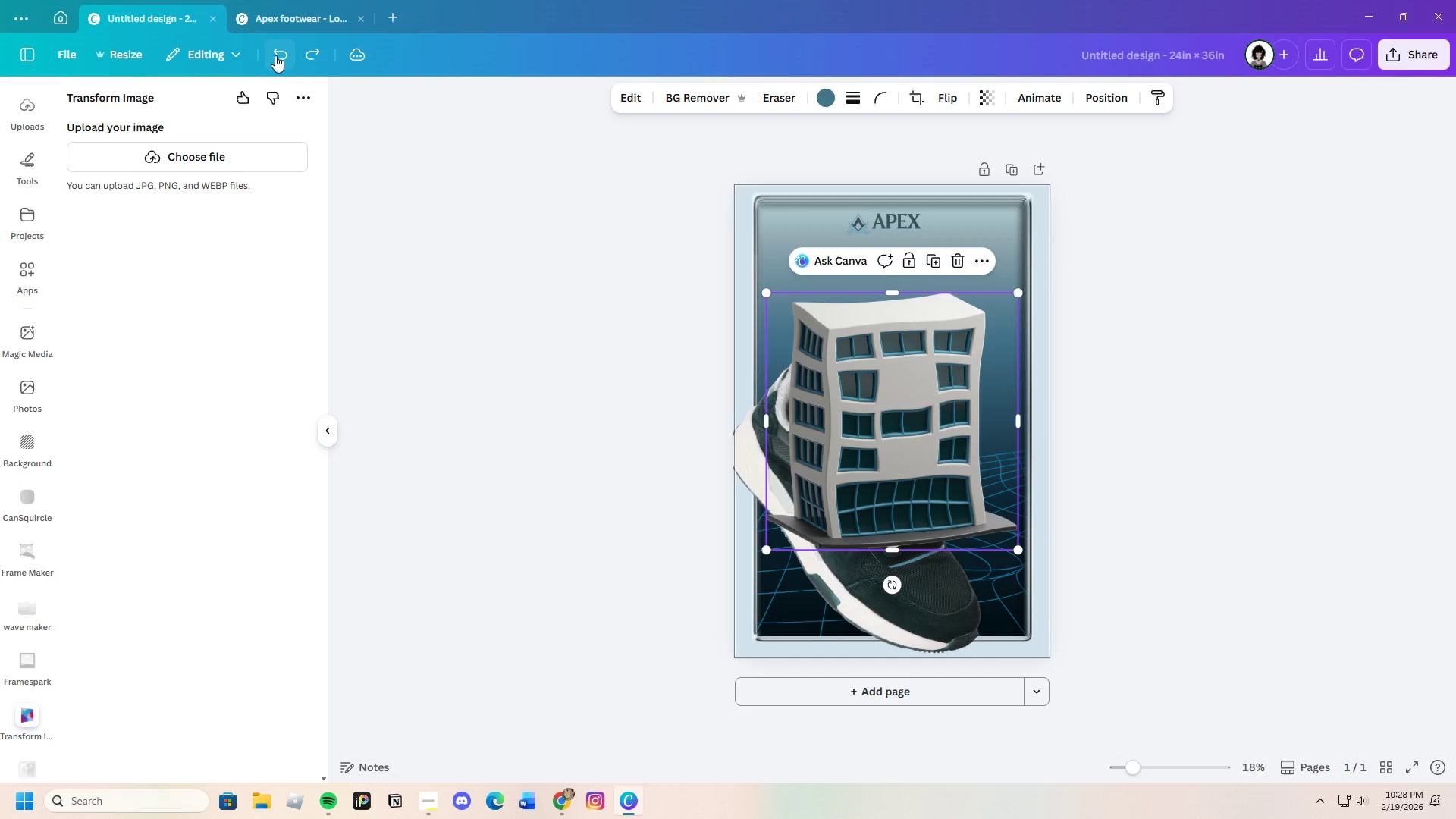 
triple_click([275, 55])
 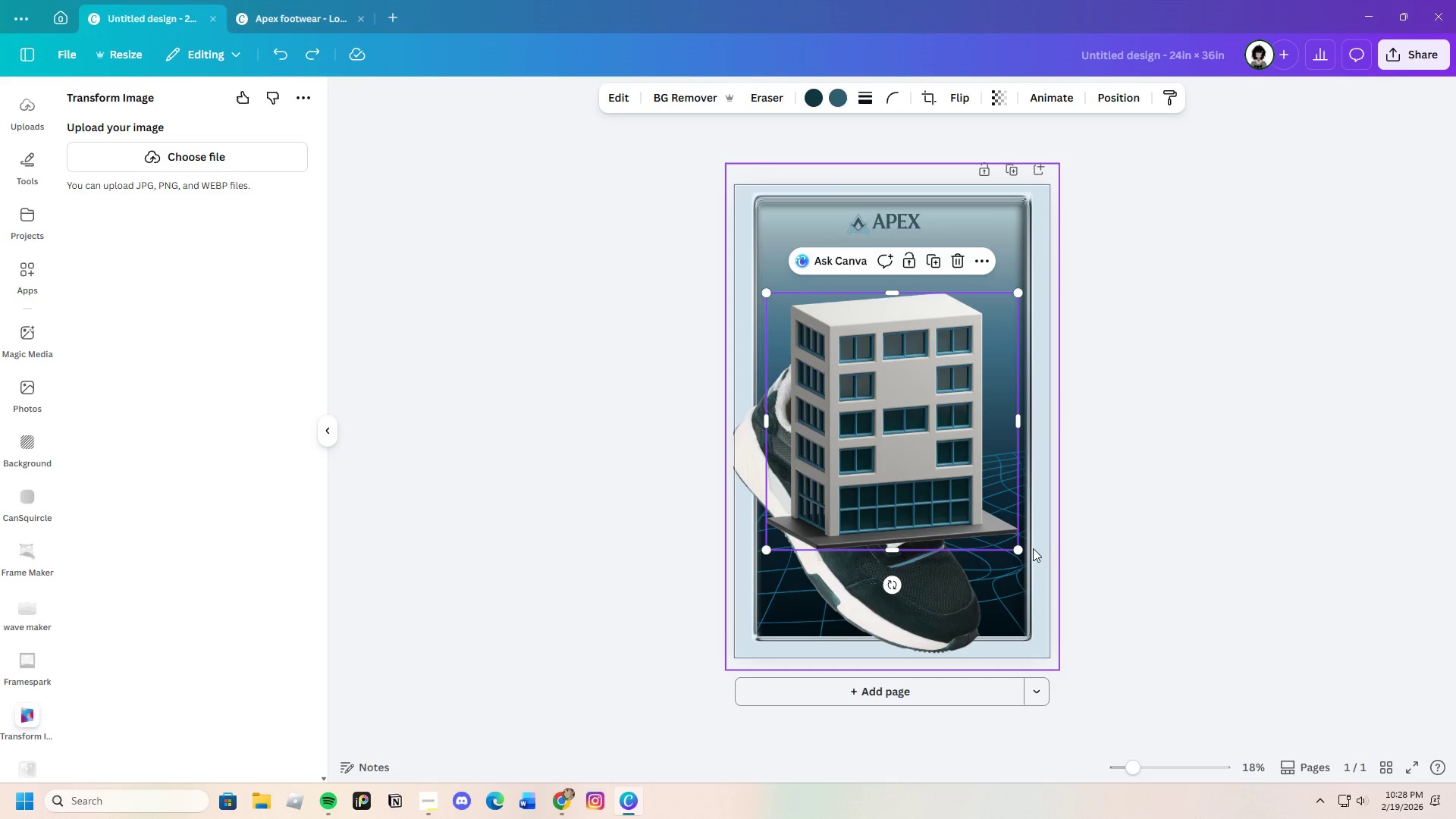 
left_click_drag(start_coordinate=[1022, 548], to_coordinate=[875, 459])
 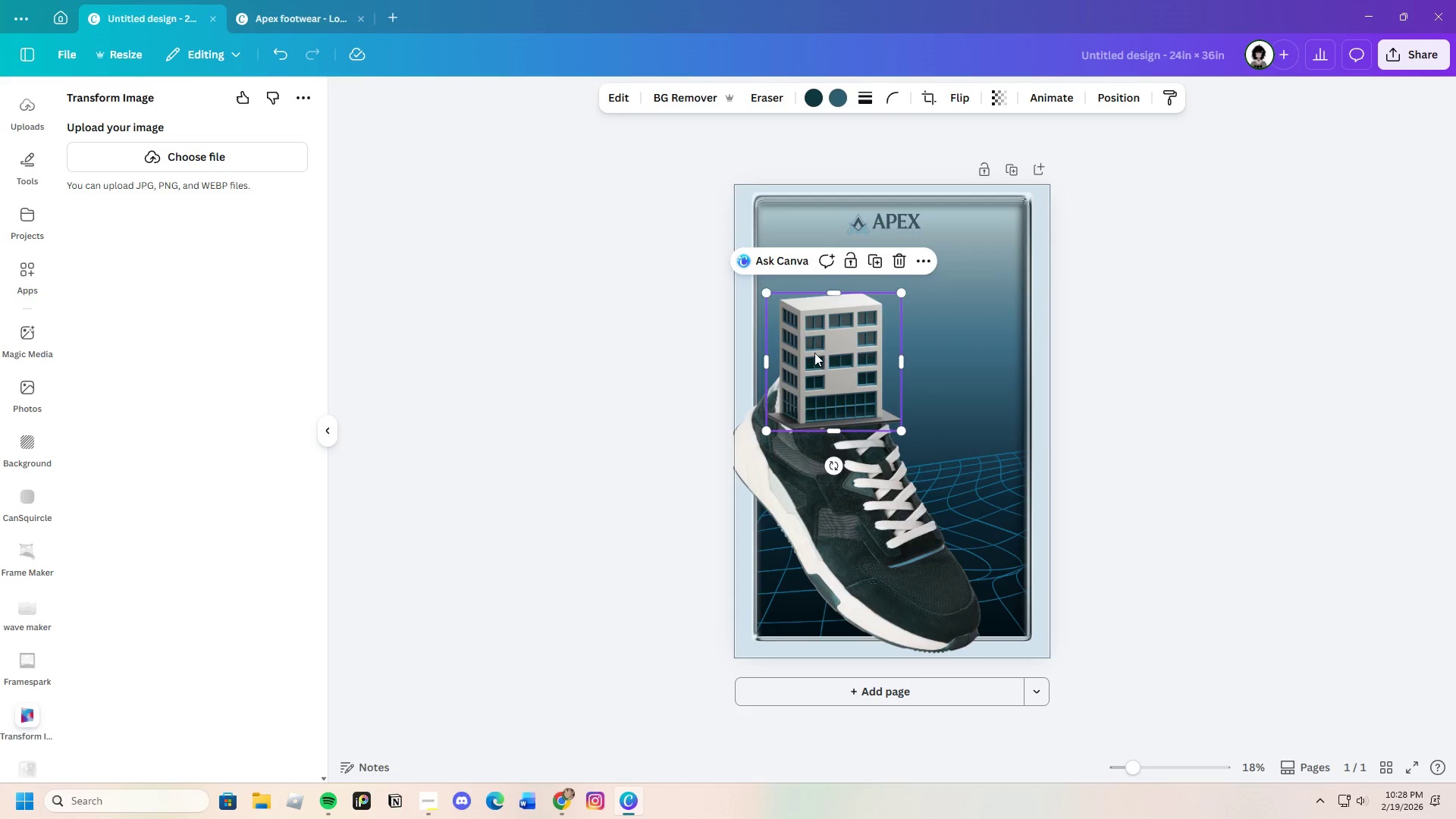 
left_click_drag(start_coordinate=[814, 353], to_coordinate=[938, 419])
 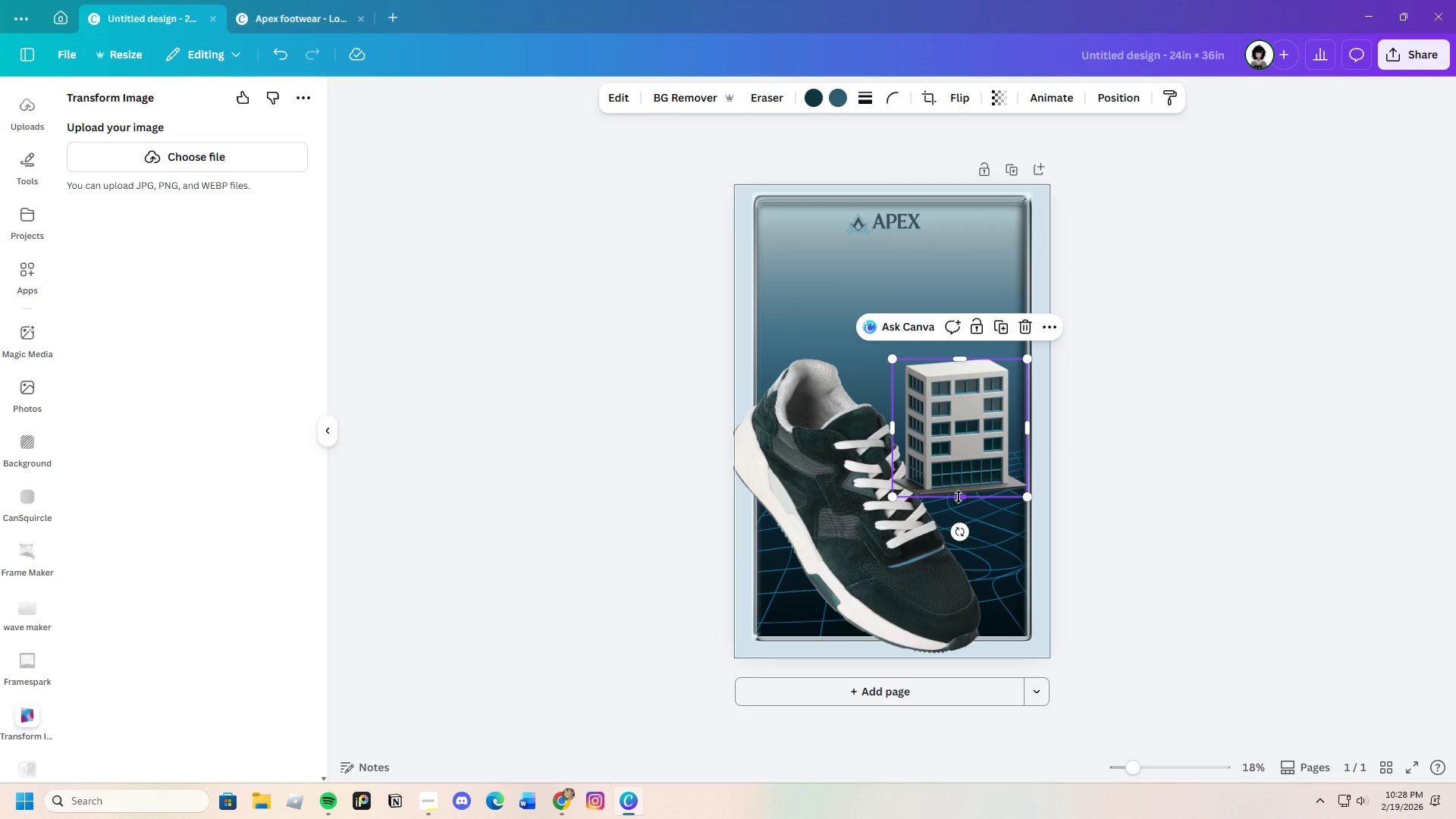 
left_click_drag(start_coordinate=[959, 496], to_coordinate=[966, 478])
 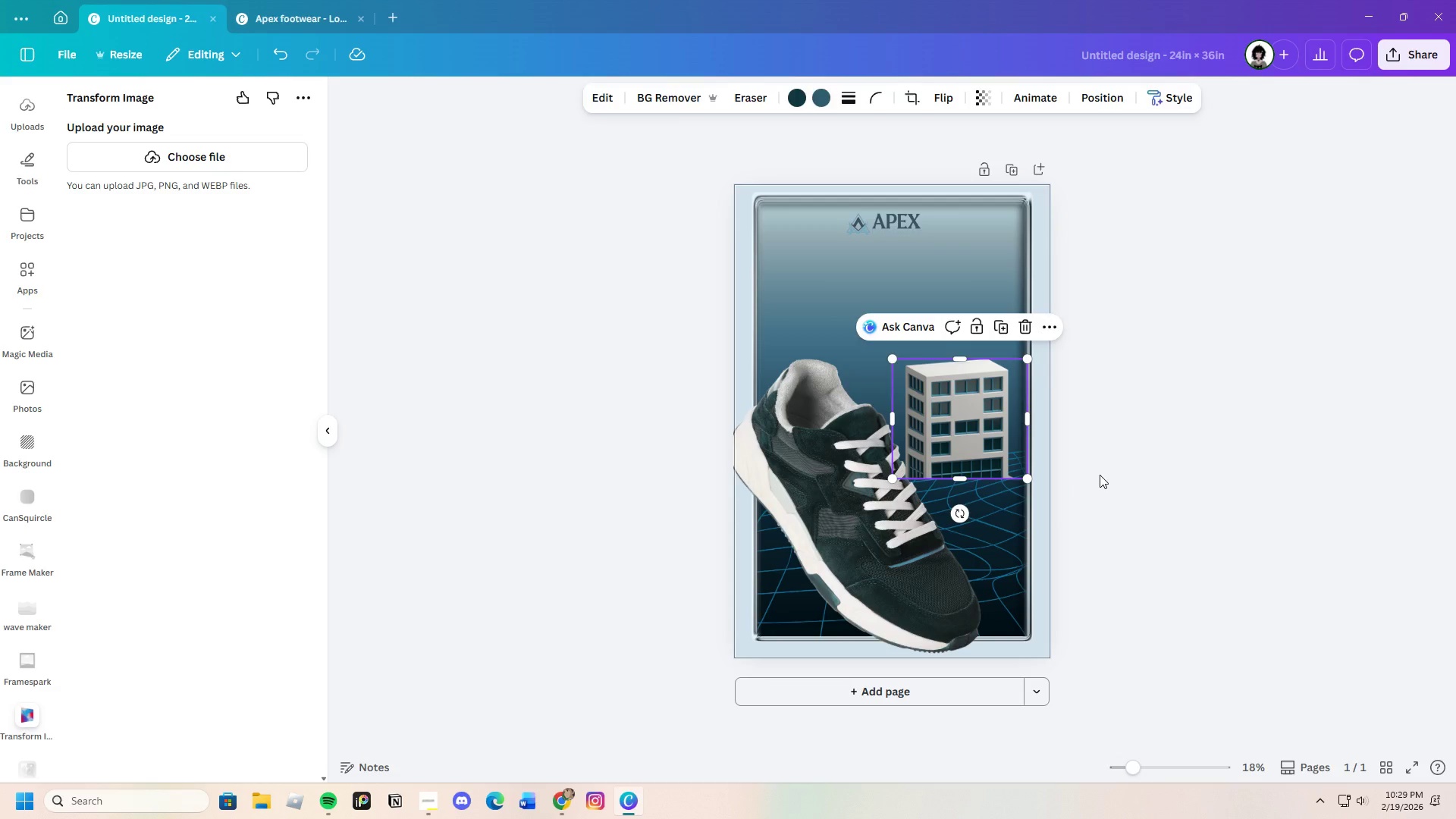 
left_click([1100, 475])
 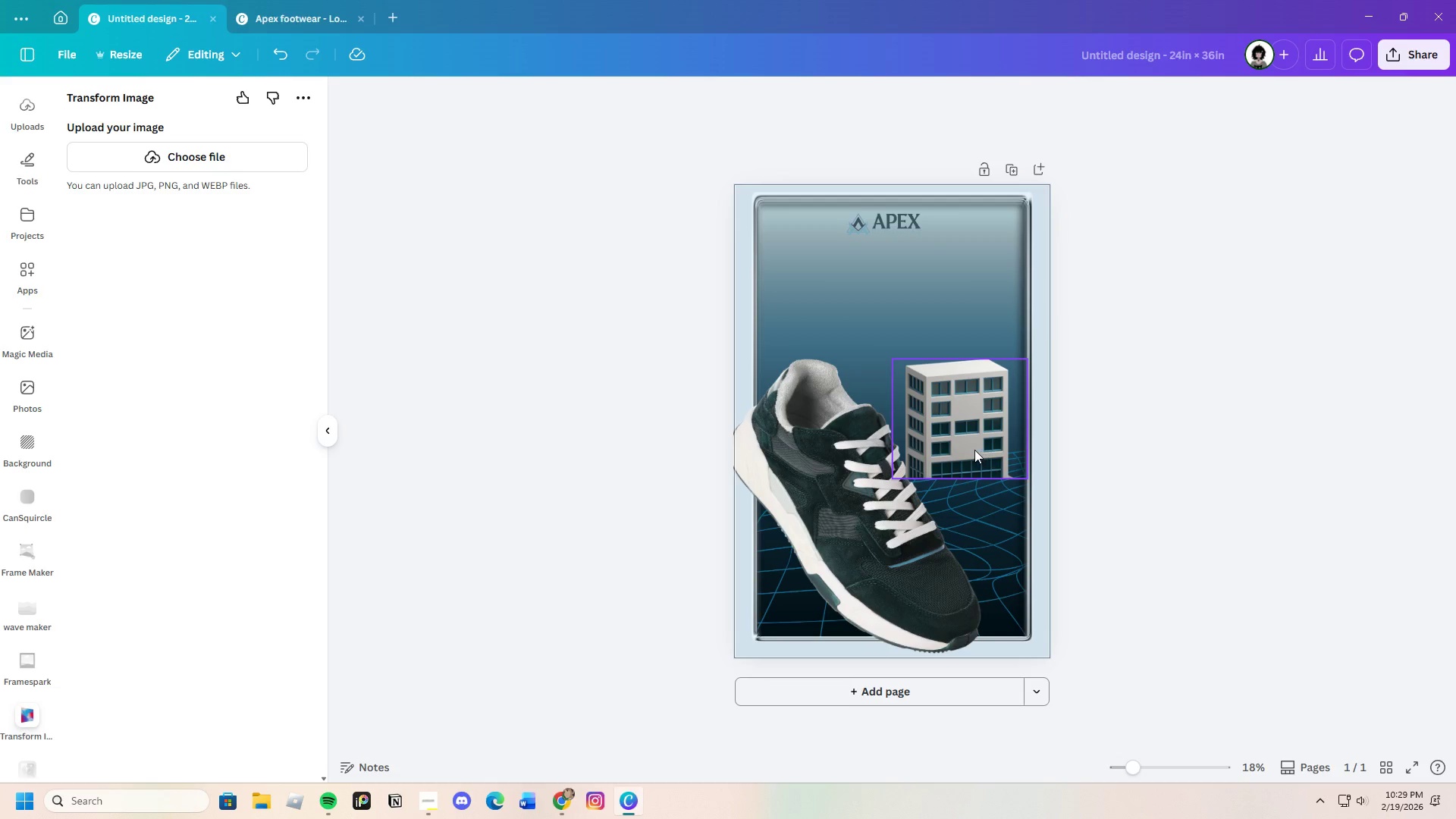 
left_click_drag(start_coordinate=[974, 450], to_coordinate=[978, 450])
 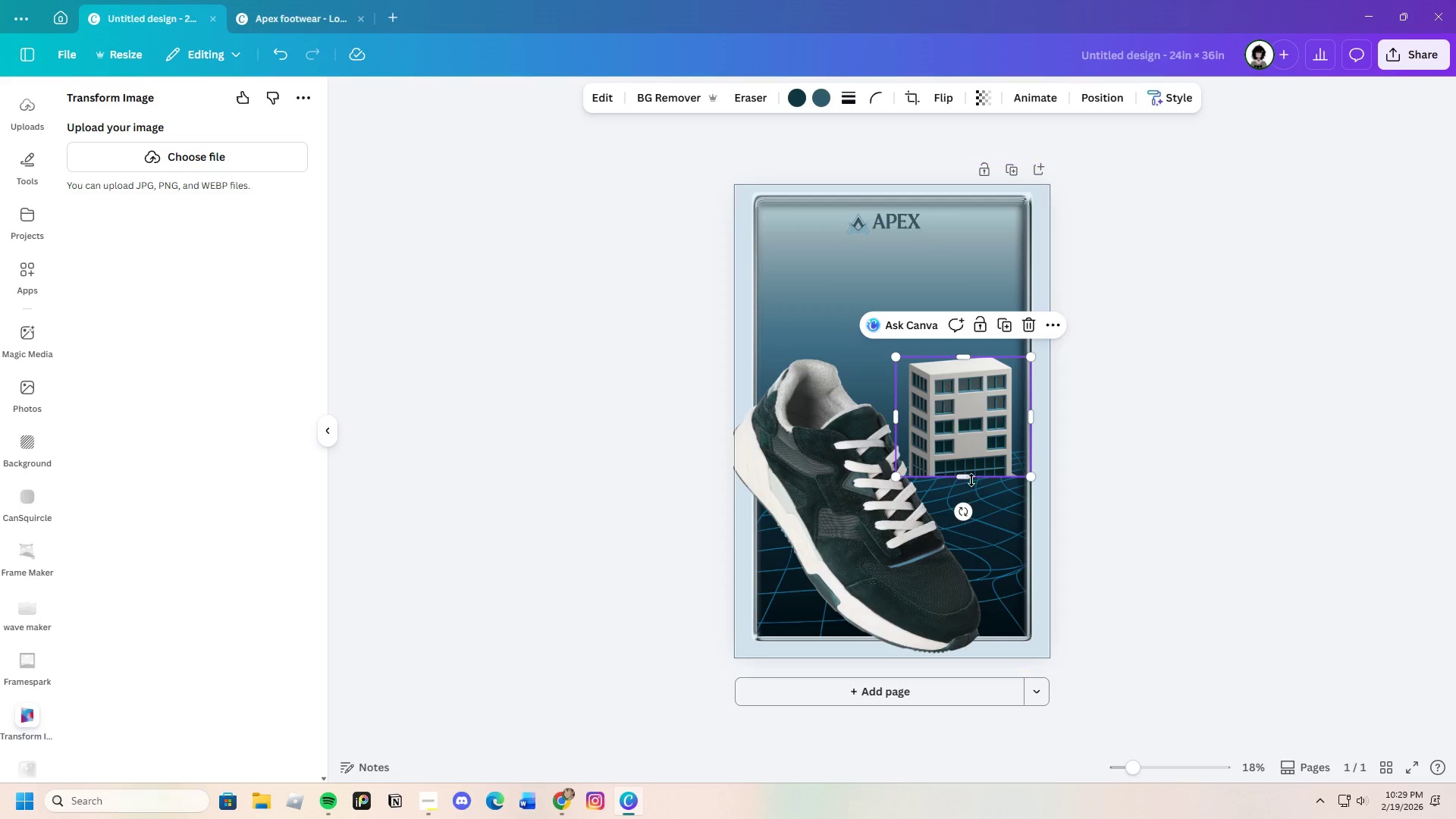 
left_click_drag(start_coordinate=[969, 477], to_coordinate=[971, 472])
 